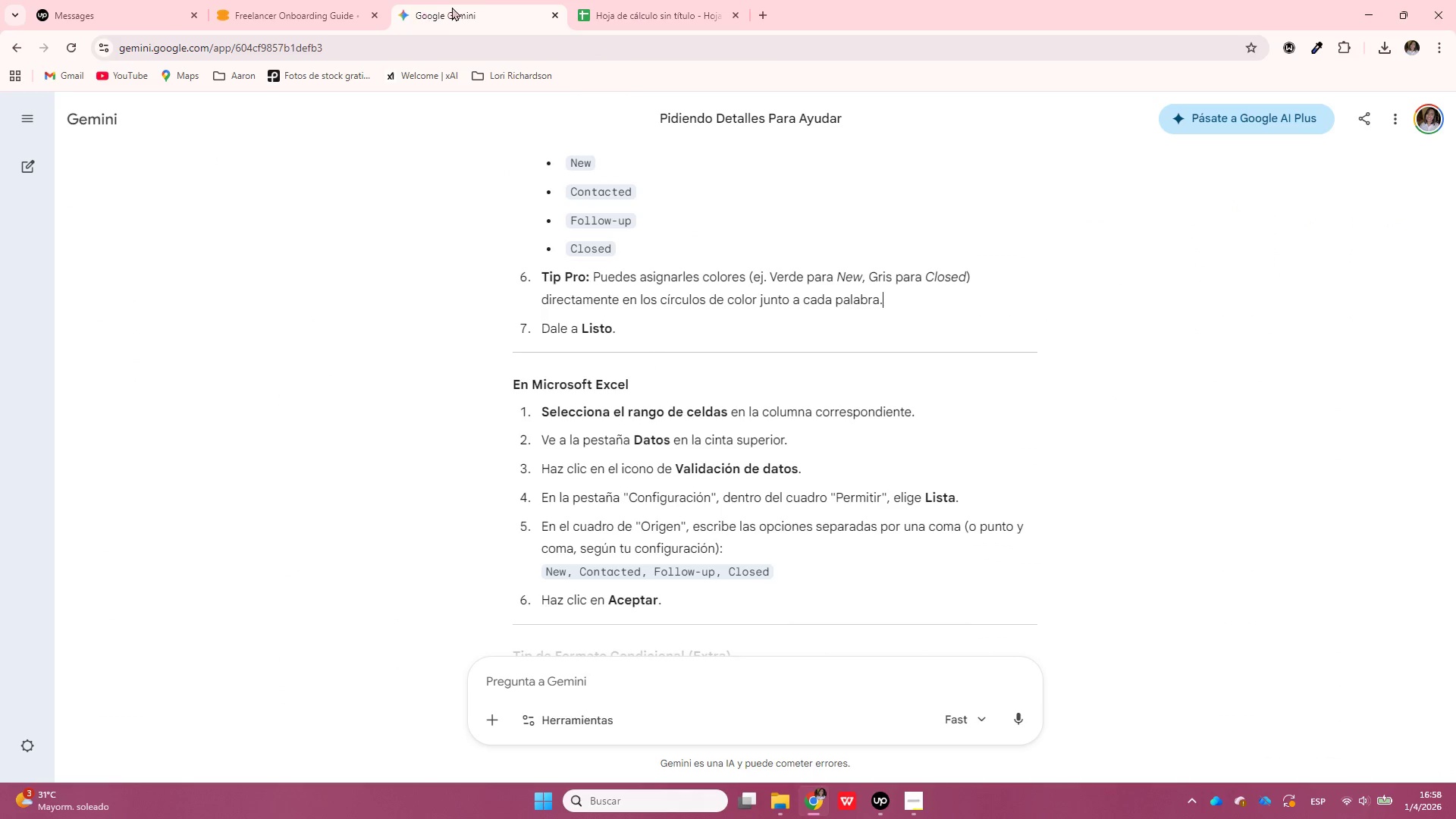 
left_click([586, 1])
 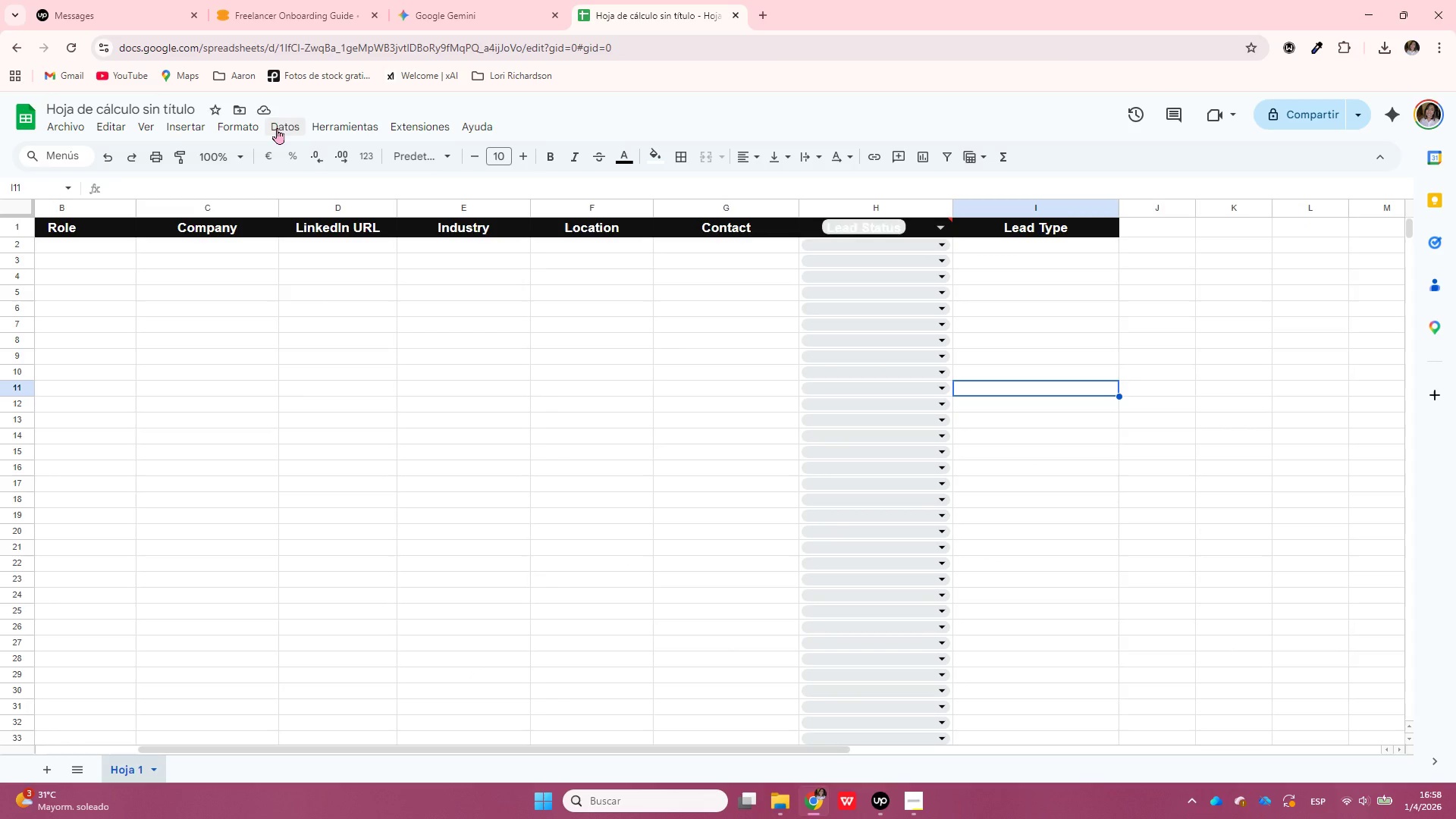 
left_click([284, 124])
 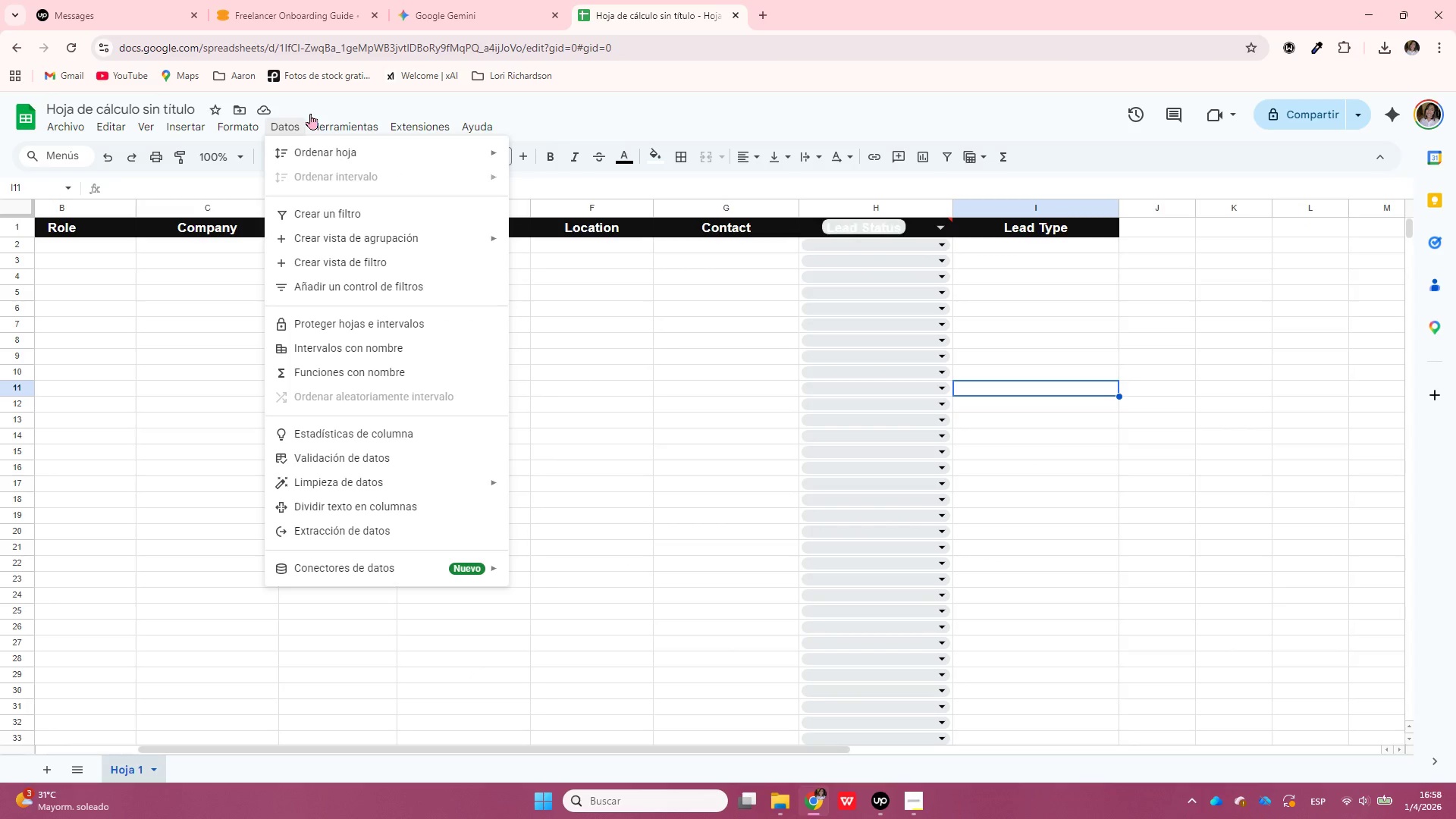 
left_click([425, 0])
 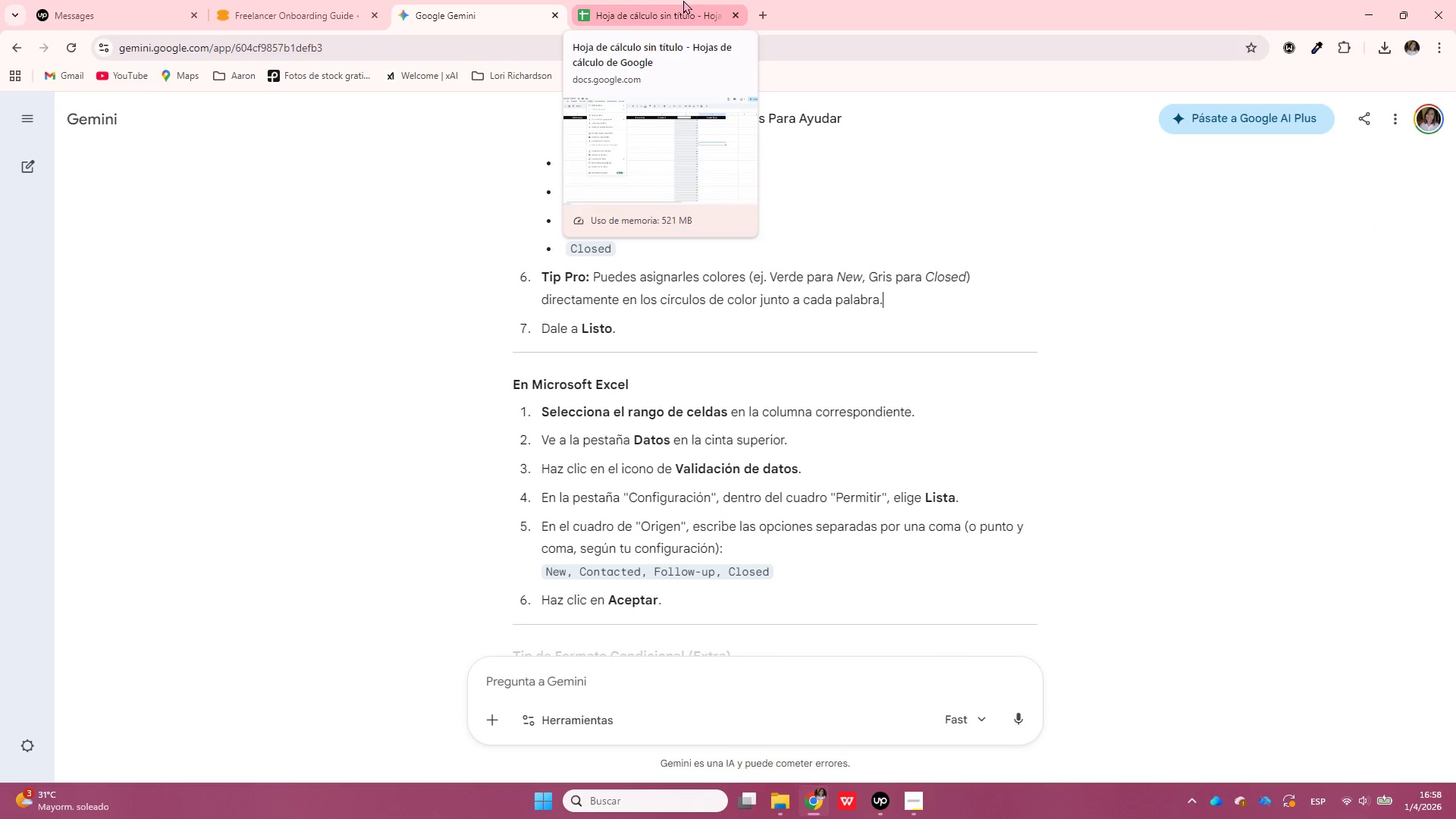 
left_click([683, 0])
 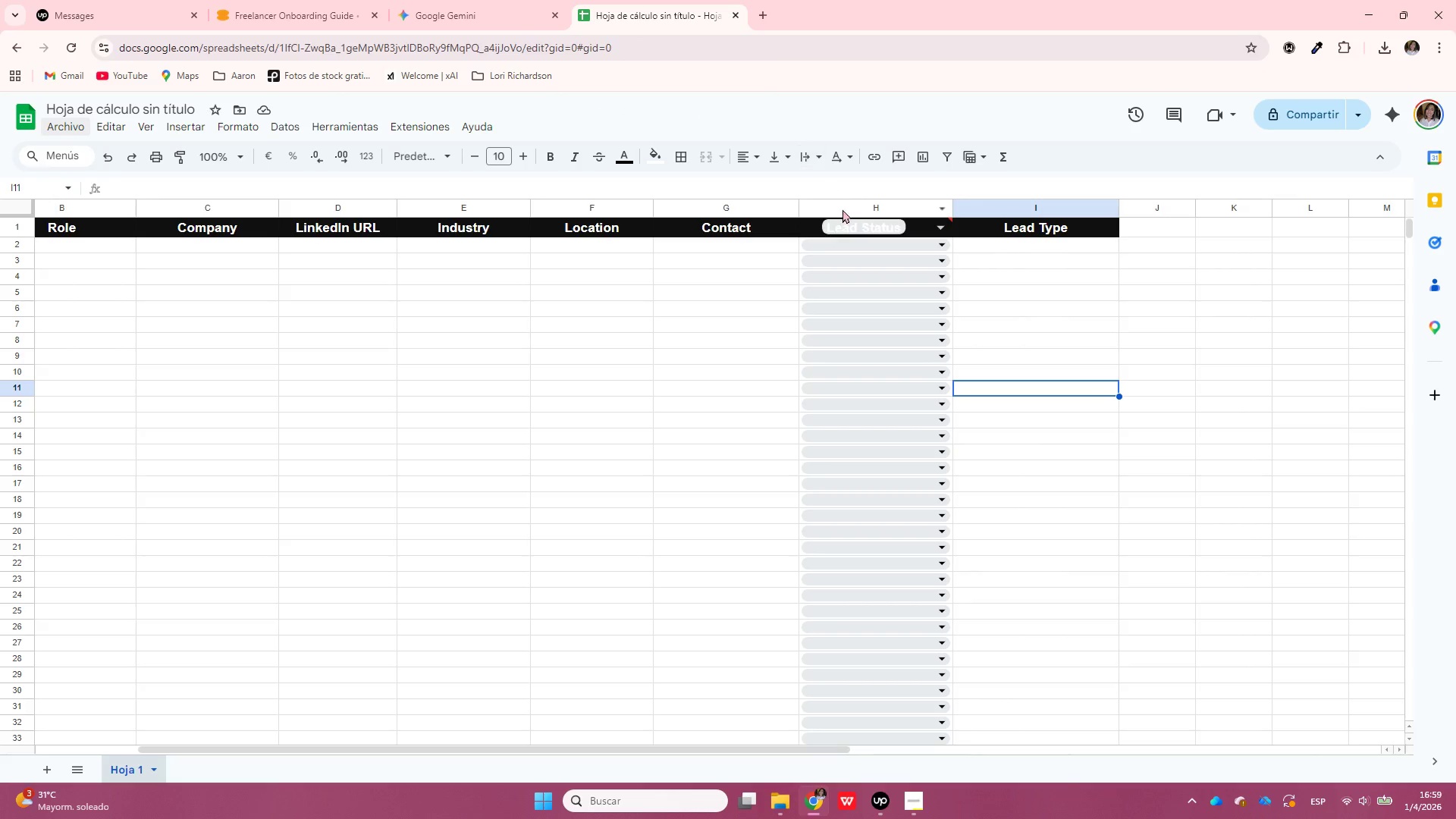 
left_click([843, 210])
 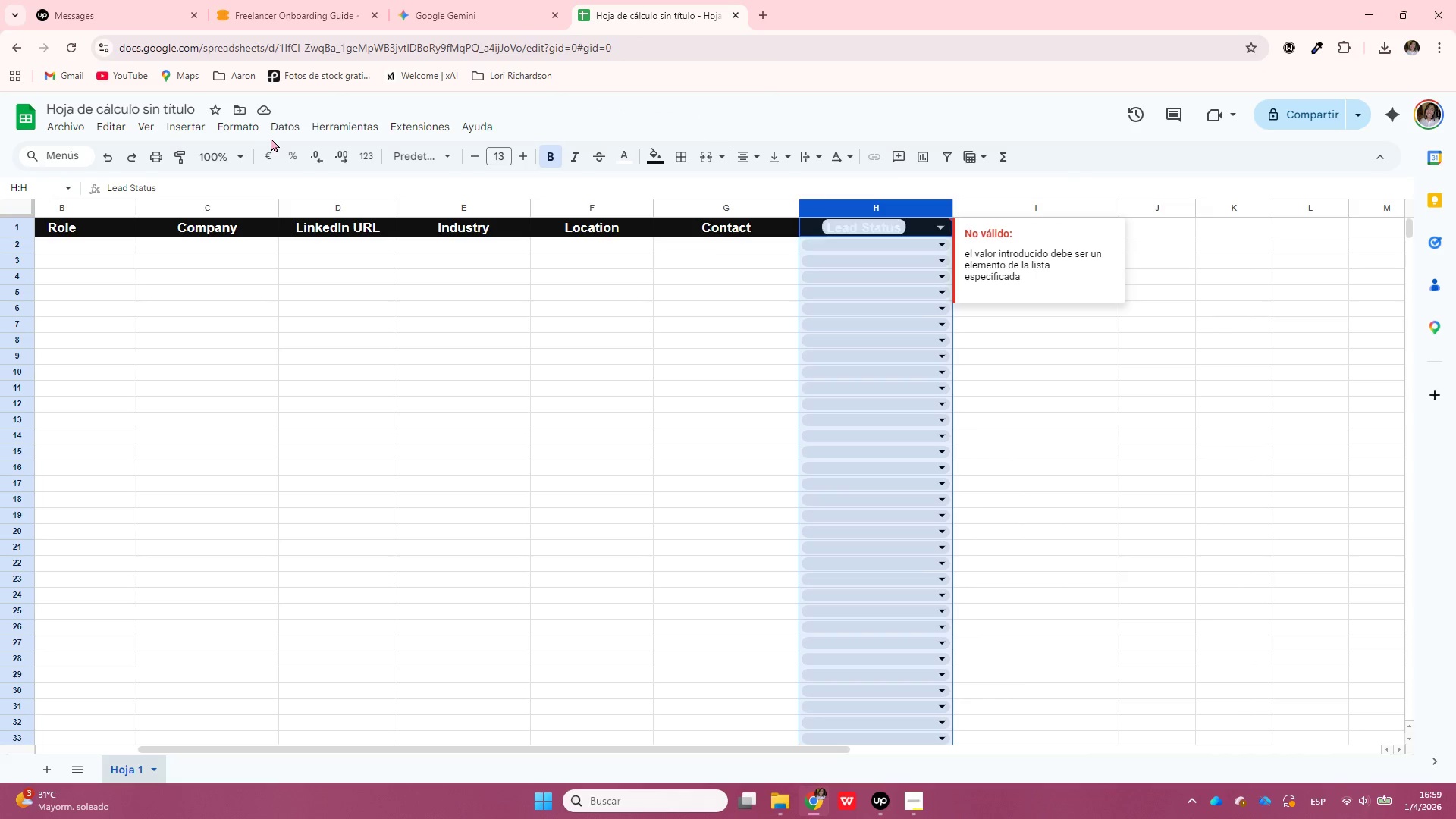 
left_click([281, 127])
 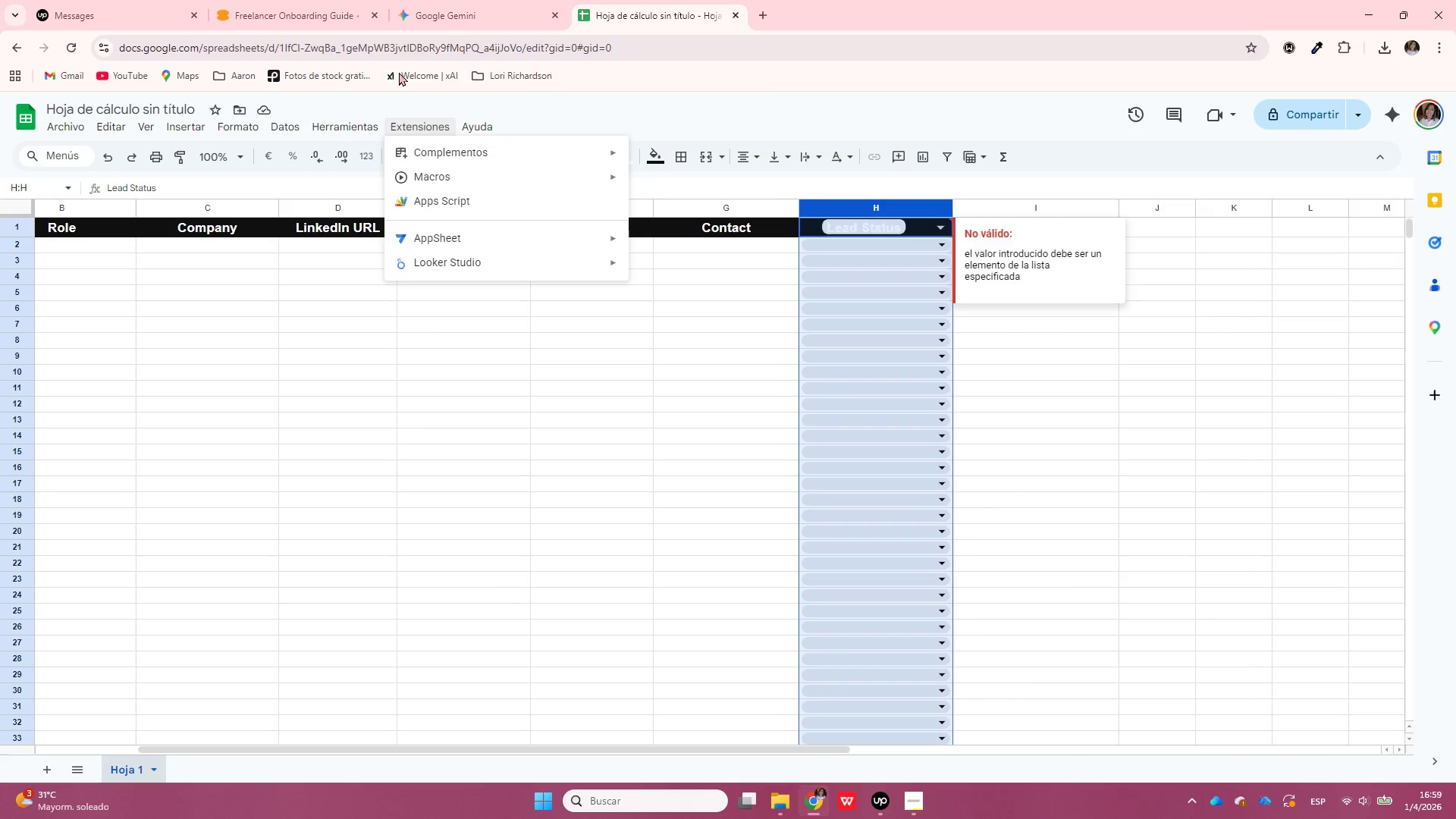 
left_click([453, 0])
 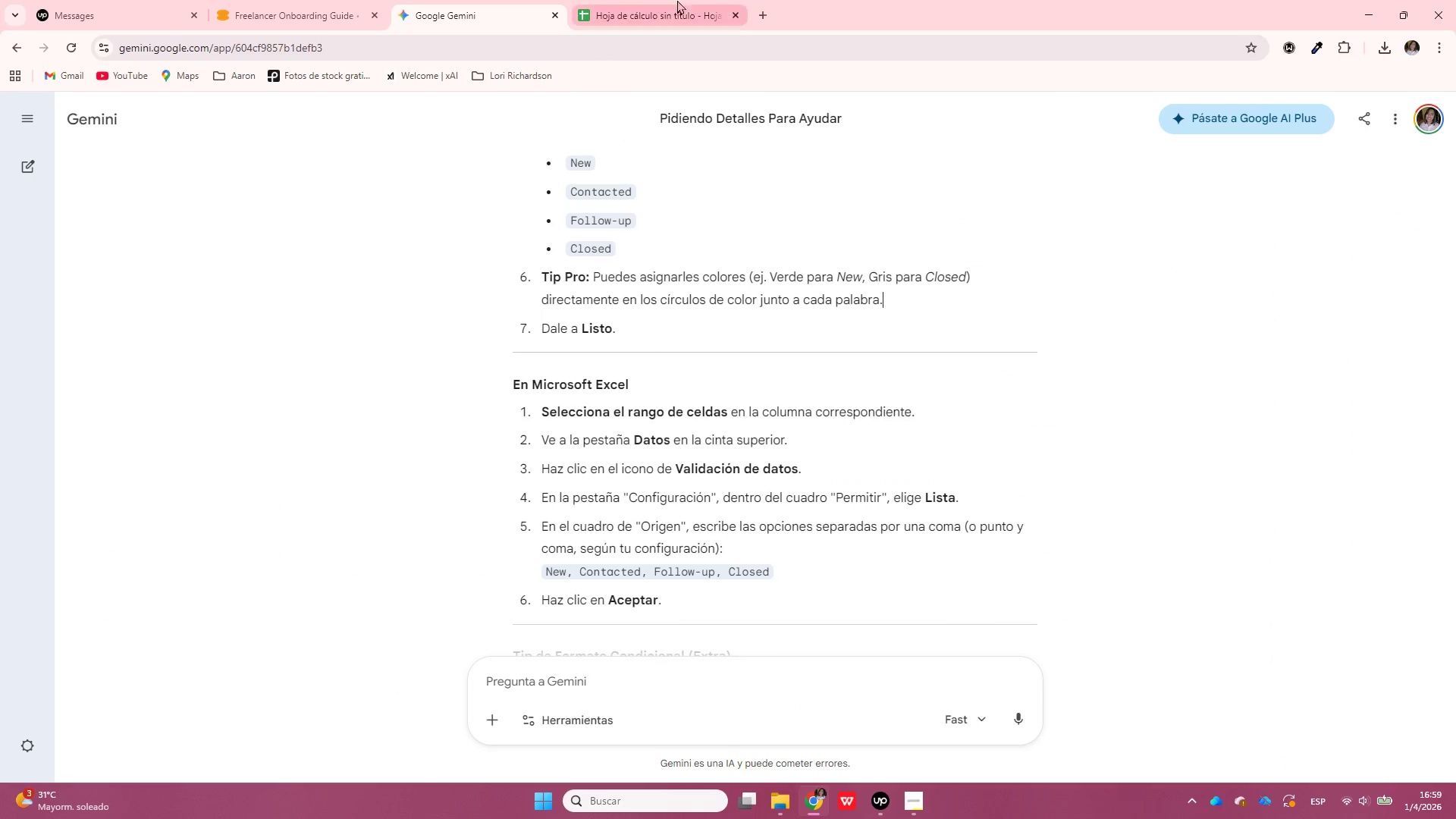 
left_click([683, 0])
 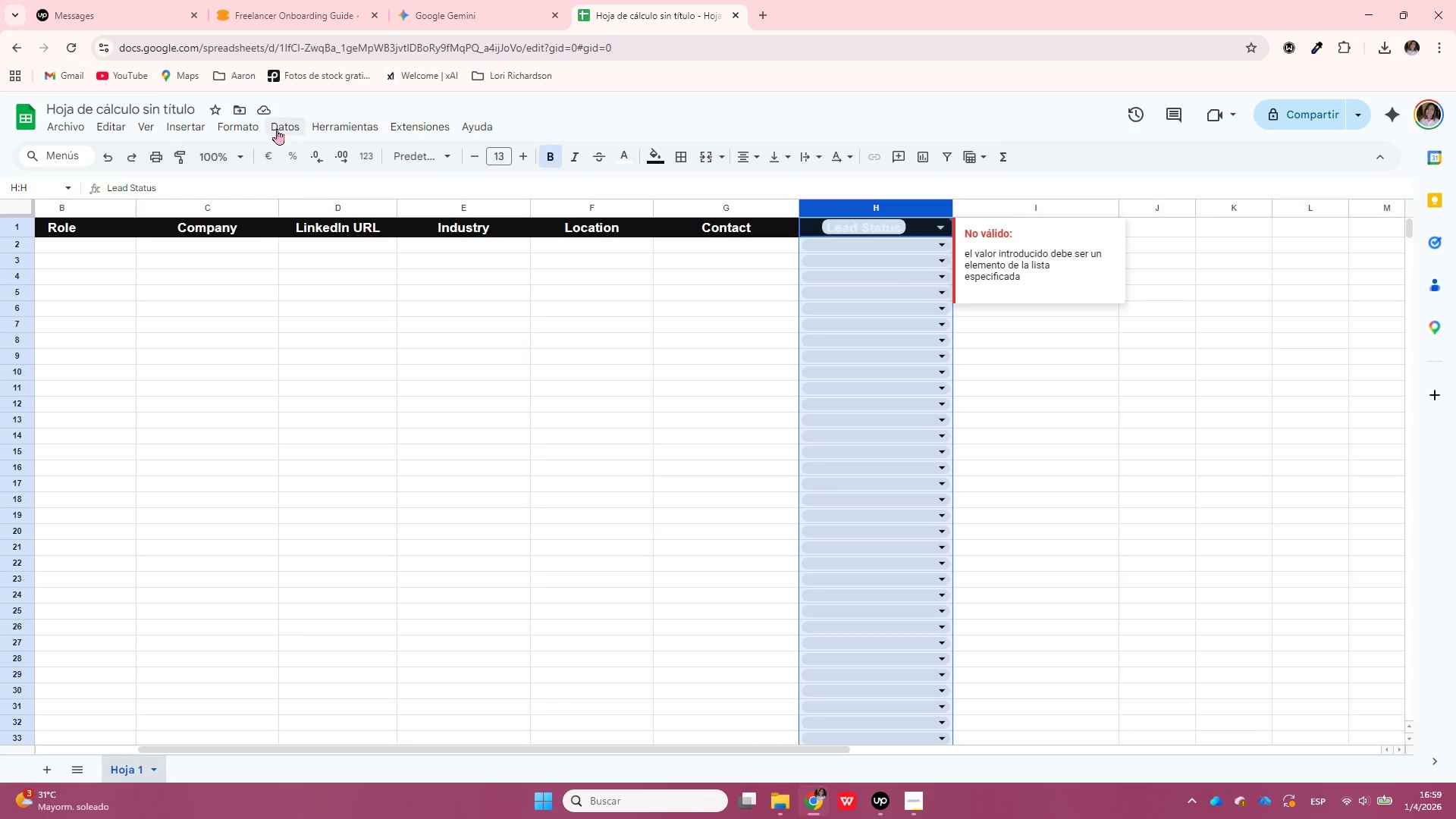 
left_click([278, 128])
 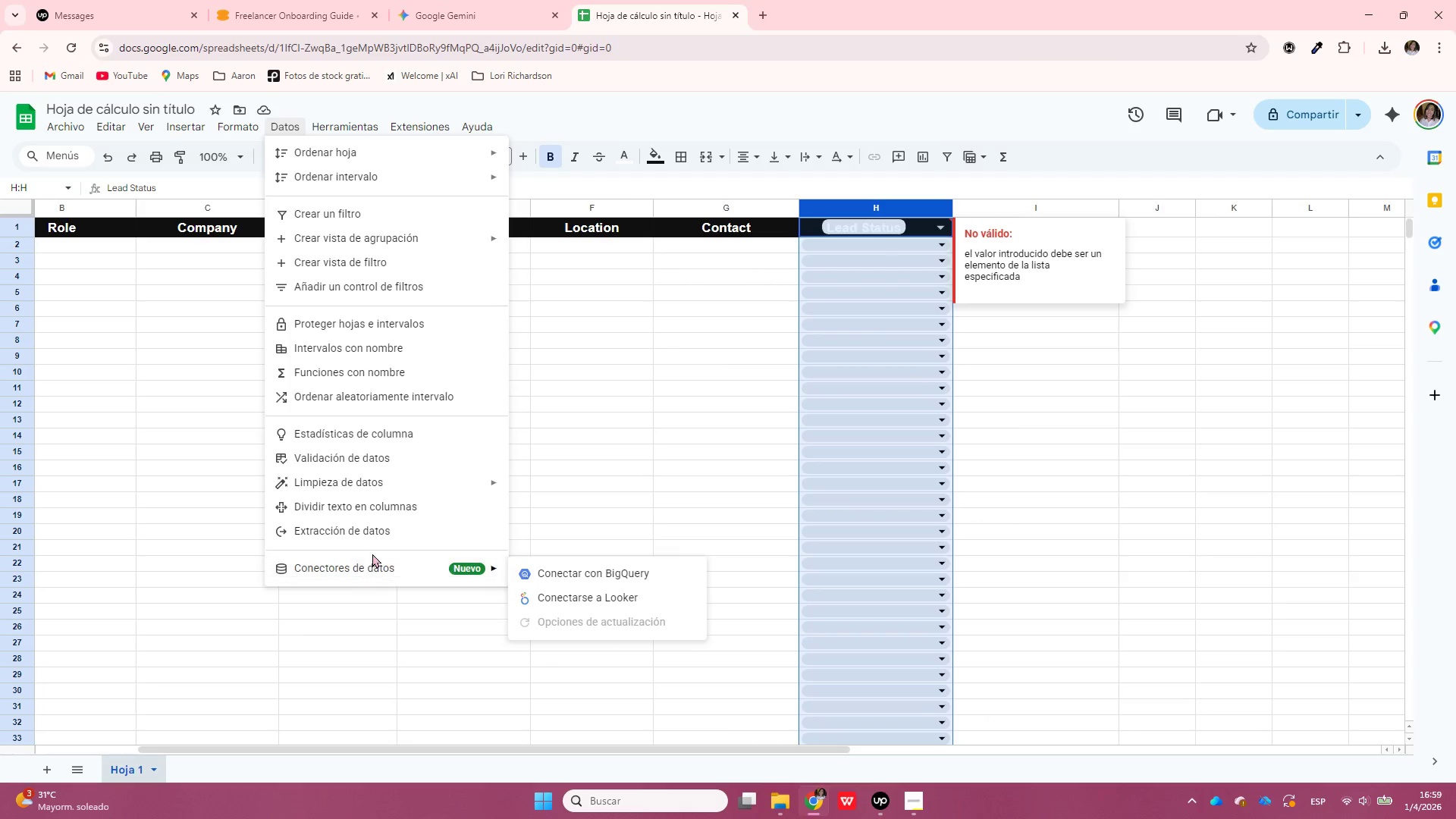 
left_click([406, 463])
 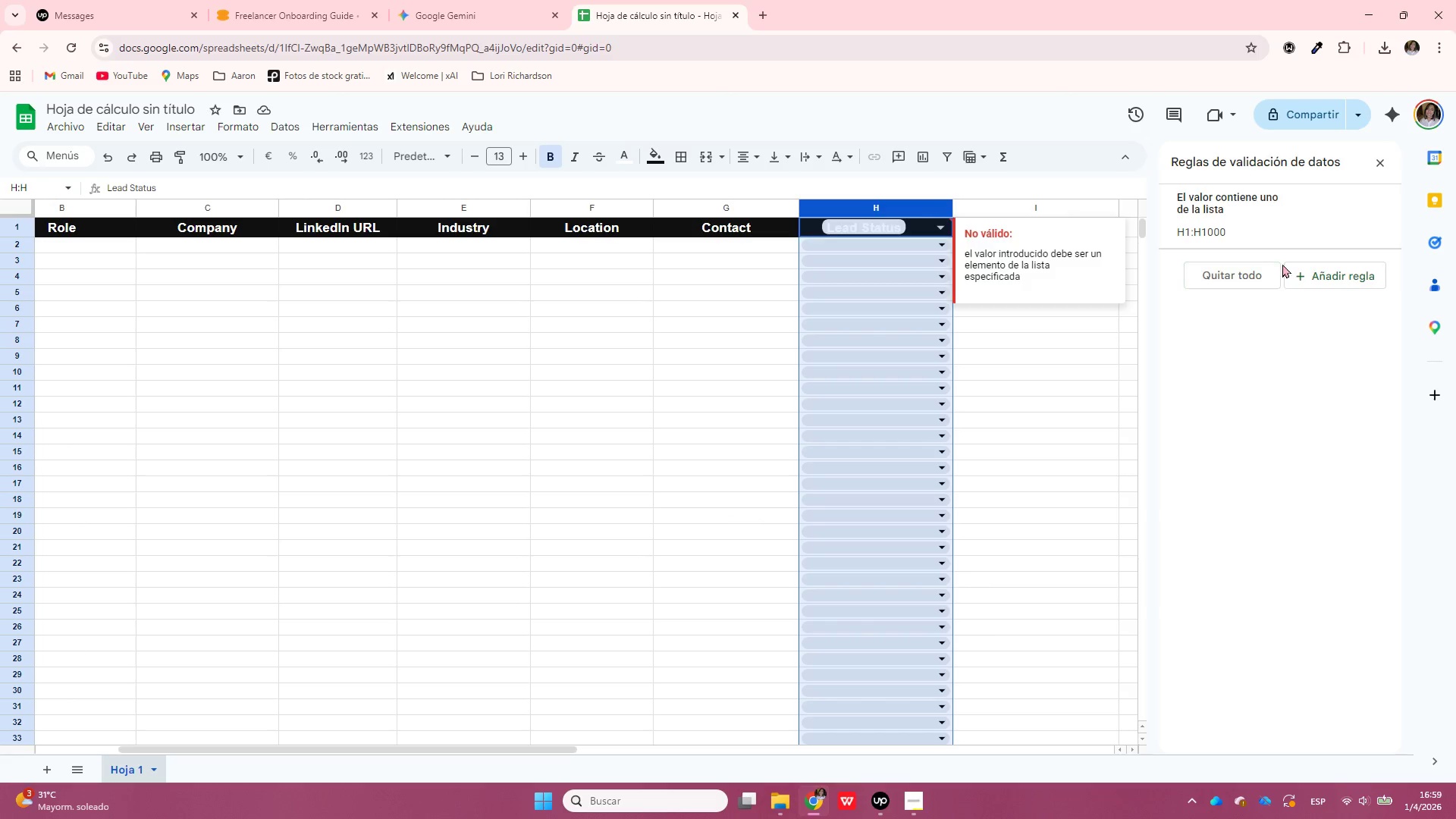 
left_click([489, 0])
 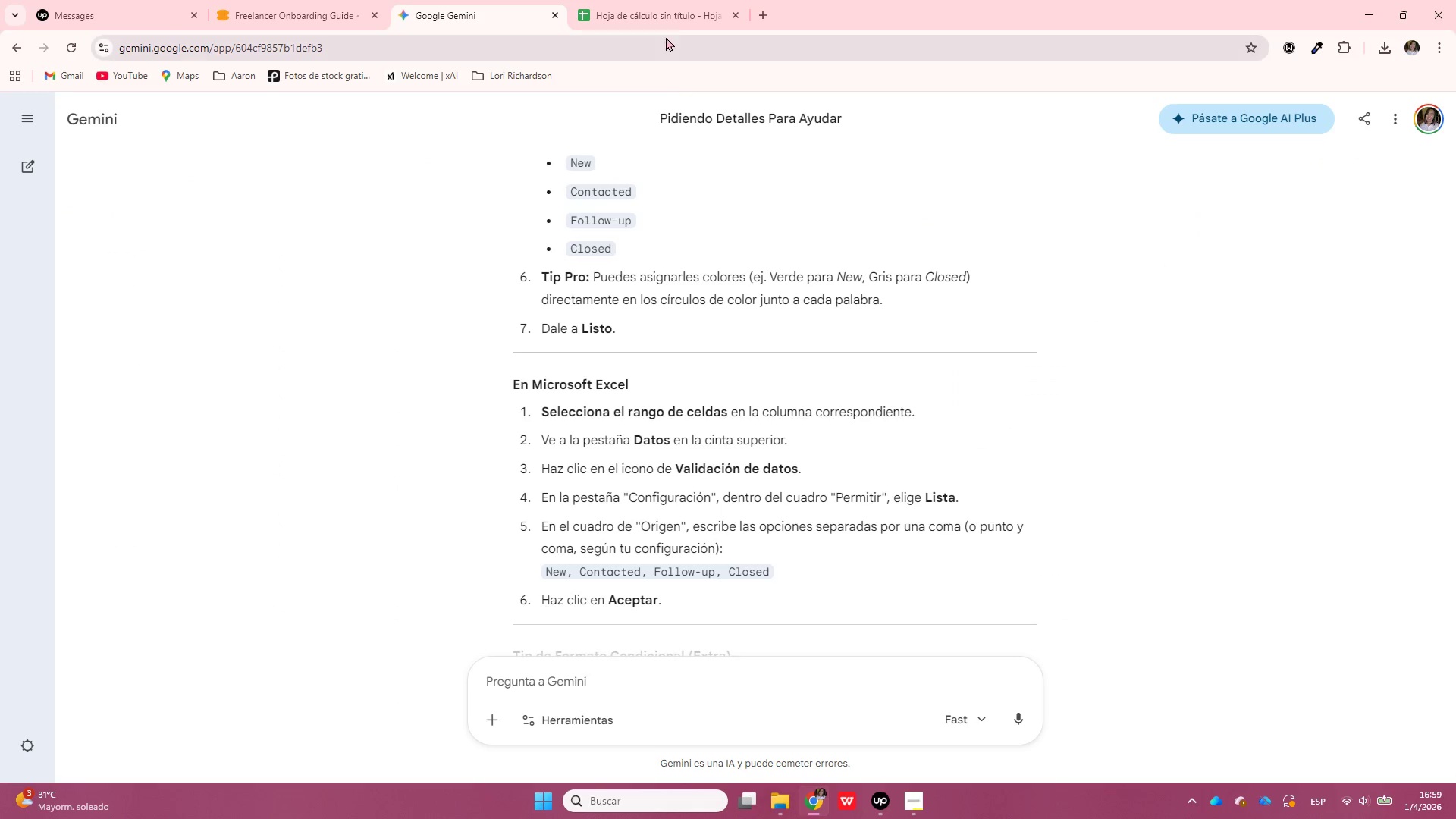 
left_click([661, 0])
 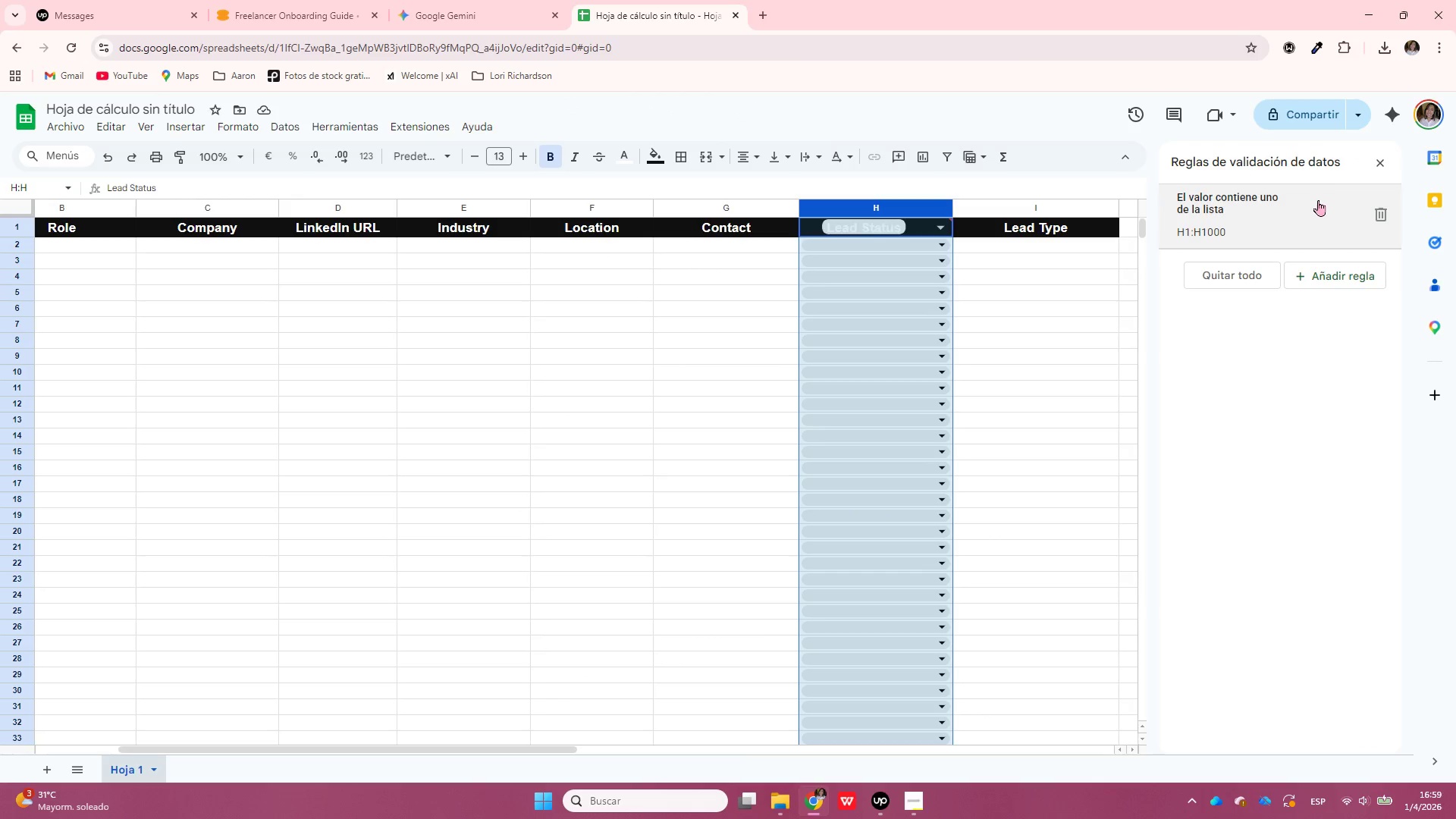 
left_click([1301, 161])
 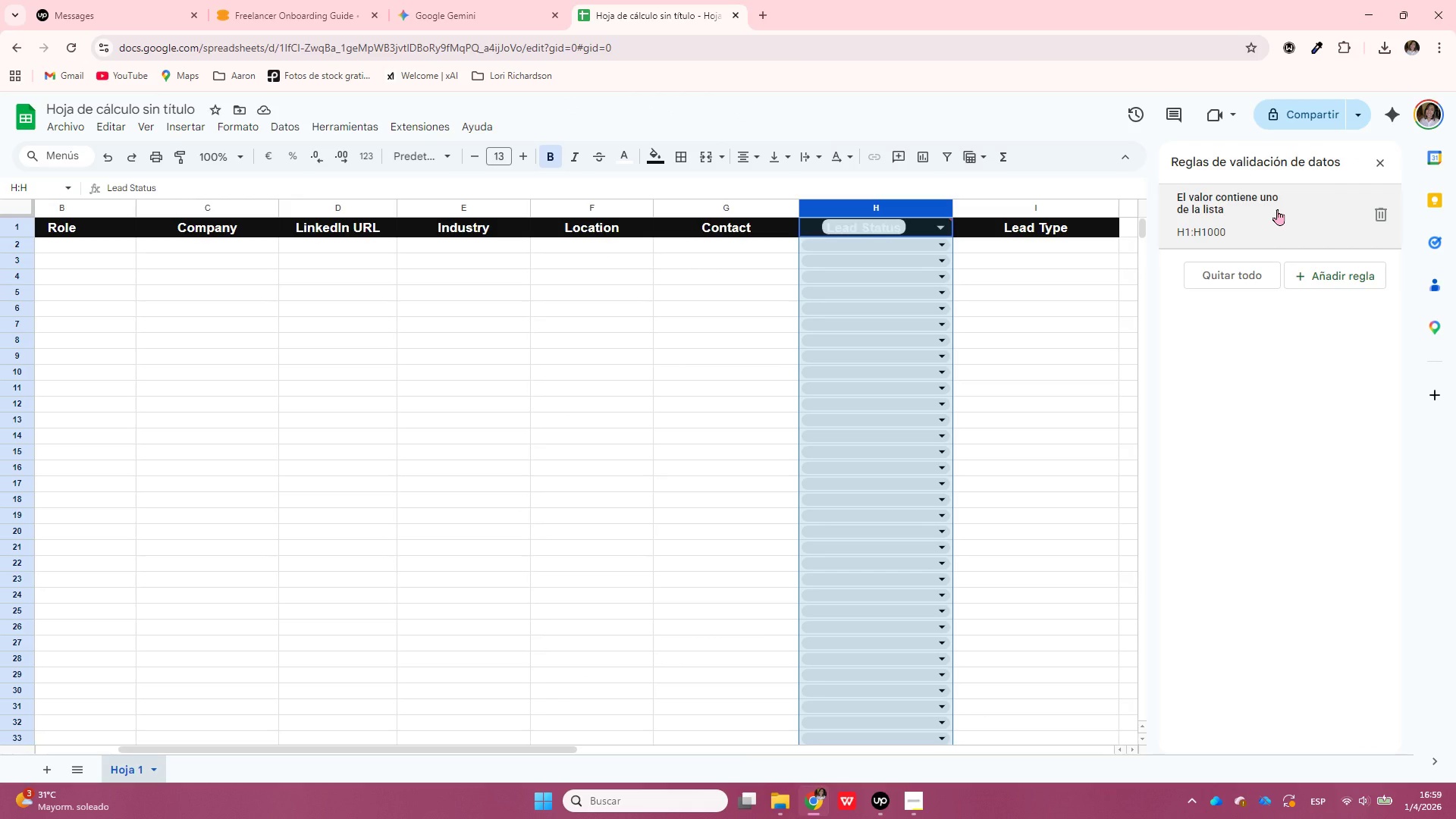 
left_click([1277, 209])
 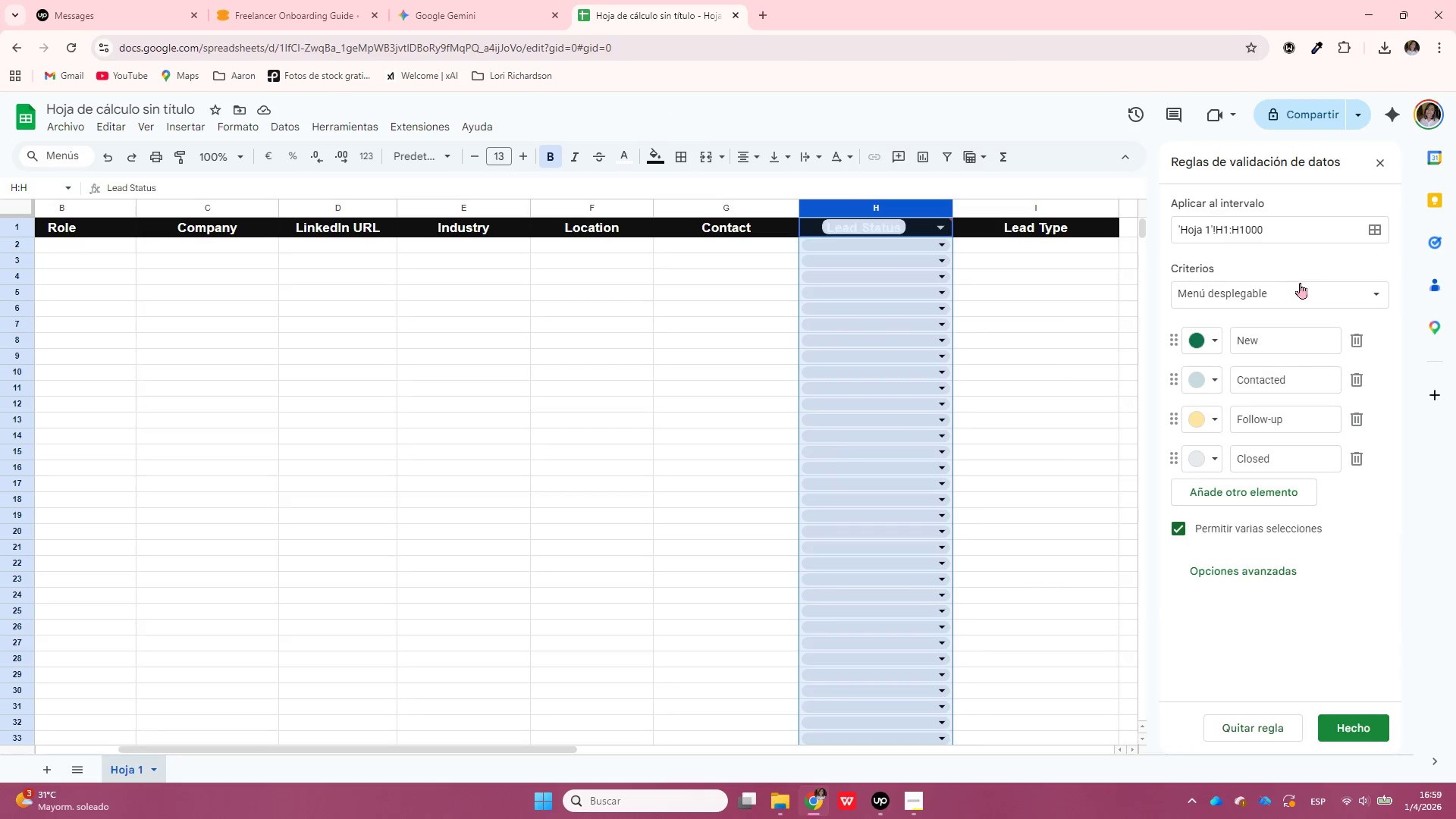 
left_click([1345, 293])
 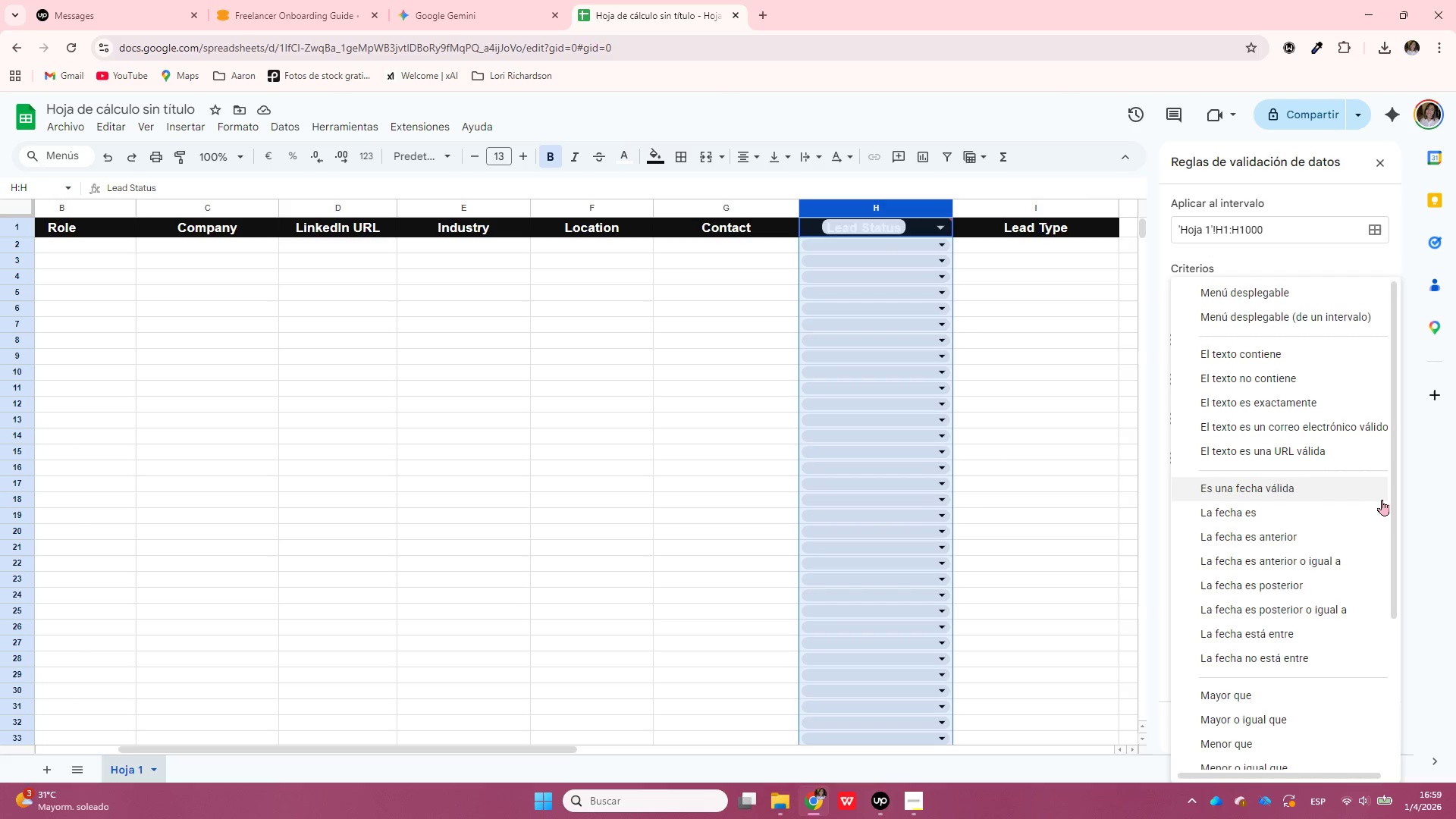 
scroll: coordinate [1310, 541], scroll_direction: down, amount: 7.0
 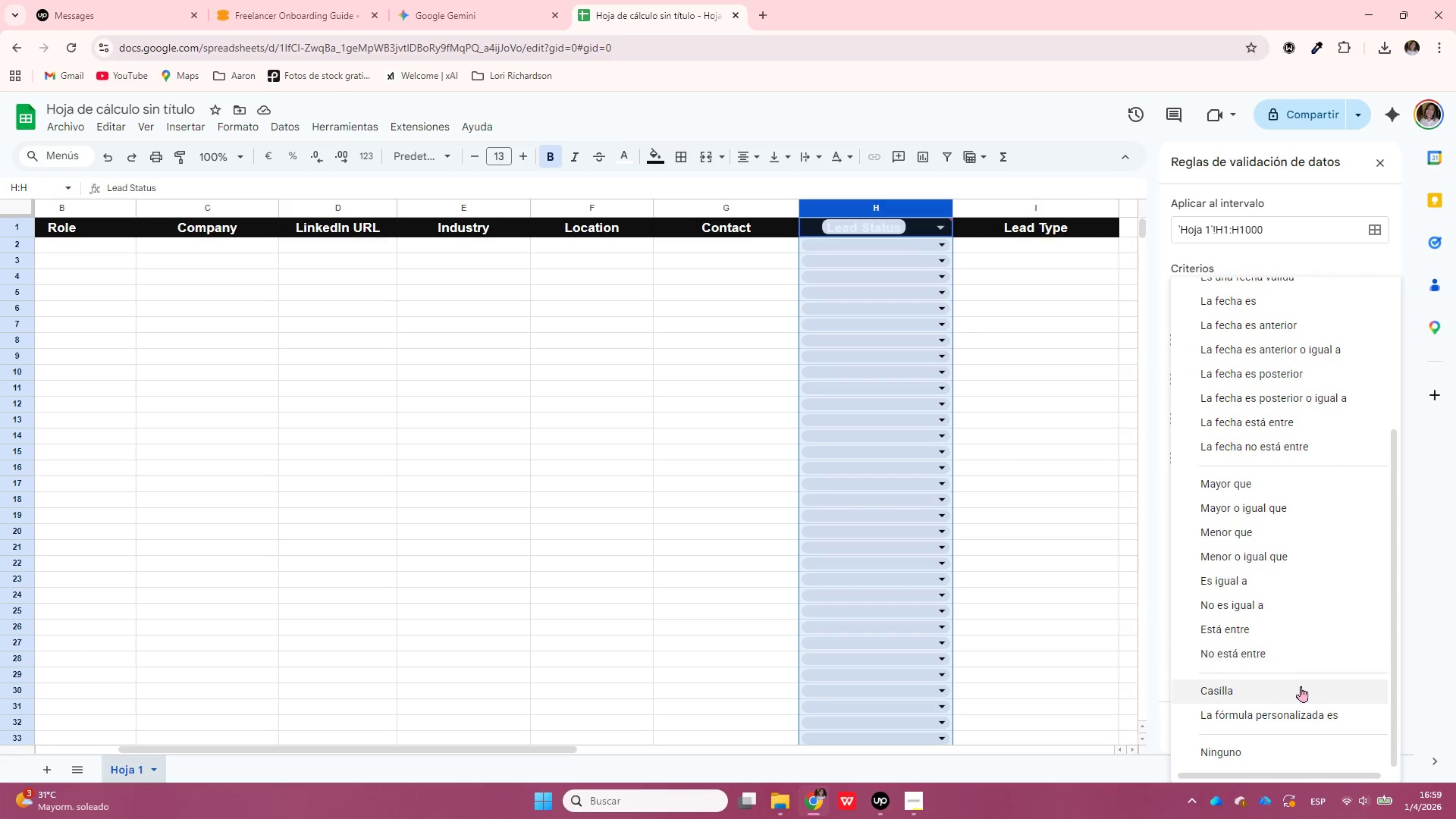 
scroll: coordinate [1308, 696], scroll_direction: up, amount: 9.0
 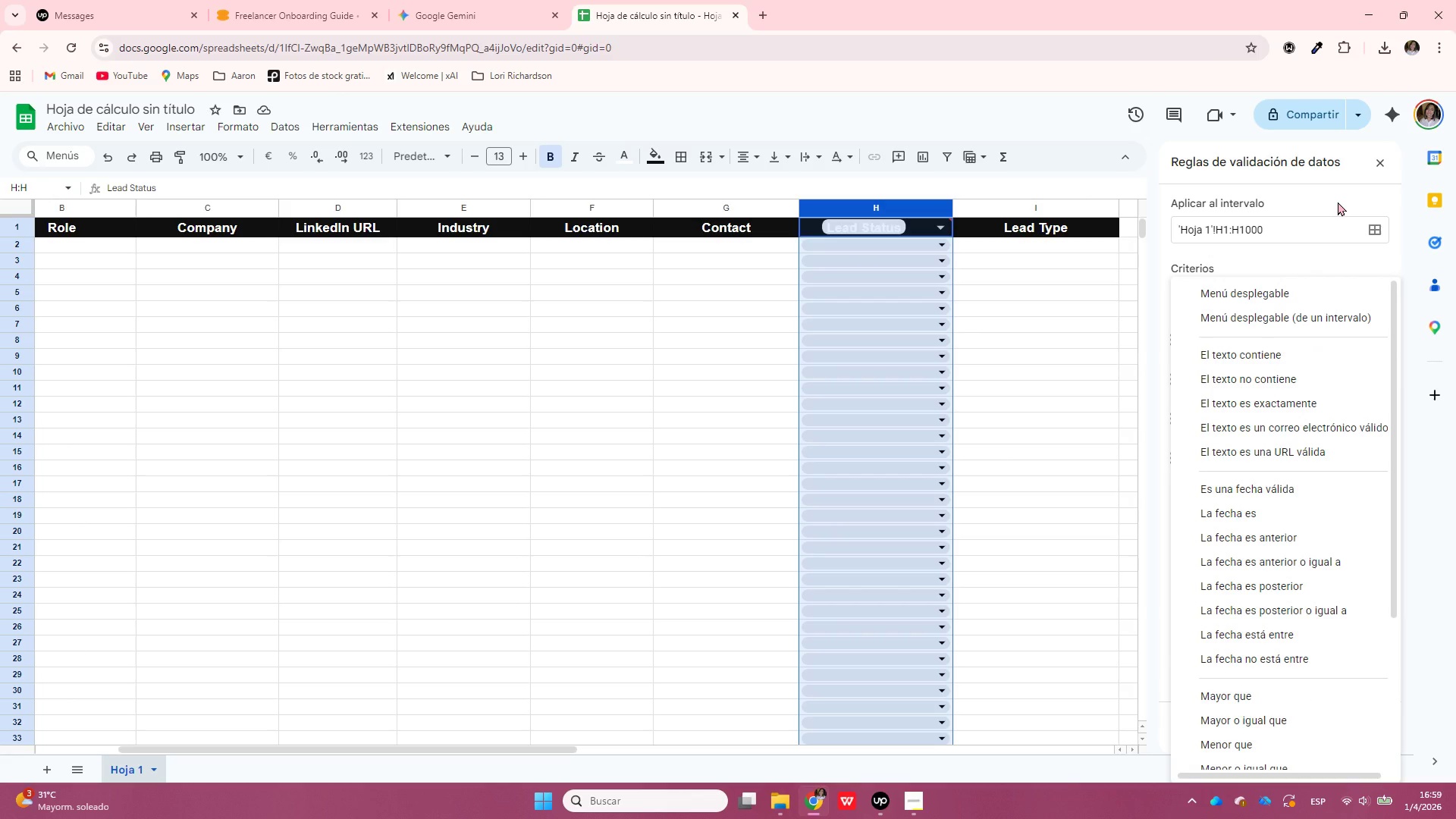 
left_click([1338, 202])
 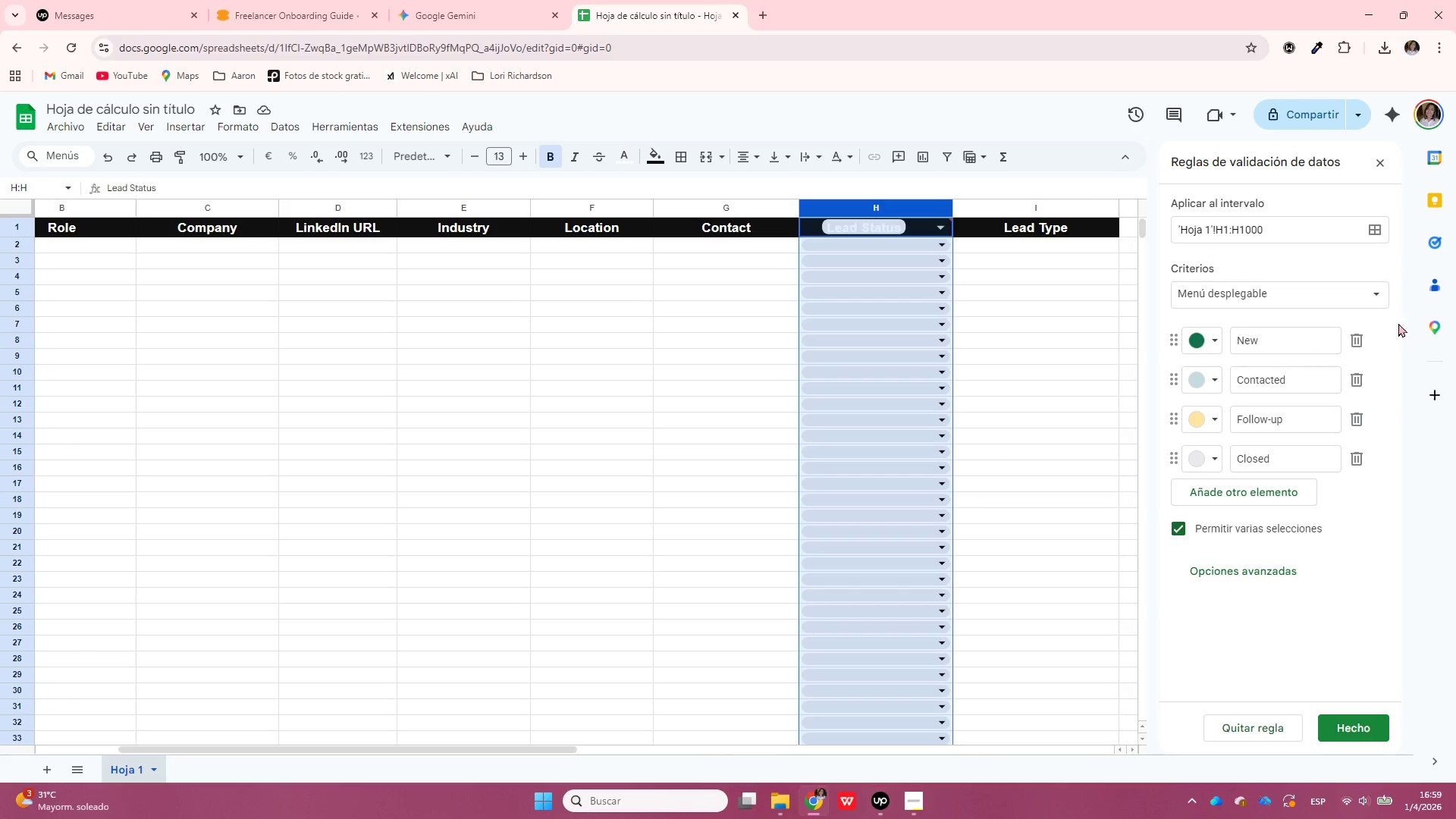 
left_click([510, 0])
 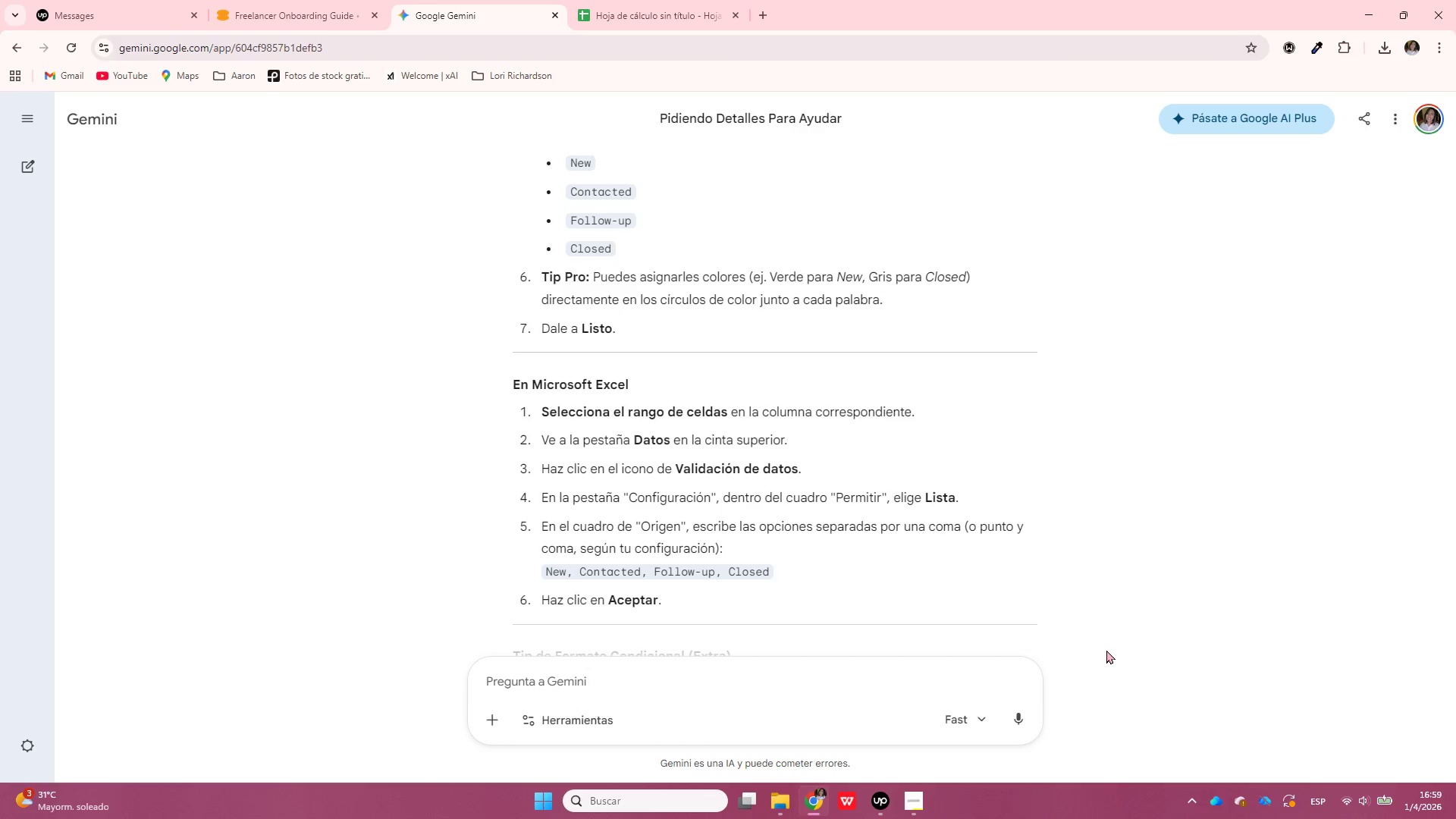 
wait(11.84)
 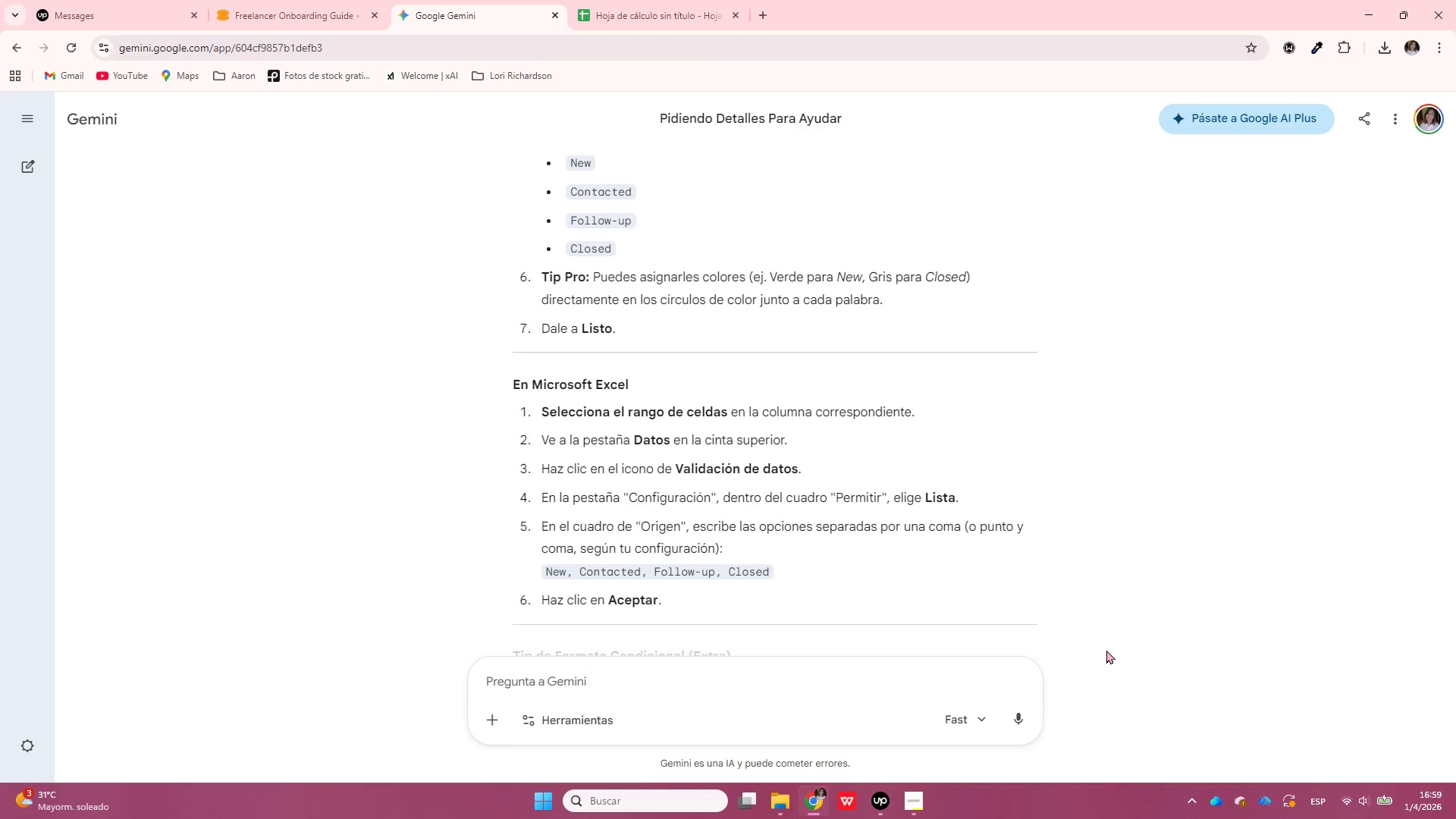 
left_click([671, 0])
 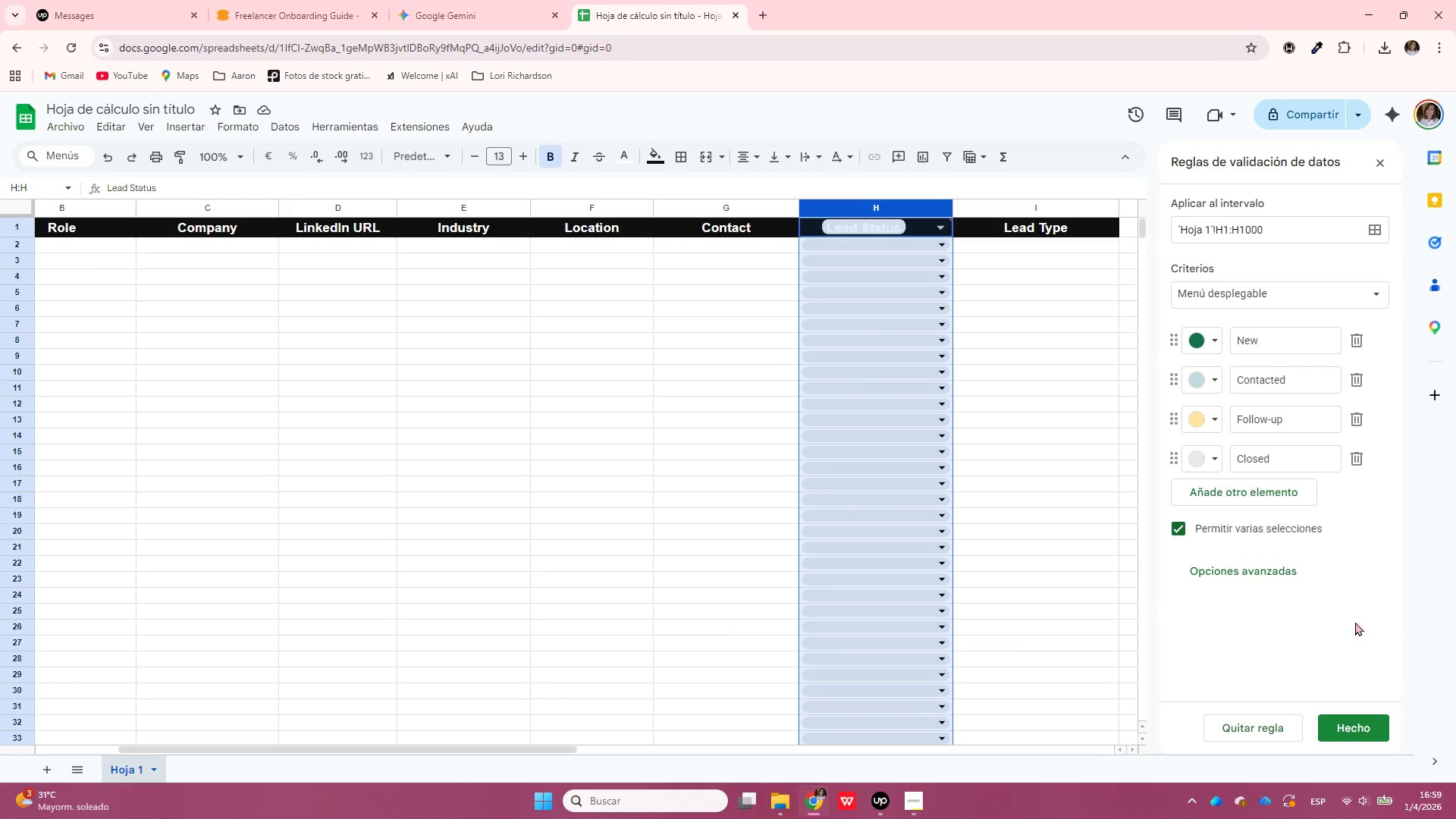 
left_click([1218, 565])
 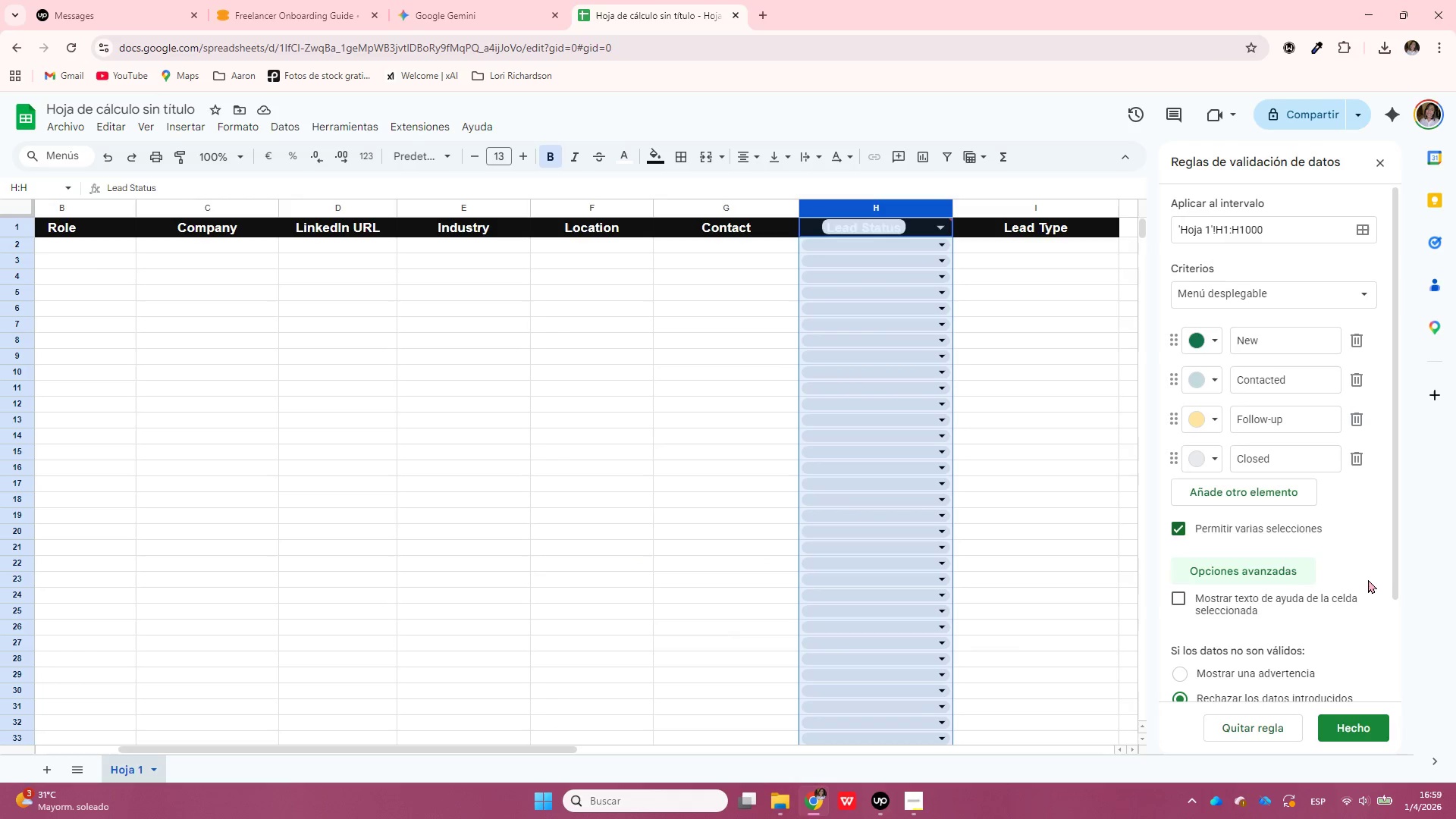 
scroll: coordinate [1340, 544], scroll_direction: down, amount: 3.0
 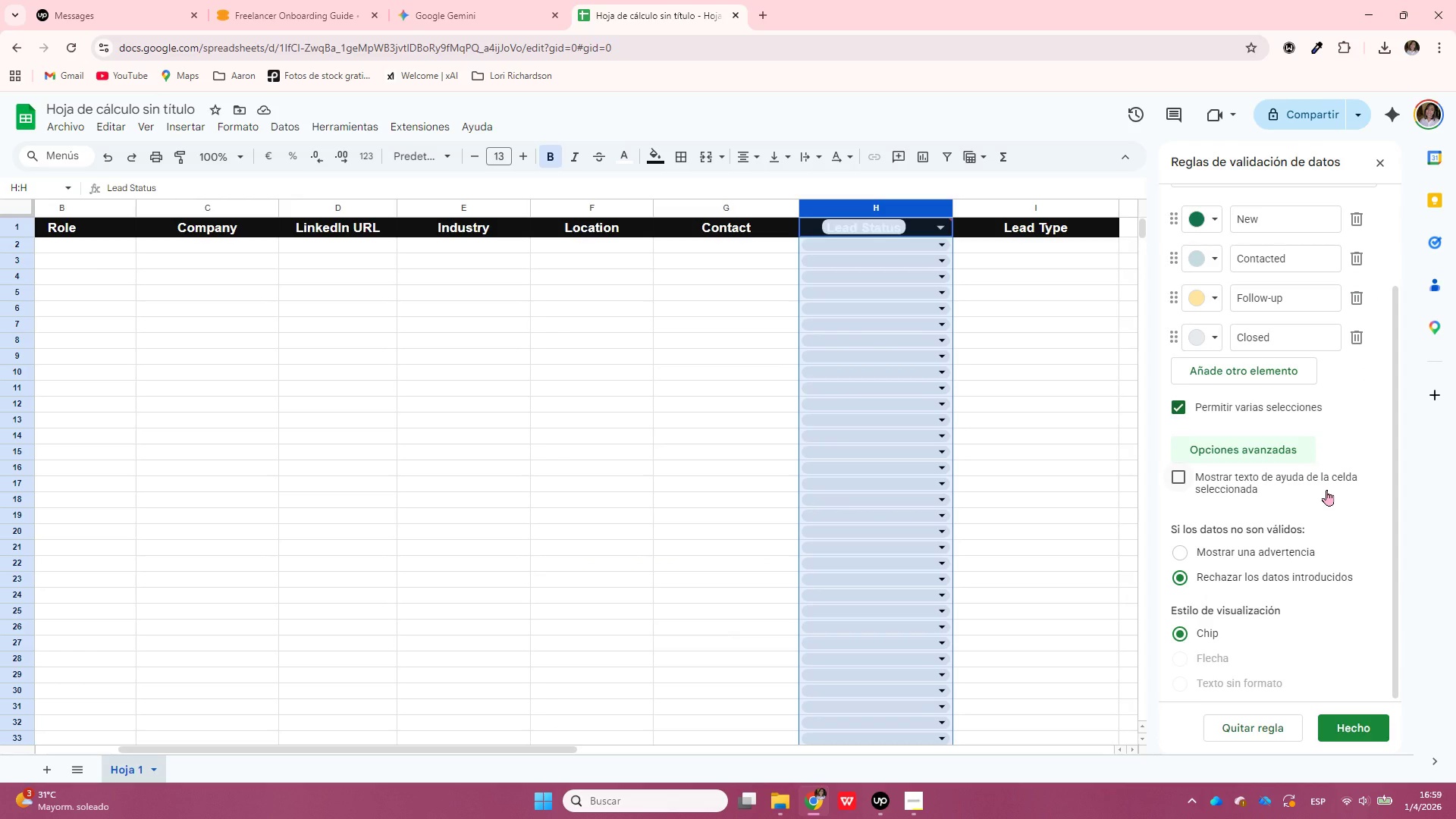 
scroll: coordinate [1332, 524], scroll_direction: up, amount: 3.0
 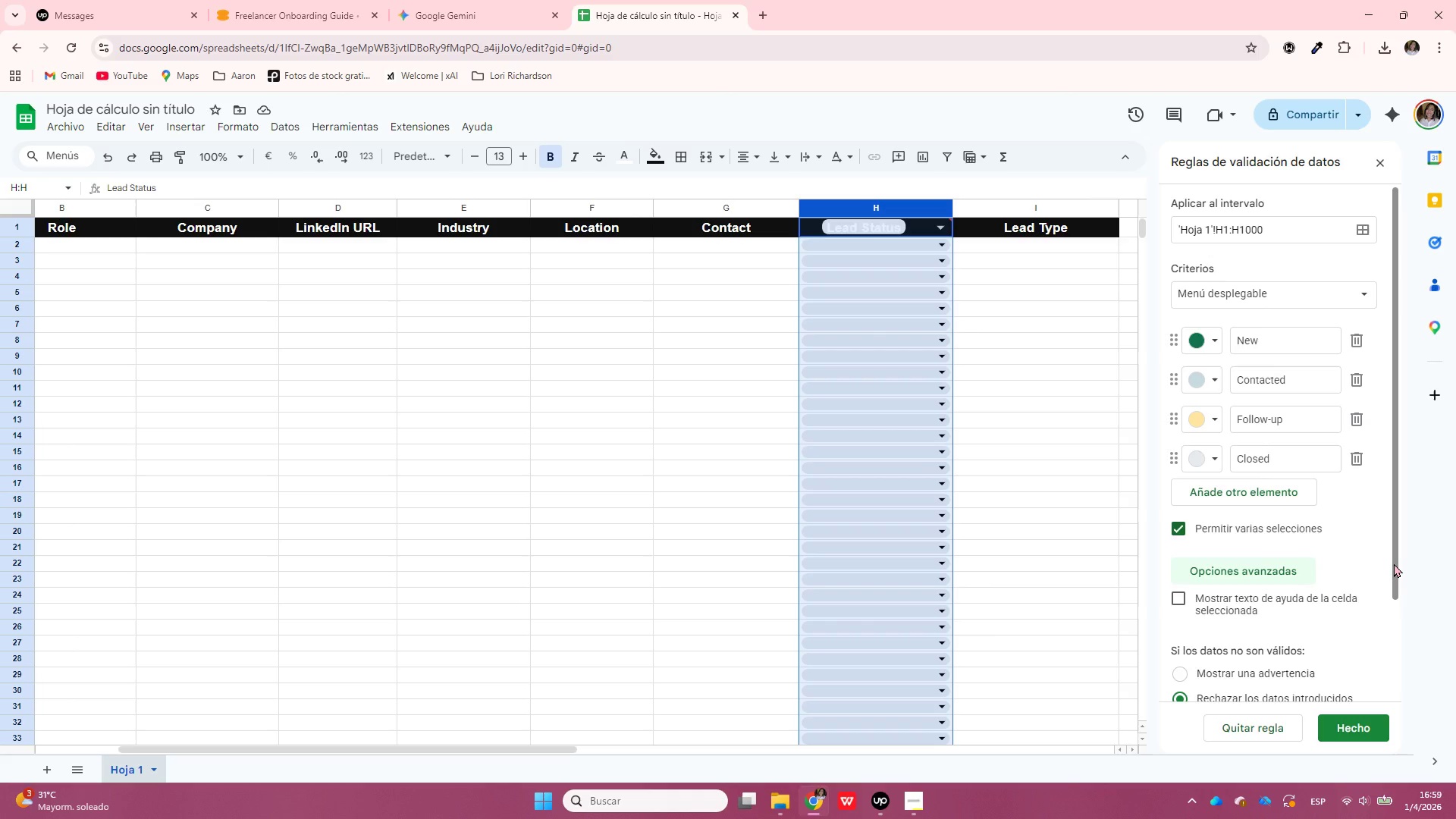 
key(PrintScreen)
 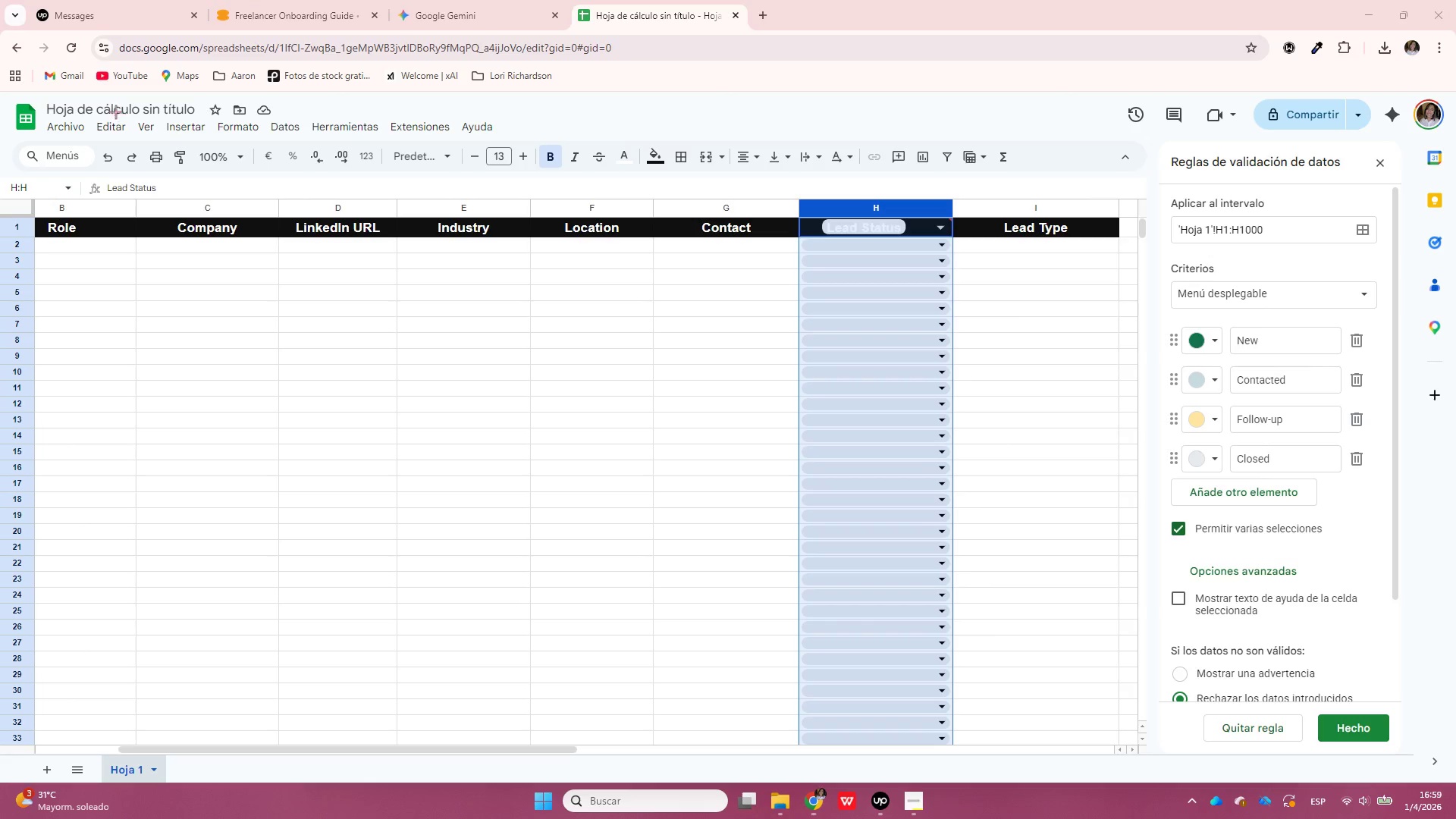 
left_click_drag(start_coordinate=[26, 94], to_coordinate=[1440, 764])
 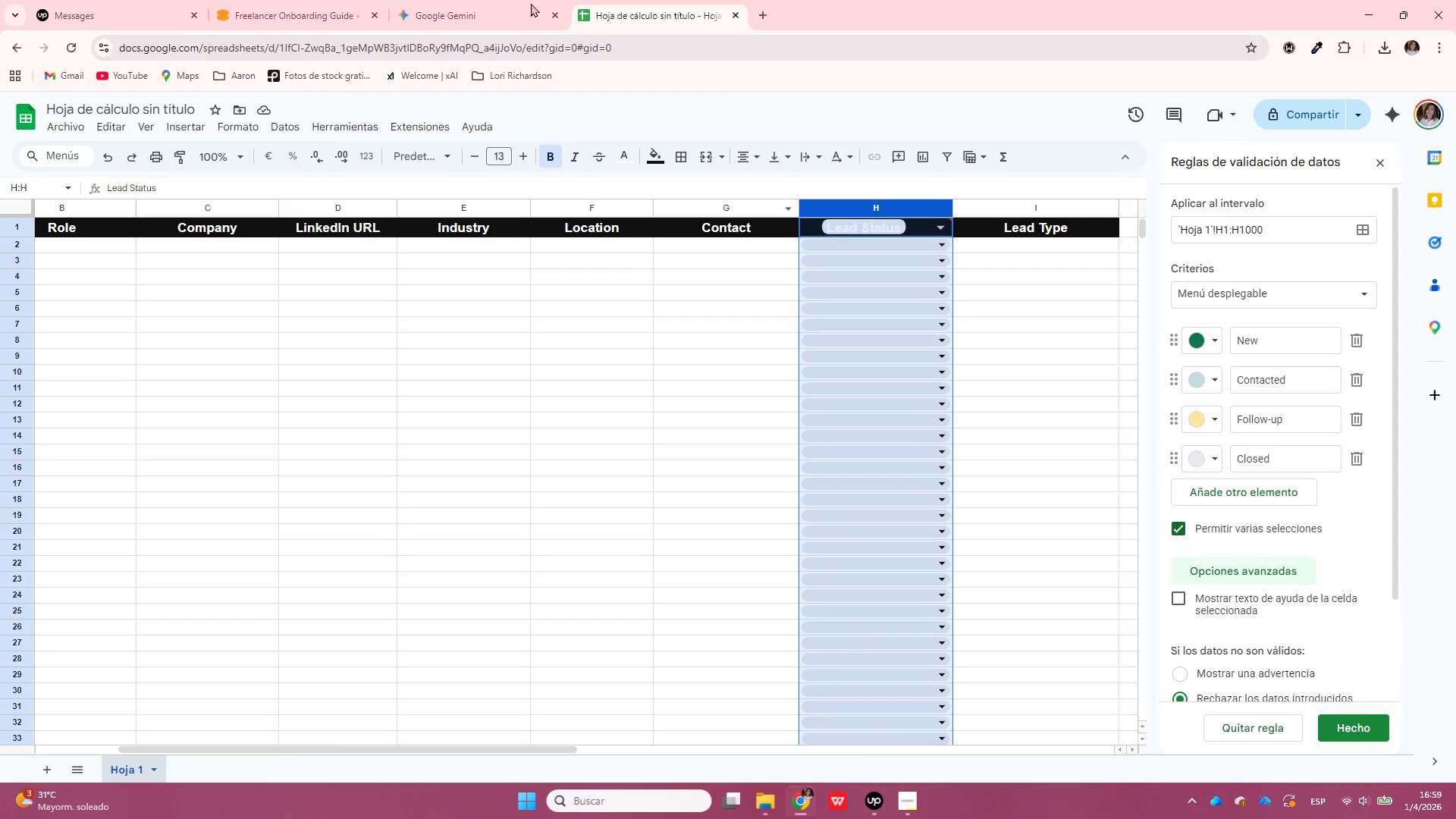 
left_click([496, 0])
 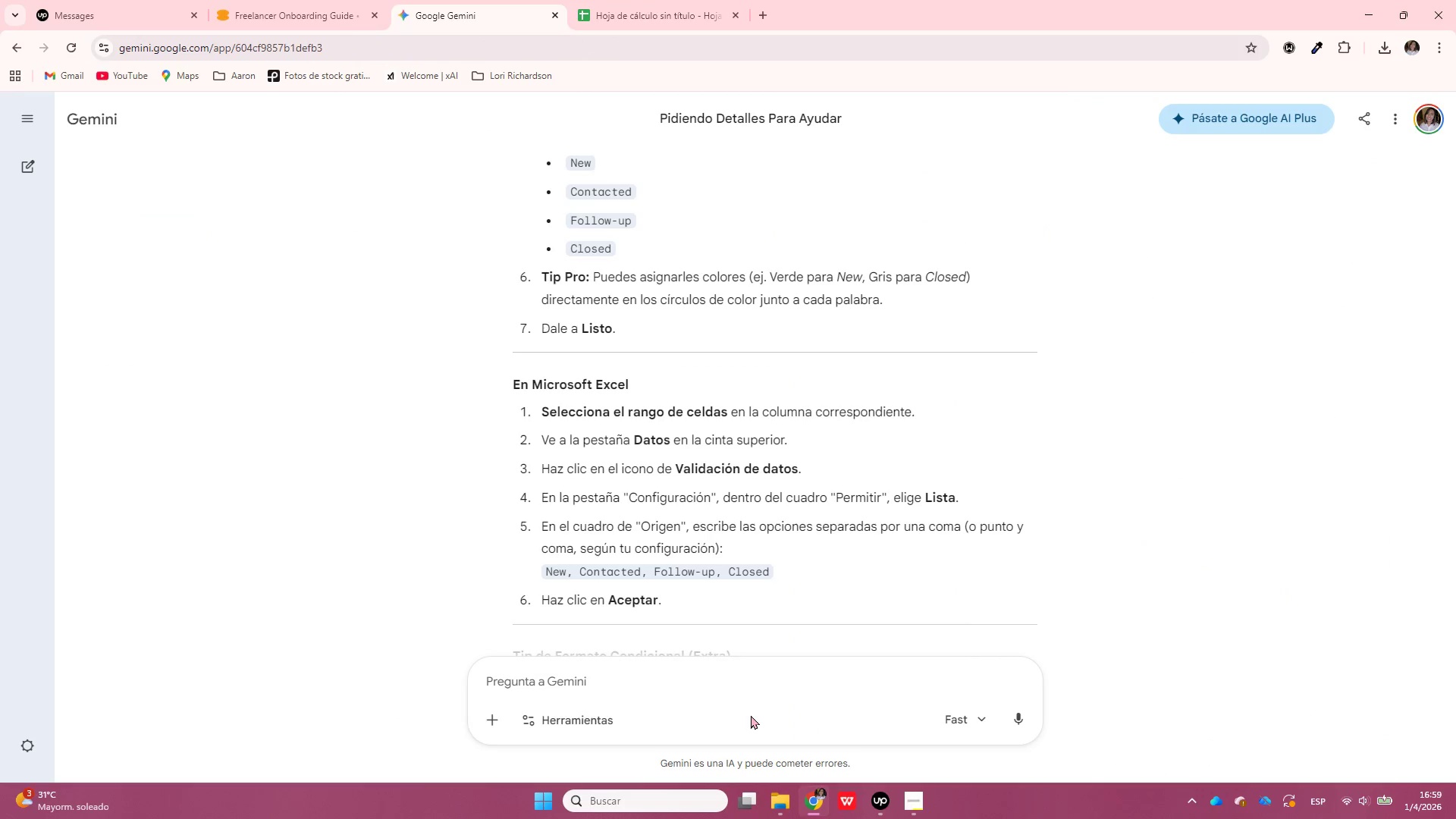 
left_click([752, 704])
 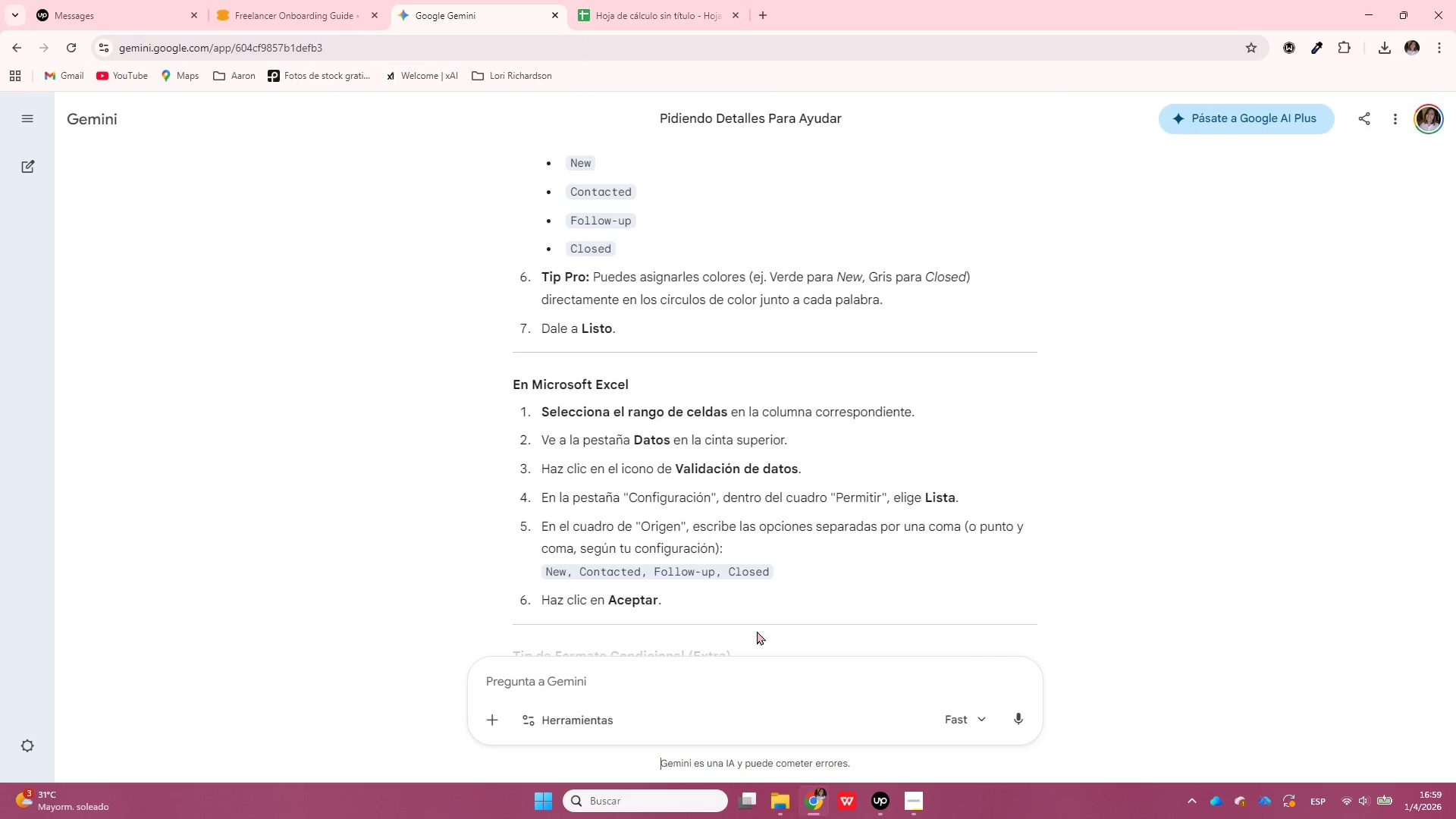 
scroll: coordinate [763, 595], scroll_direction: down, amount: 3.0
 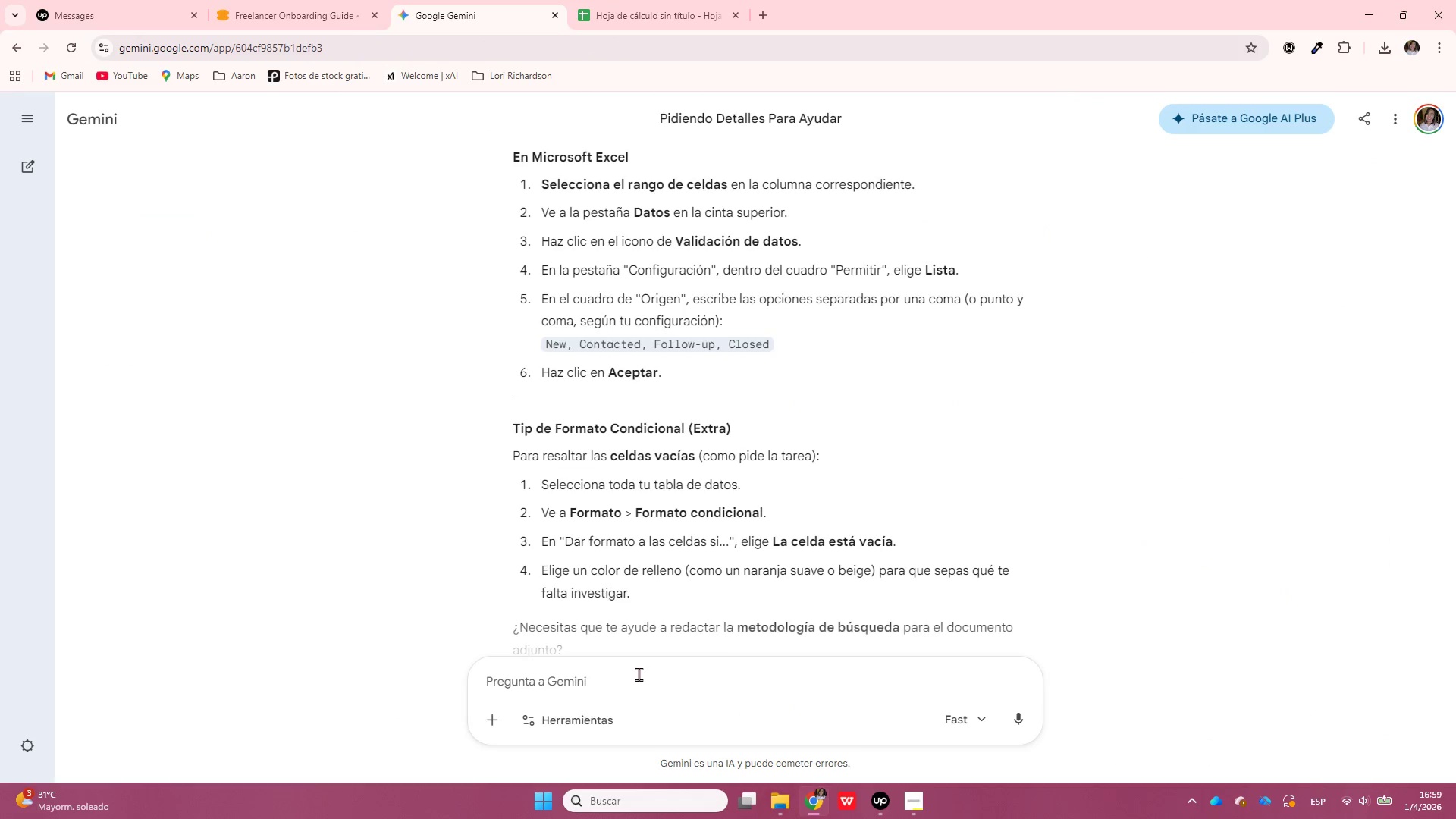 
left_click([639, 675])
 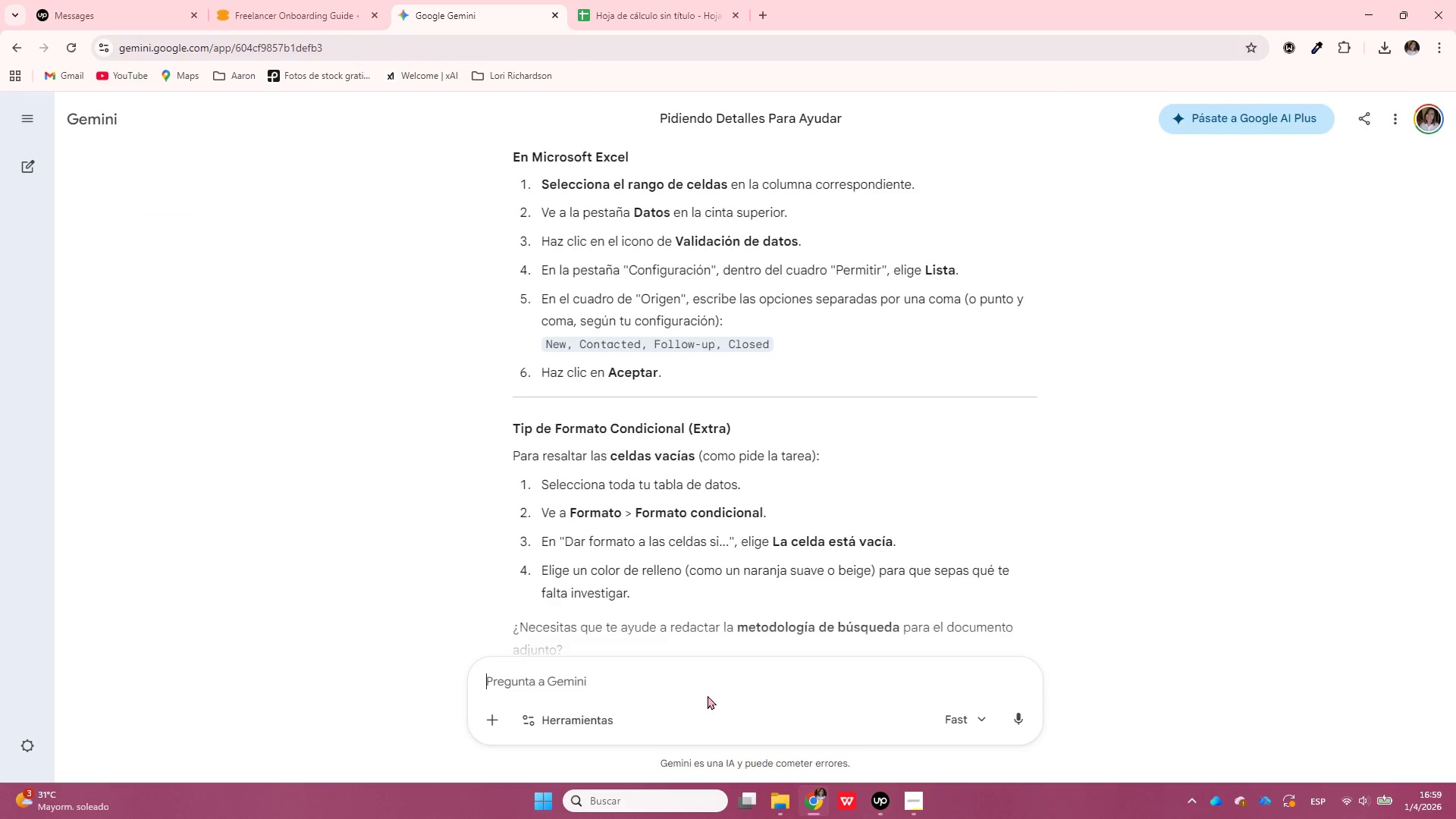 
key(Control+ControlLeft)
 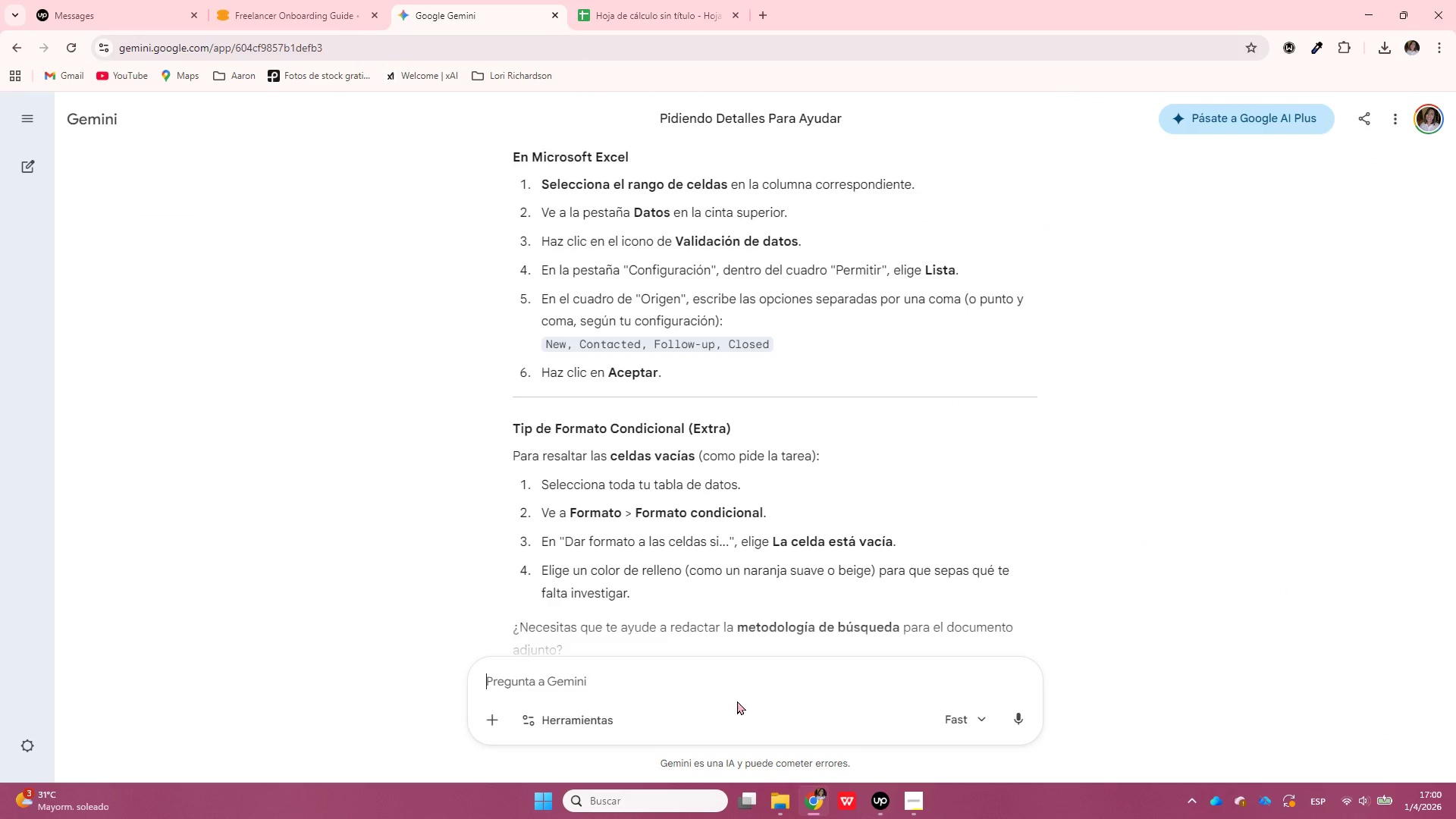 
key(Control+V)
 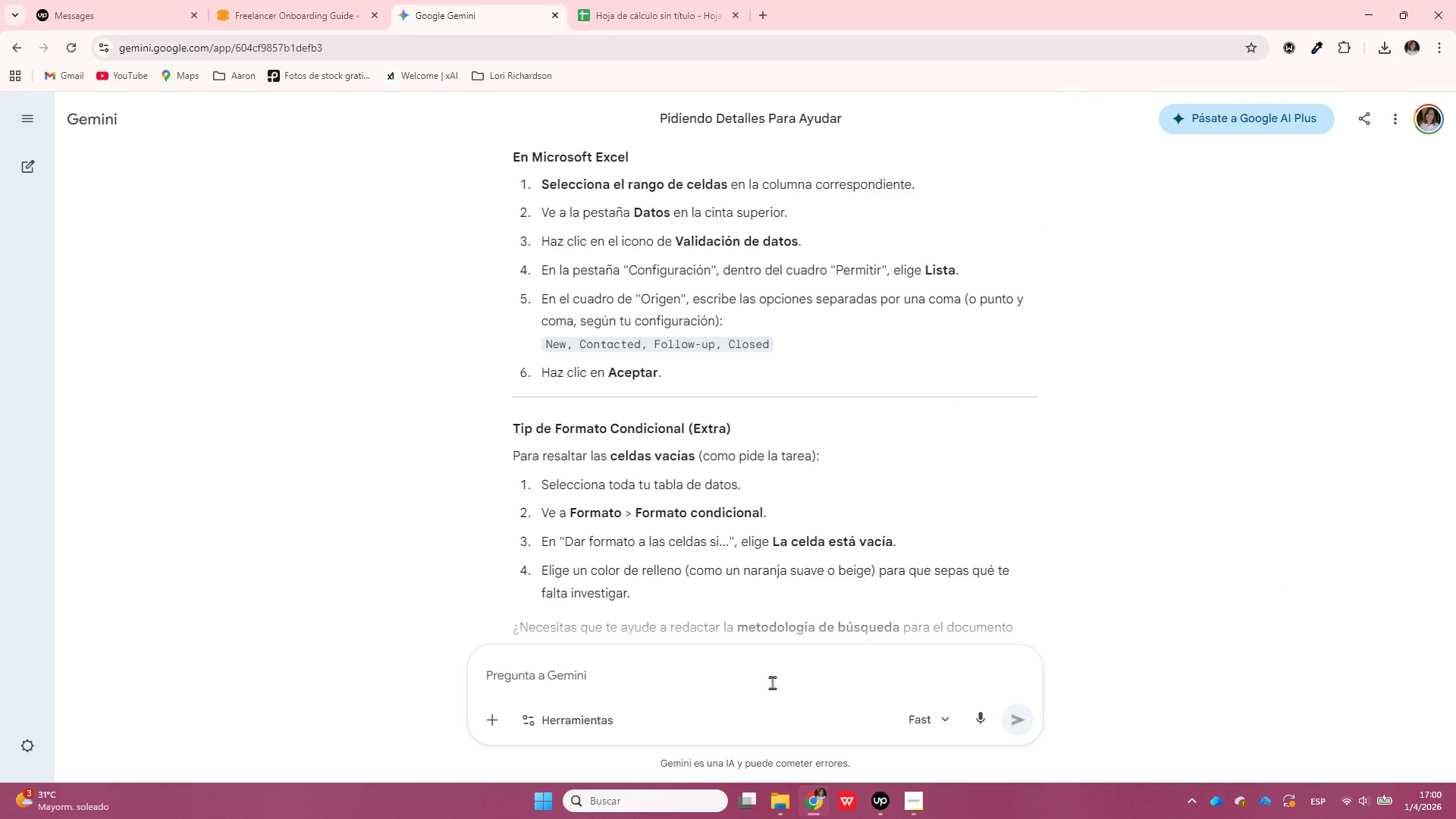 
type(aqupuaqu;i estoy)
 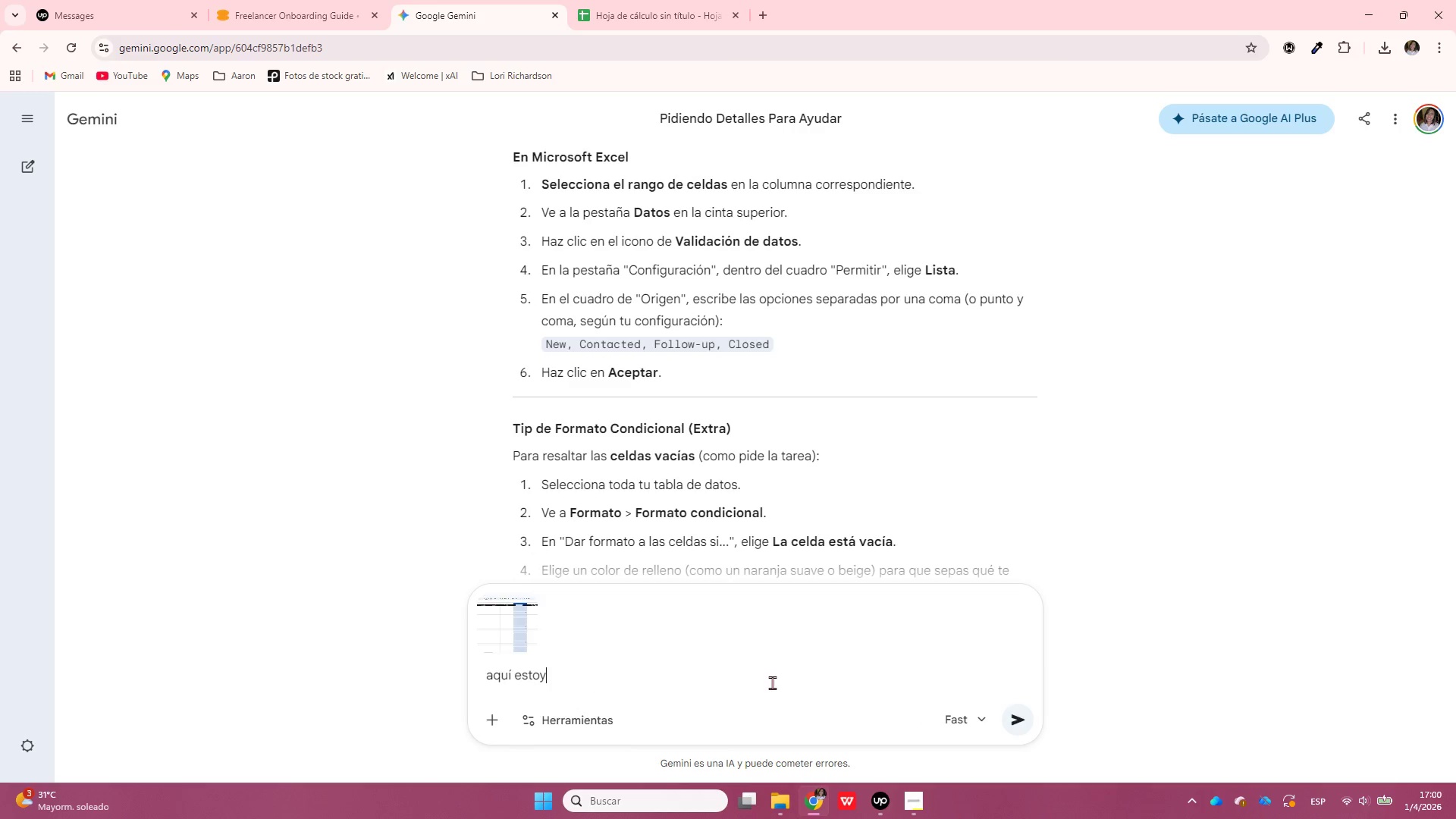 
key(Enter)
 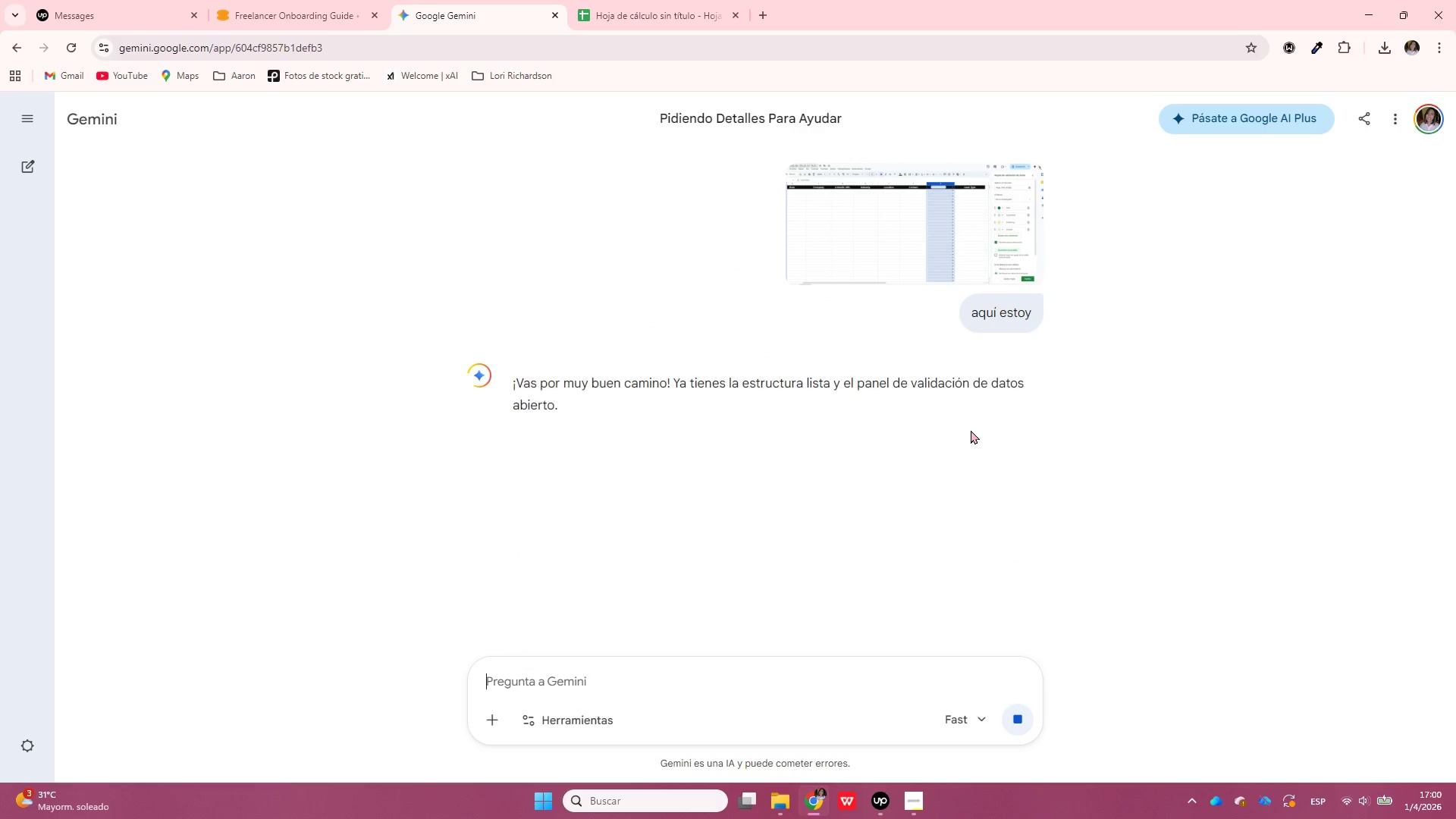 
wait(7.42)
 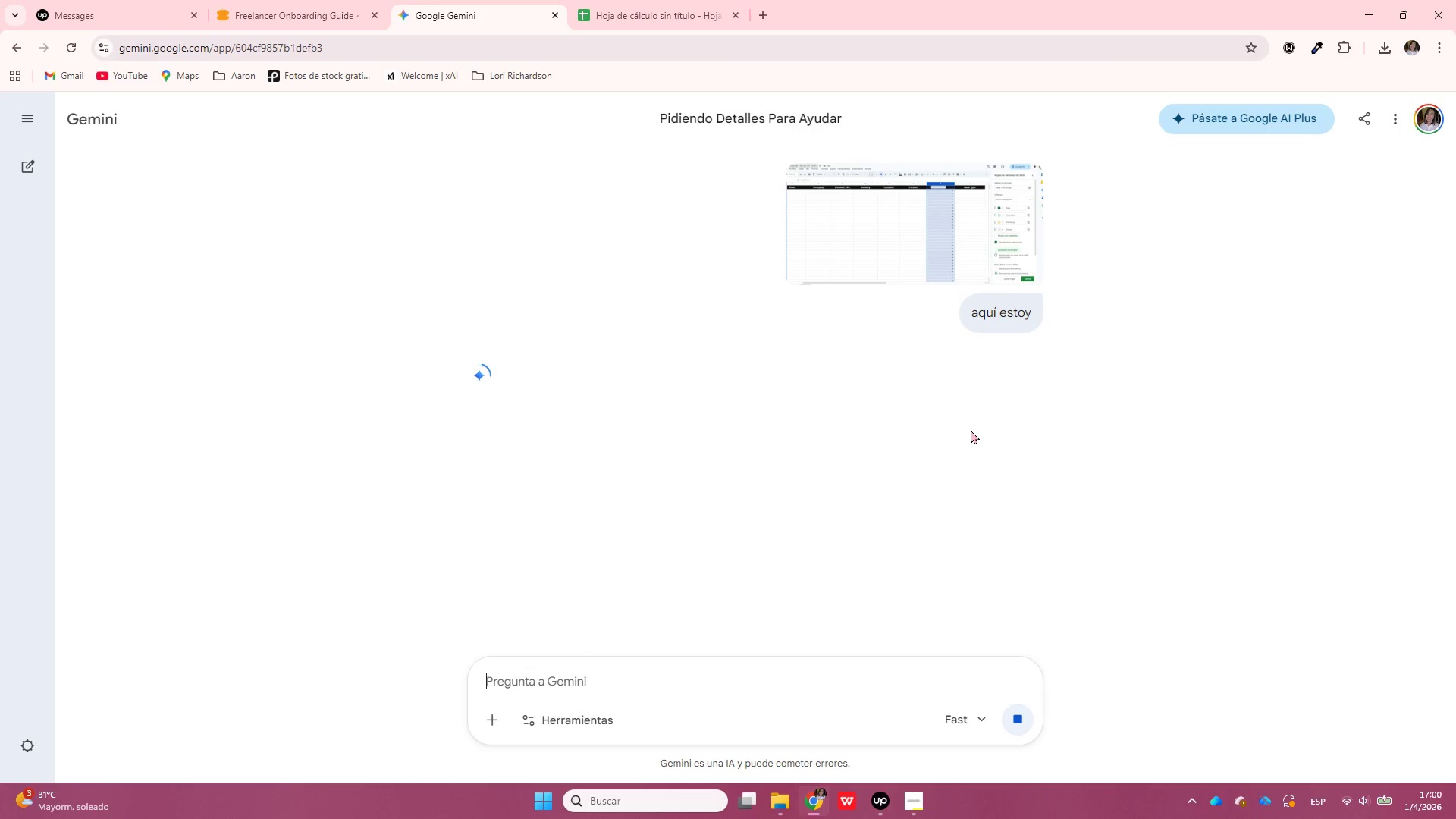 
scroll: coordinate [1012, 523], scroll_direction: down, amount: 2.0
 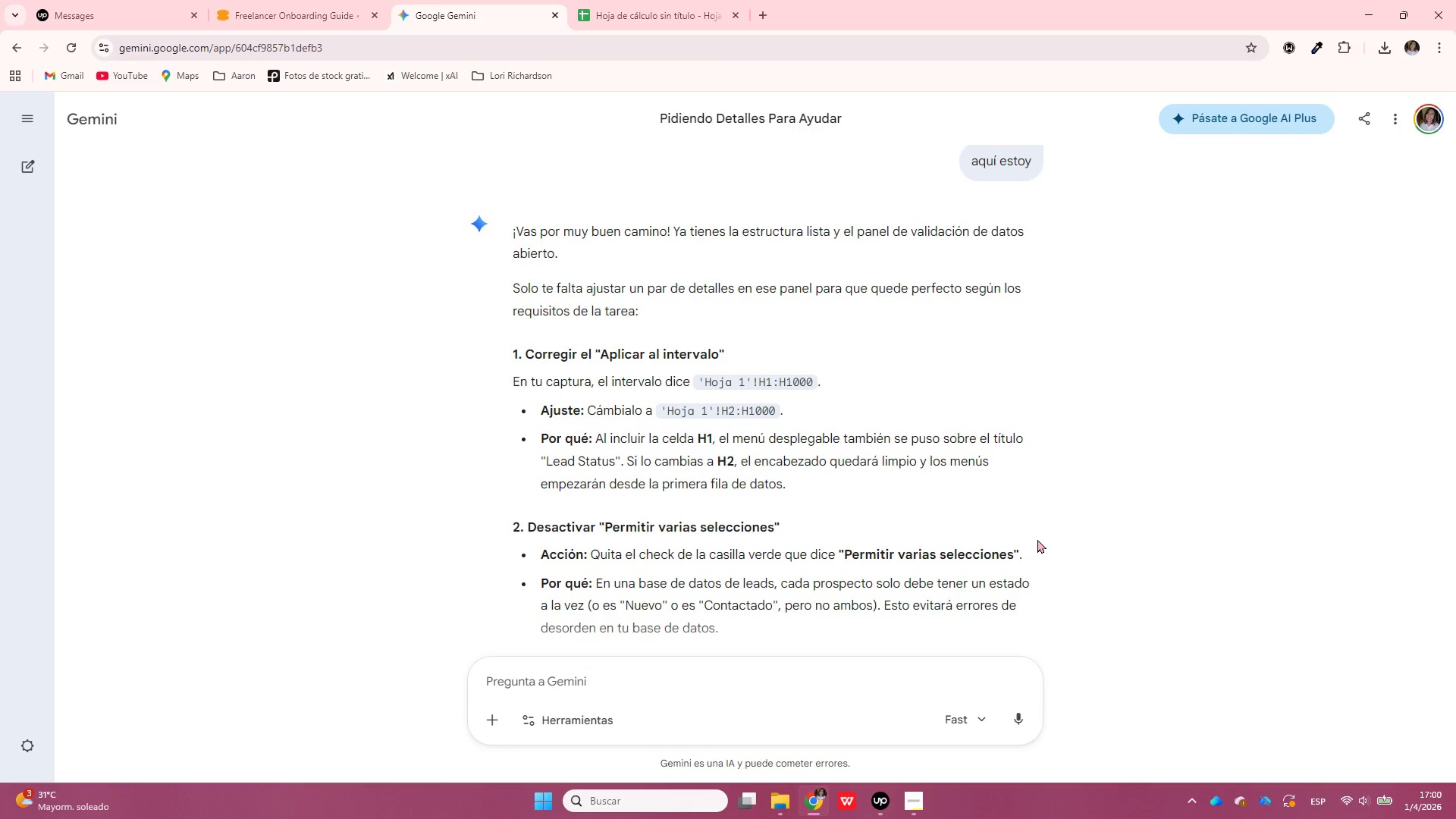 
left_click([711, 0])
 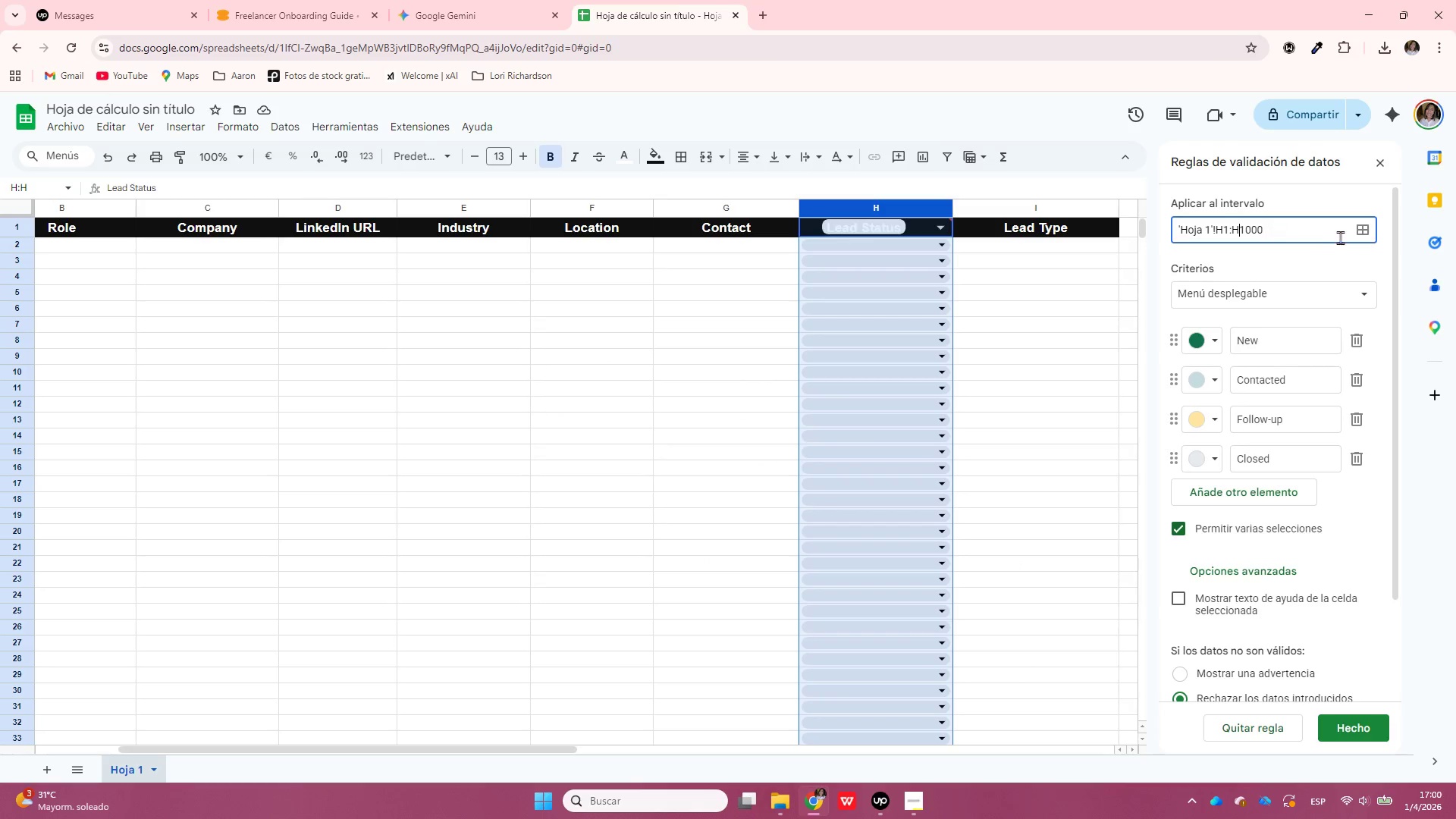 
left_click([1365, 235])
 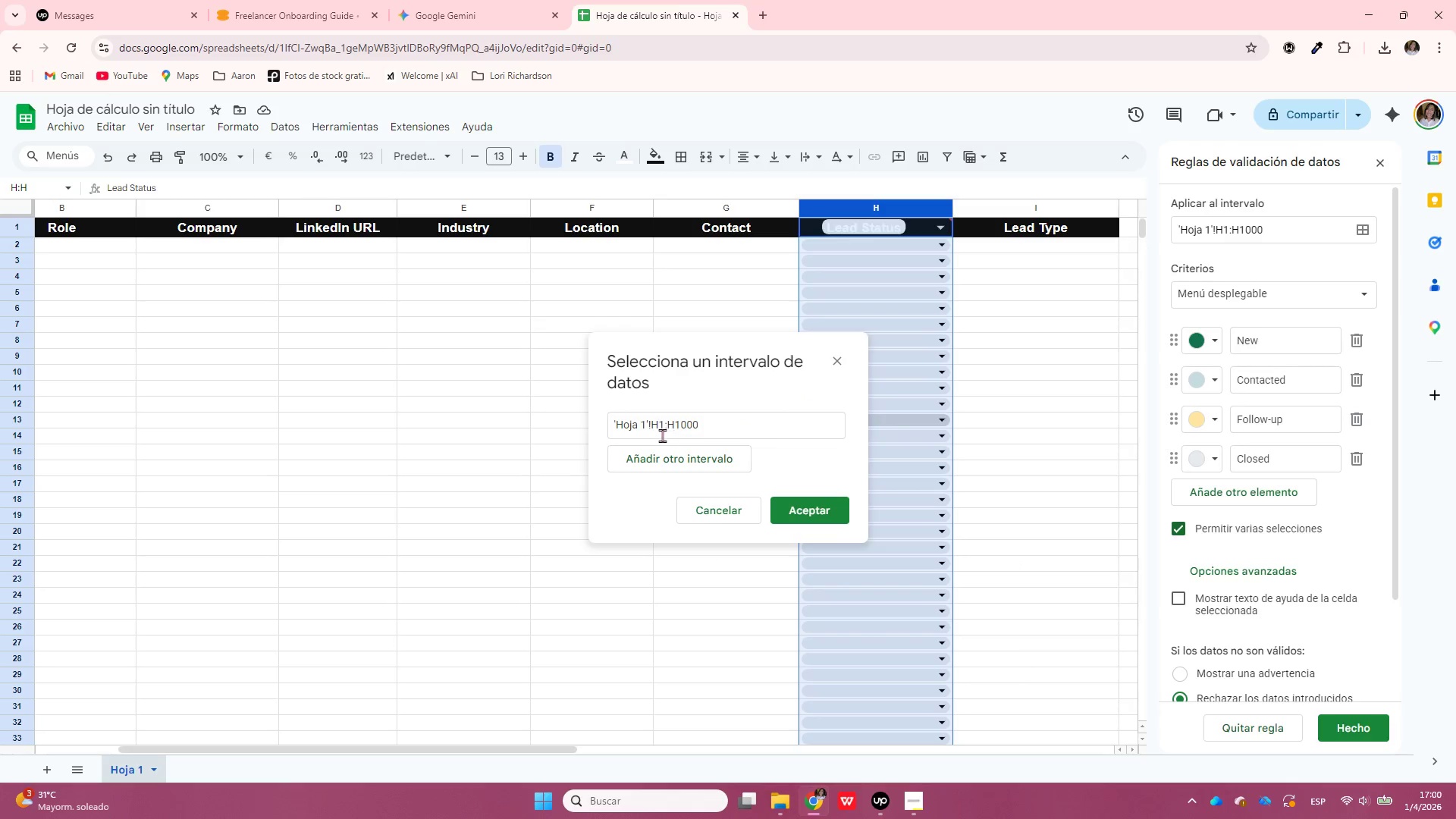 
left_click([643, 430])
 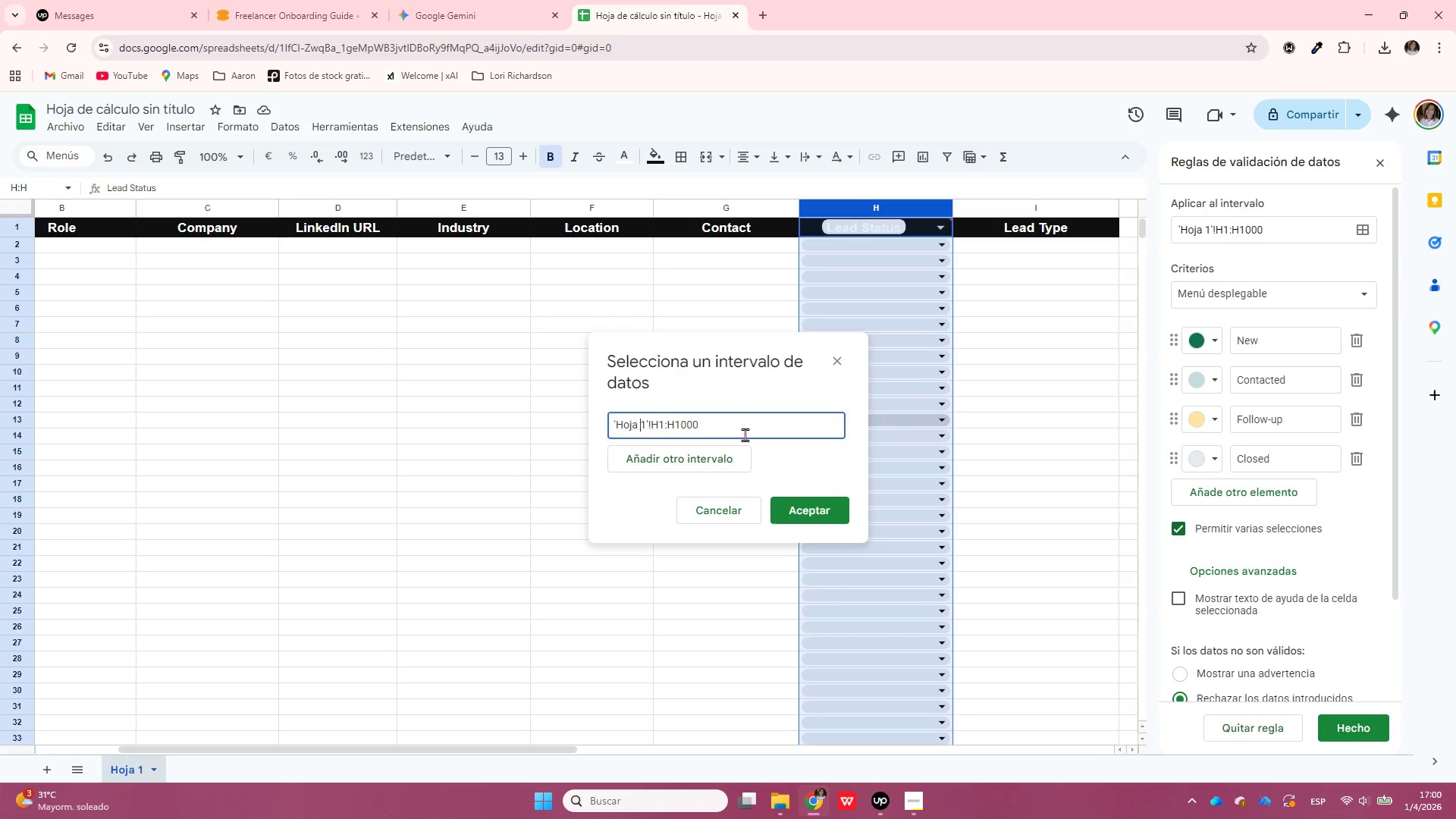 
key(Delete)
 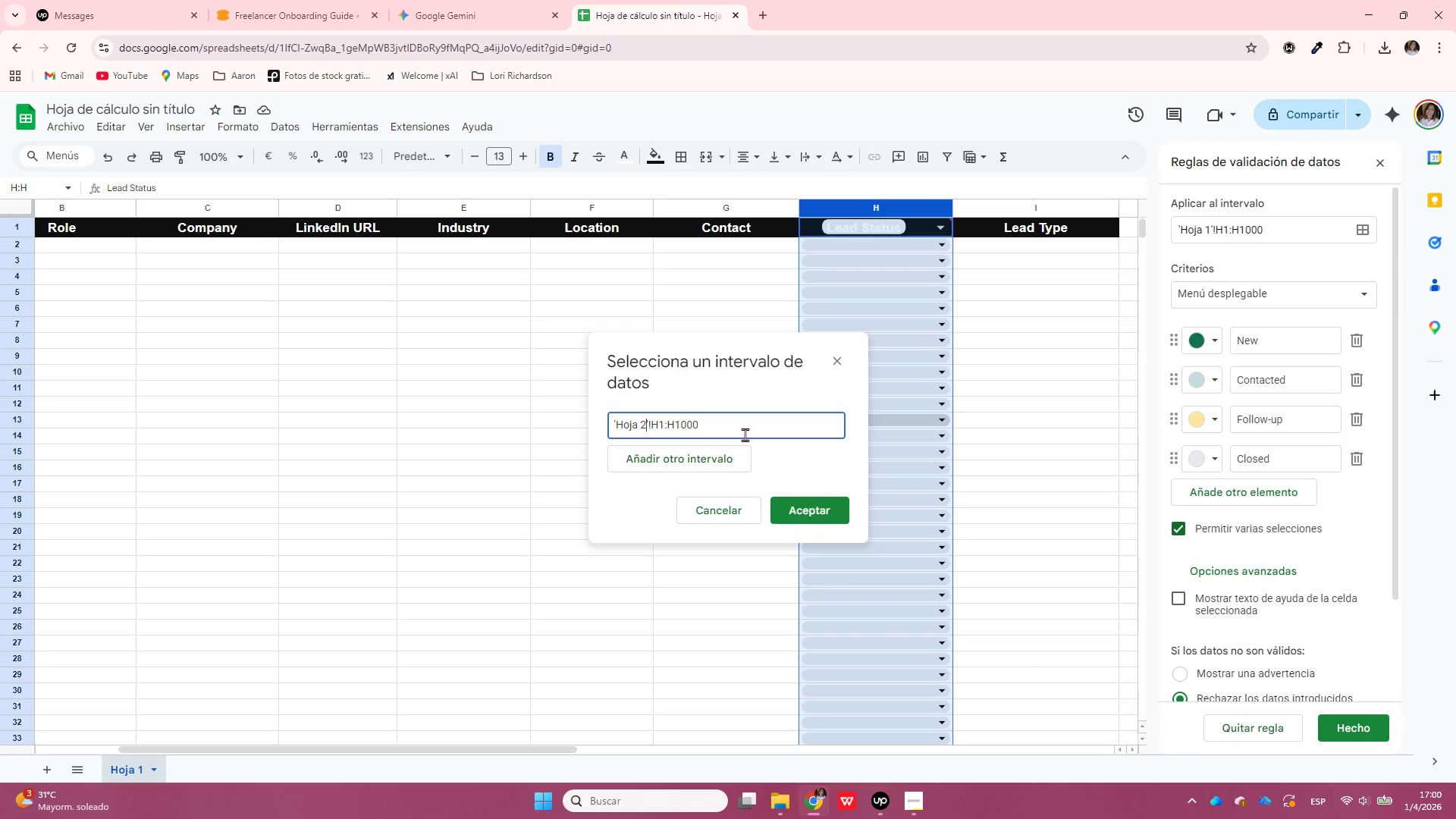 
key(2)
 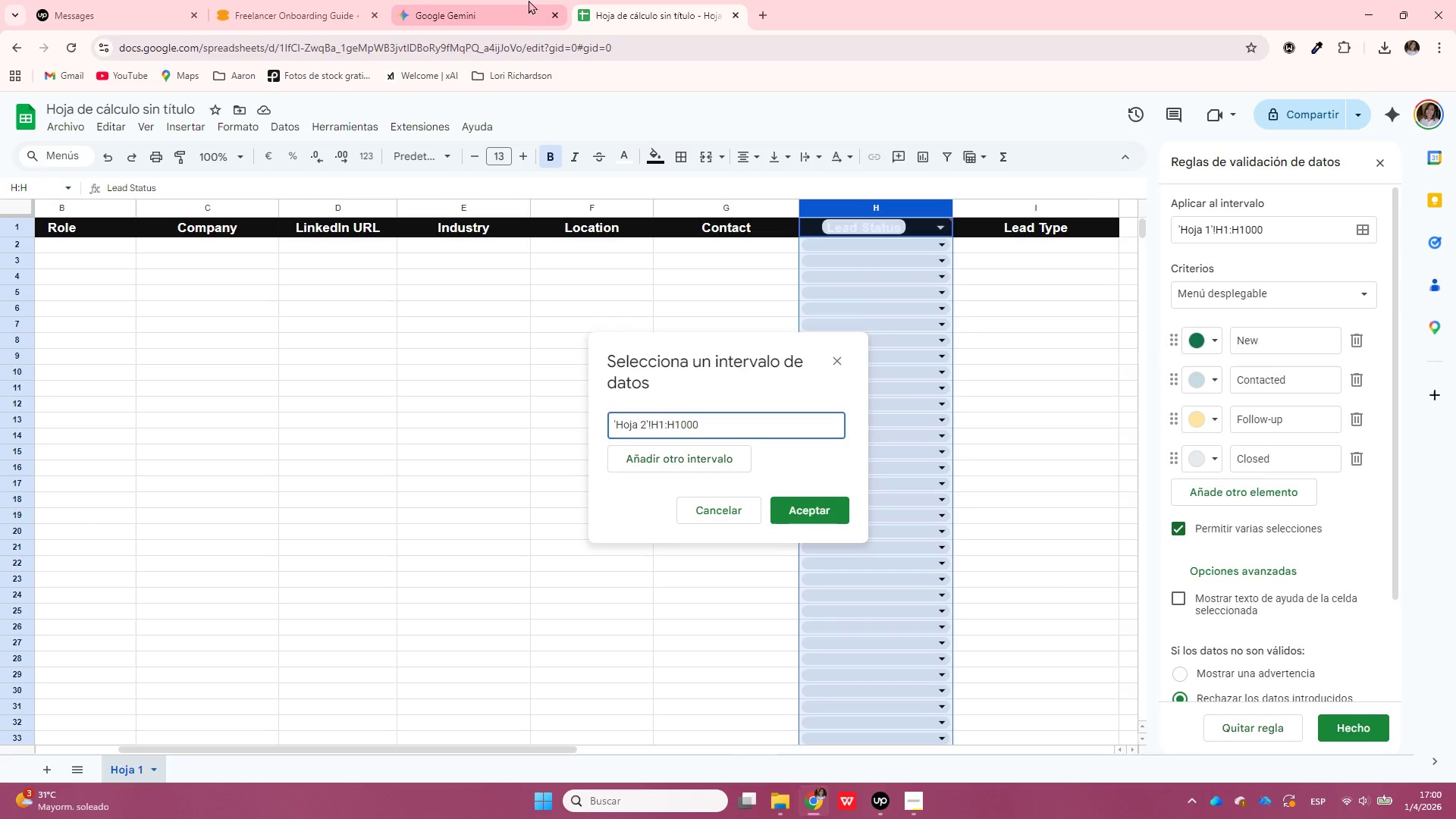 
key(Backspace)
 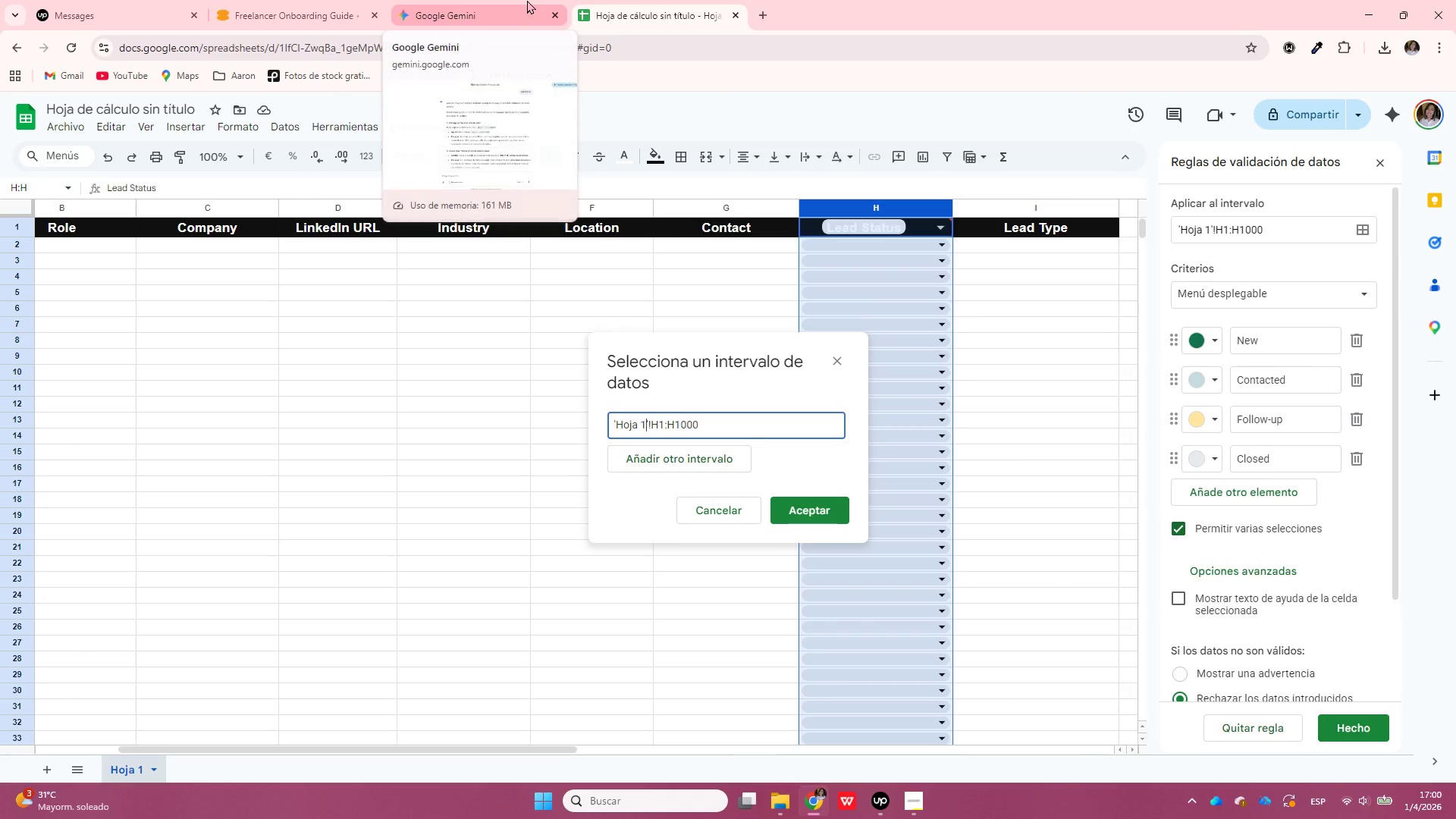 
key(1)
 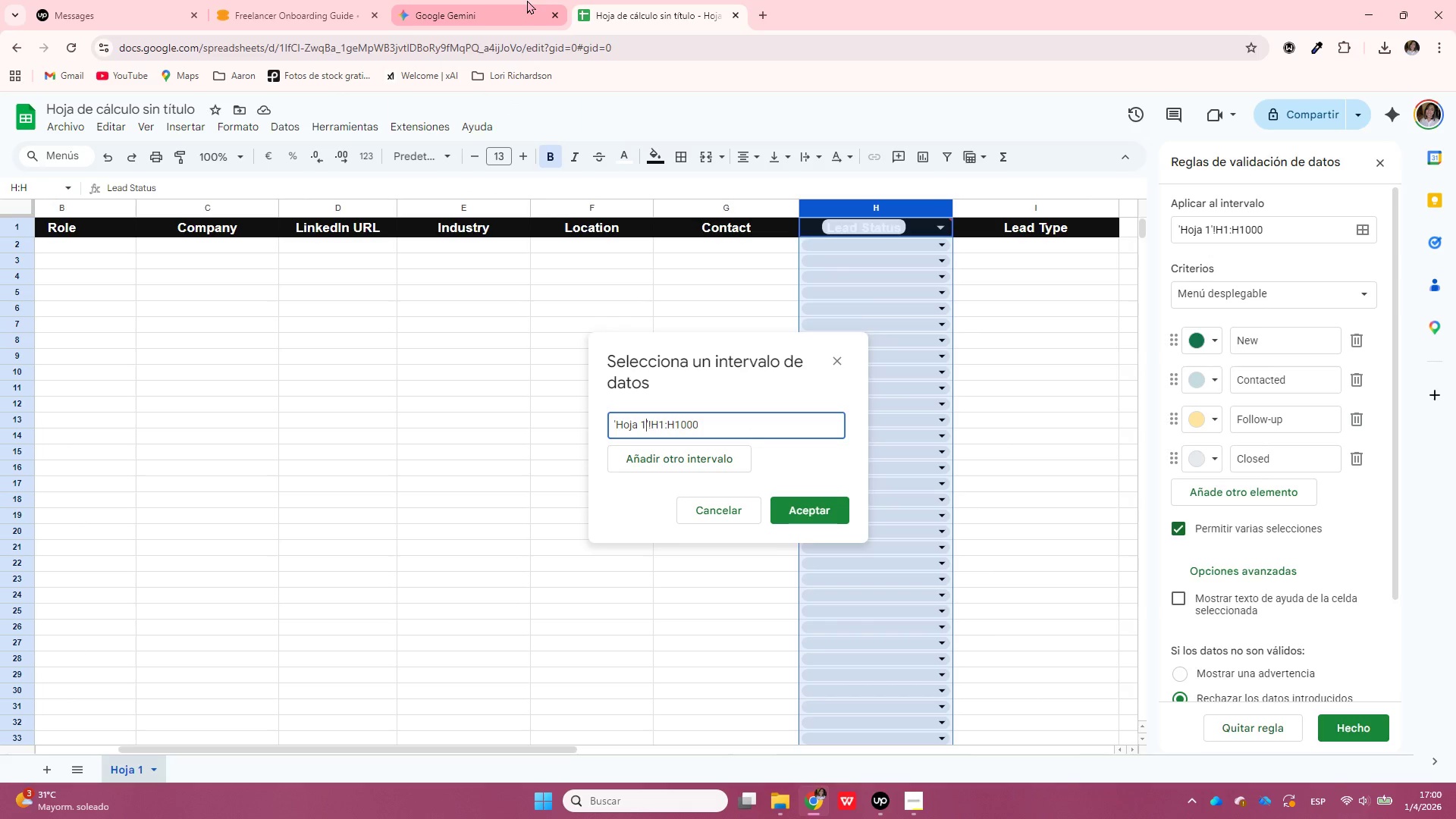 
key(ArrowRight)
 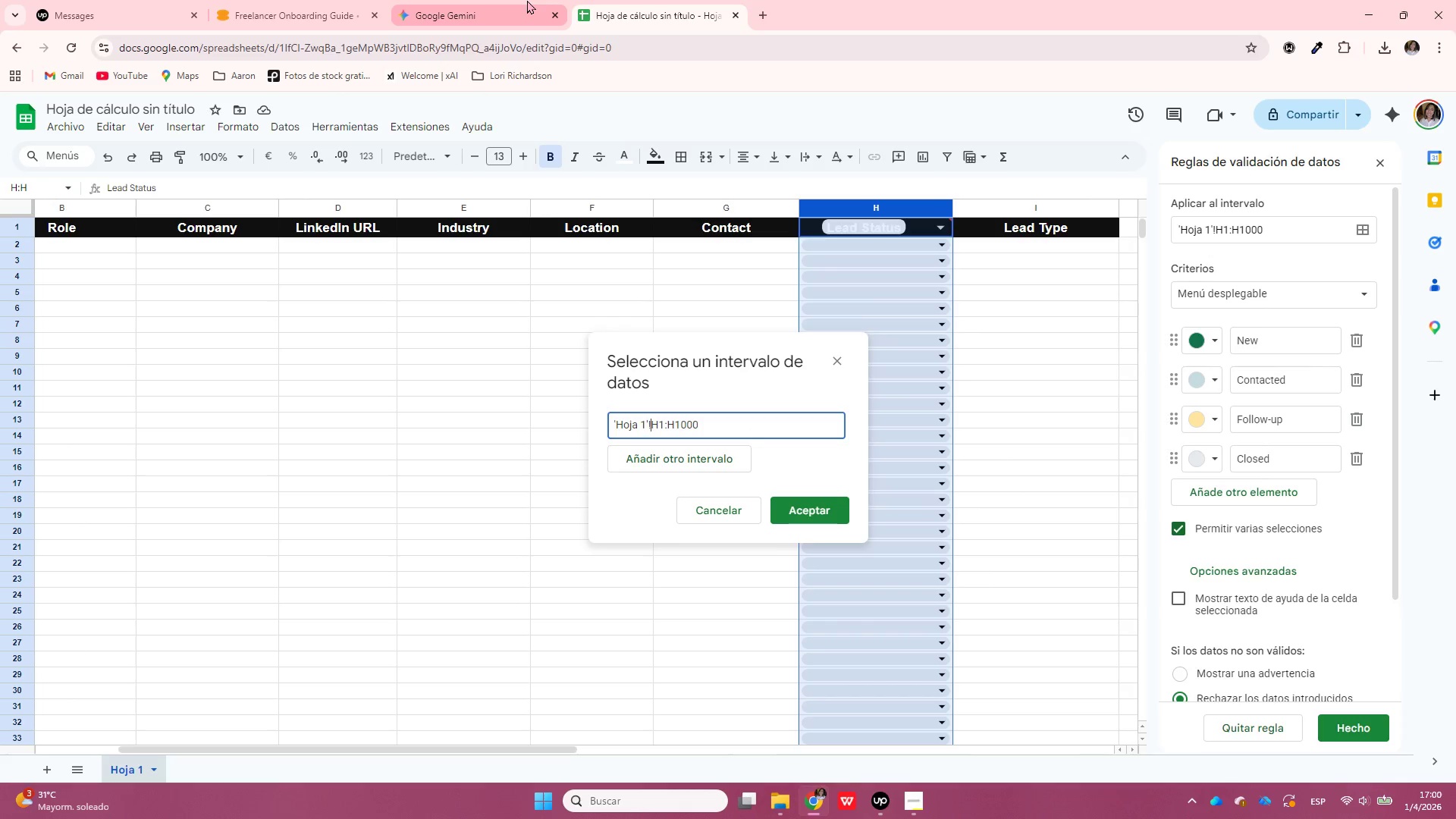 
key(ArrowRight)
 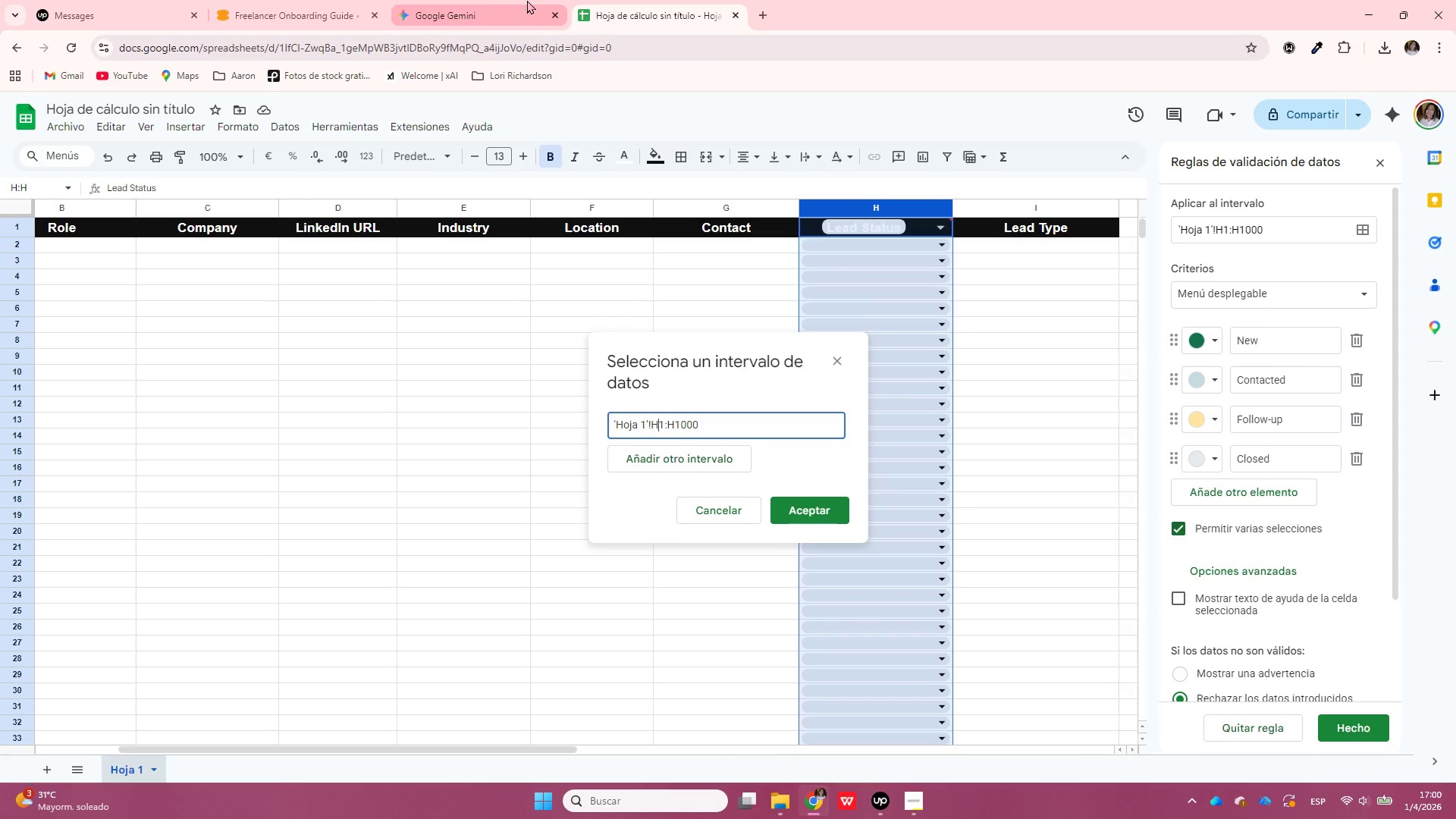 
key(ArrowRight)
 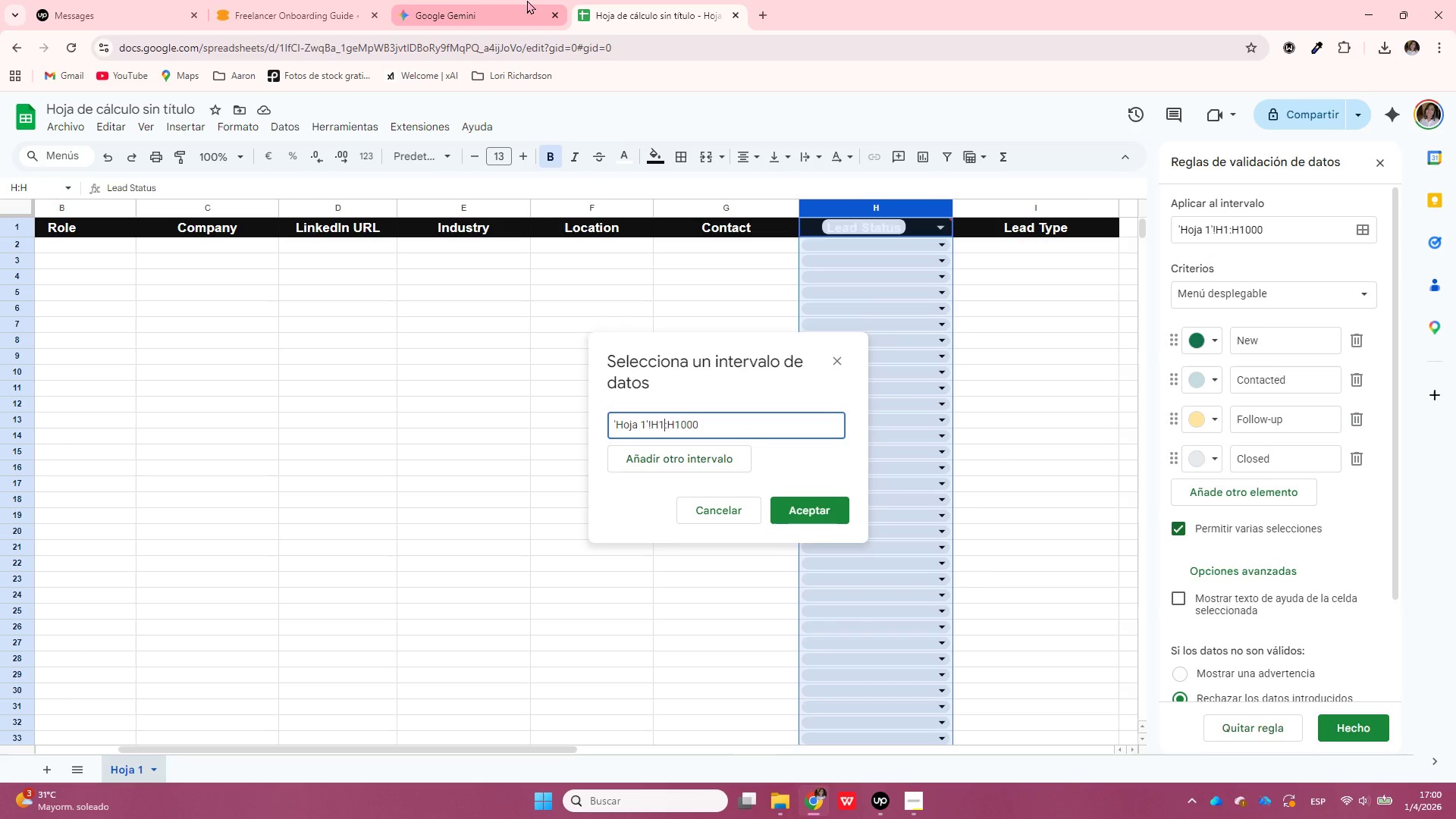 
key(ArrowRight)
 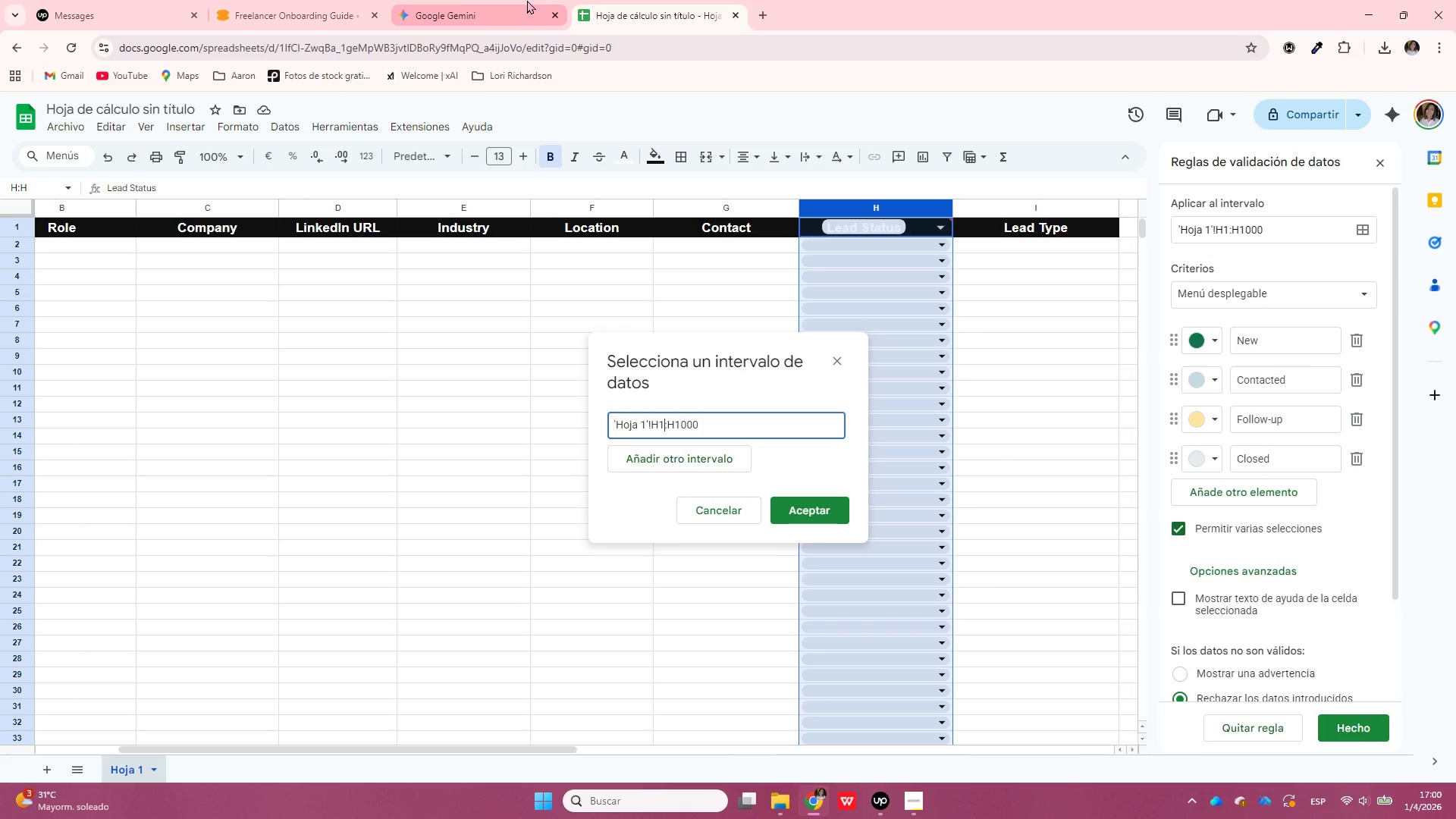 
key(Backspace)
 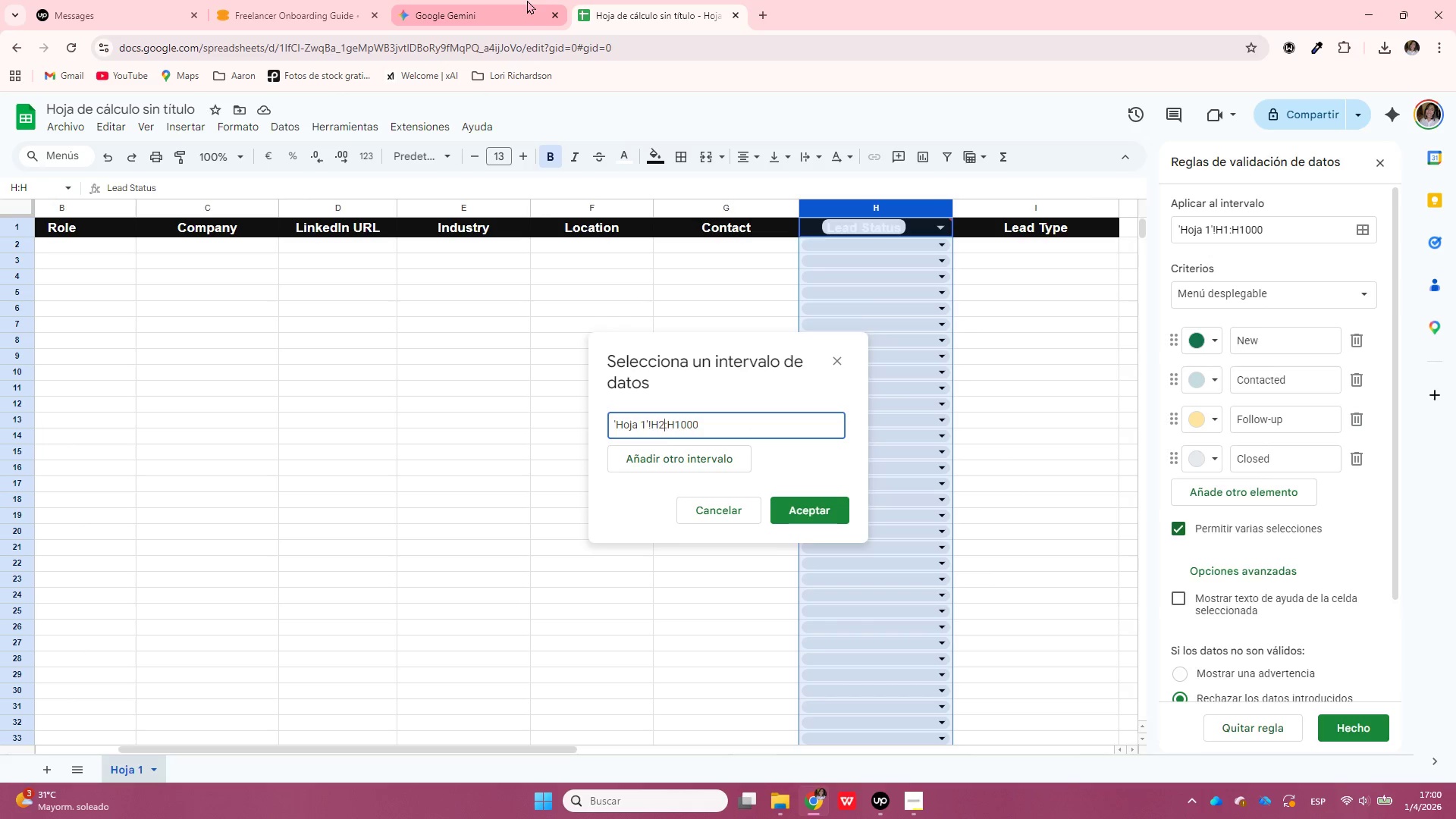 
key(2)
 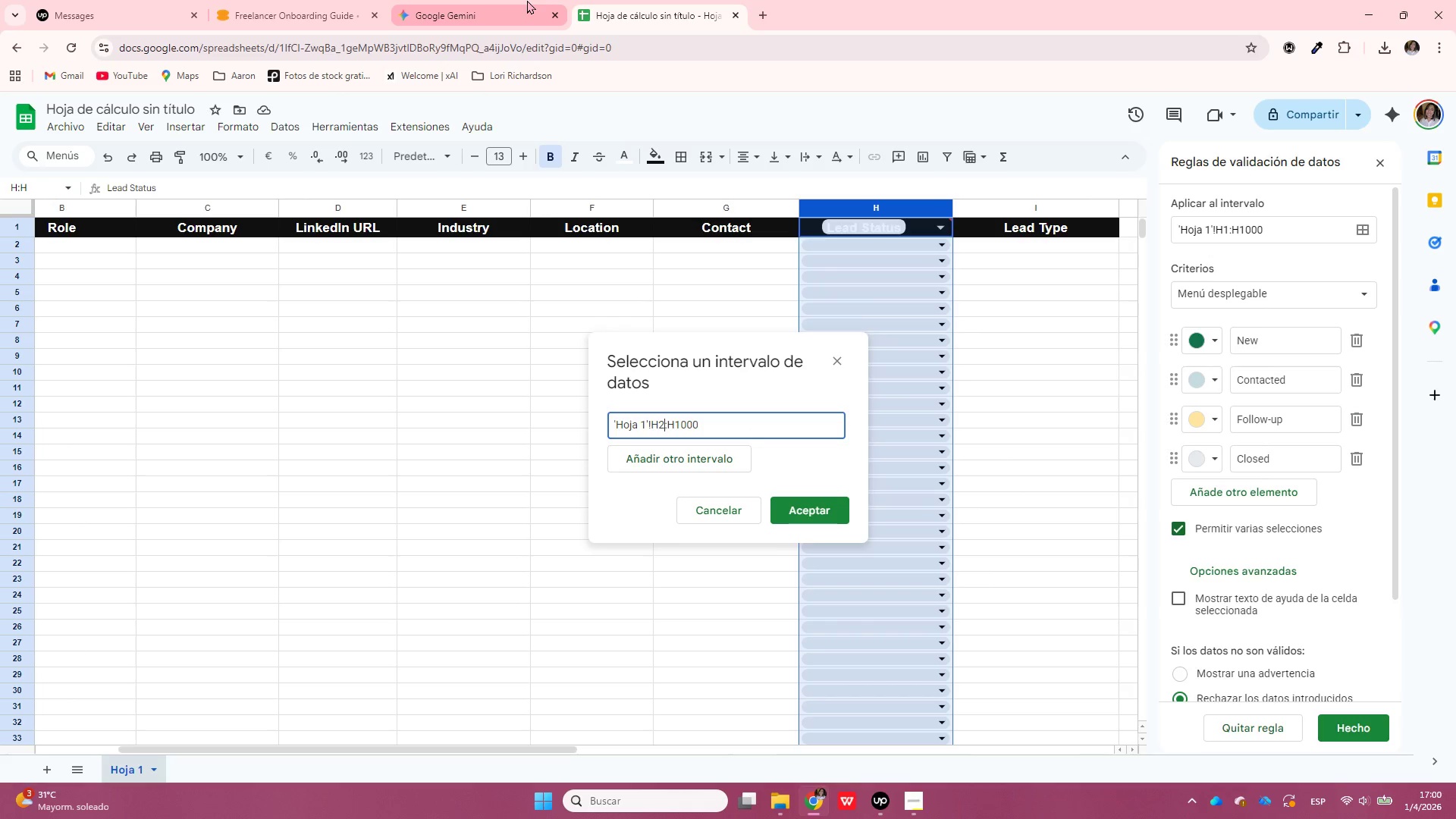 
left_click([527, 0])
 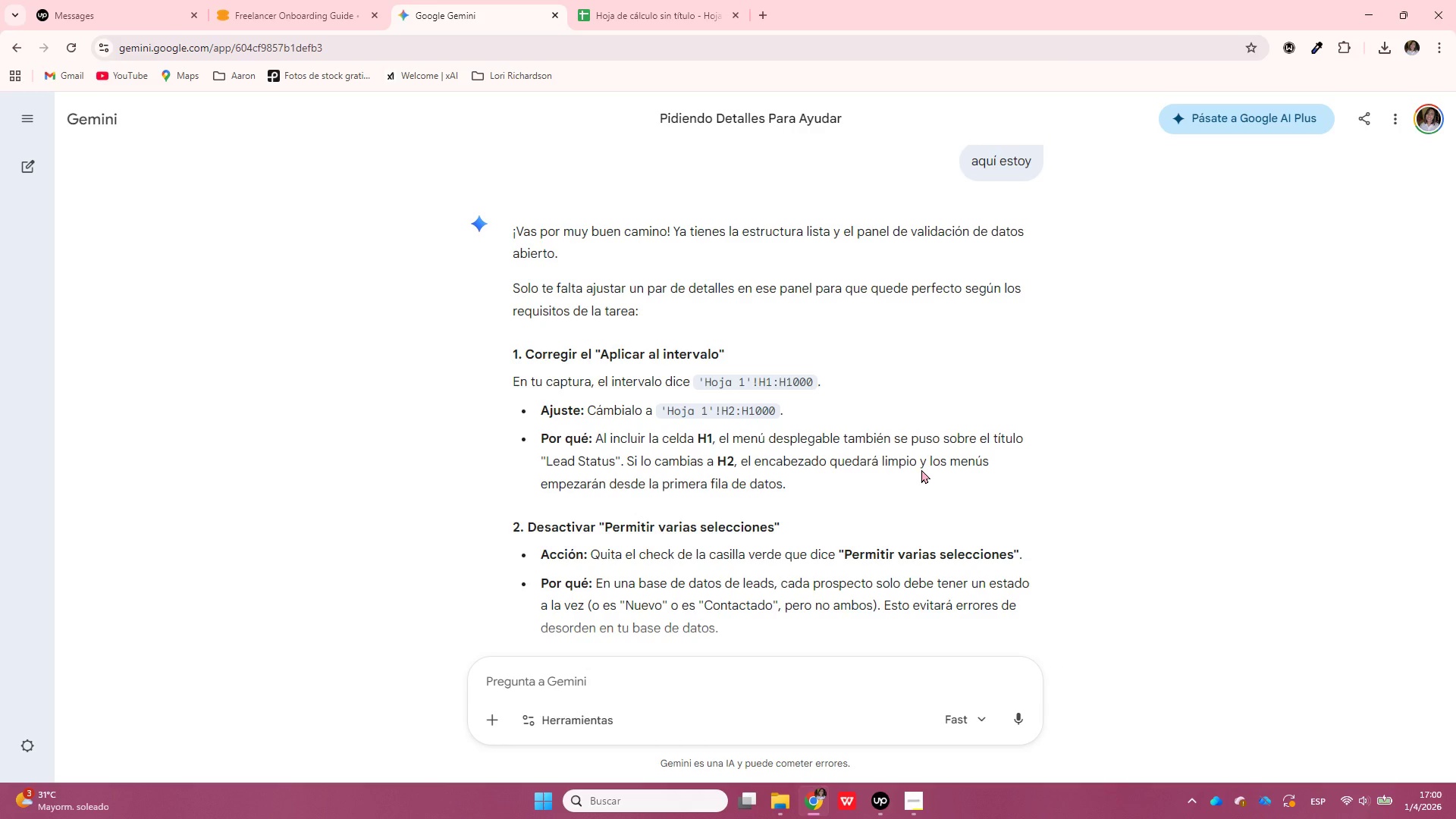 
wait(6.83)
 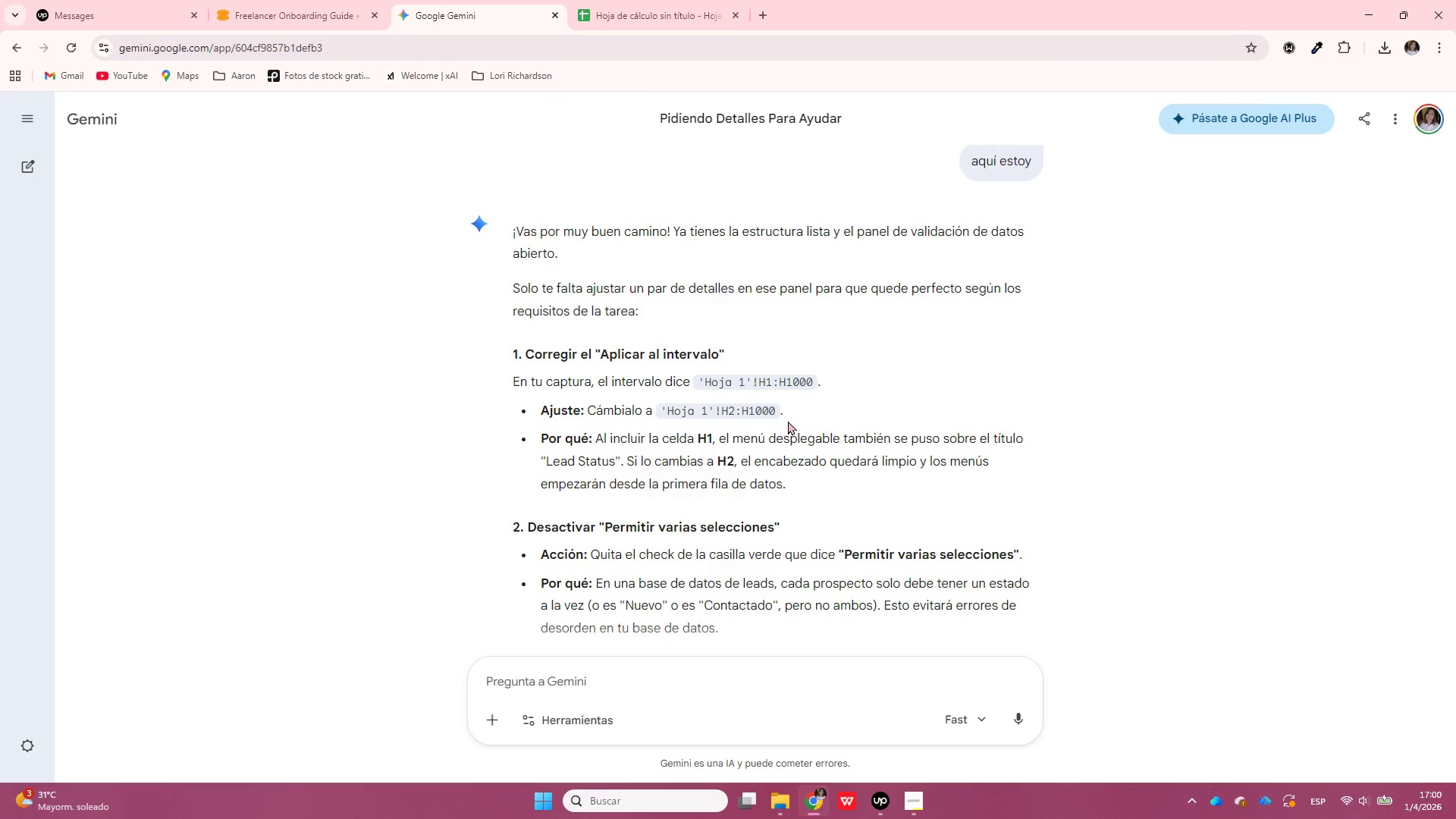 
scroll: coordinate [921, 469], scroll_direction: down, amount: 1.0
 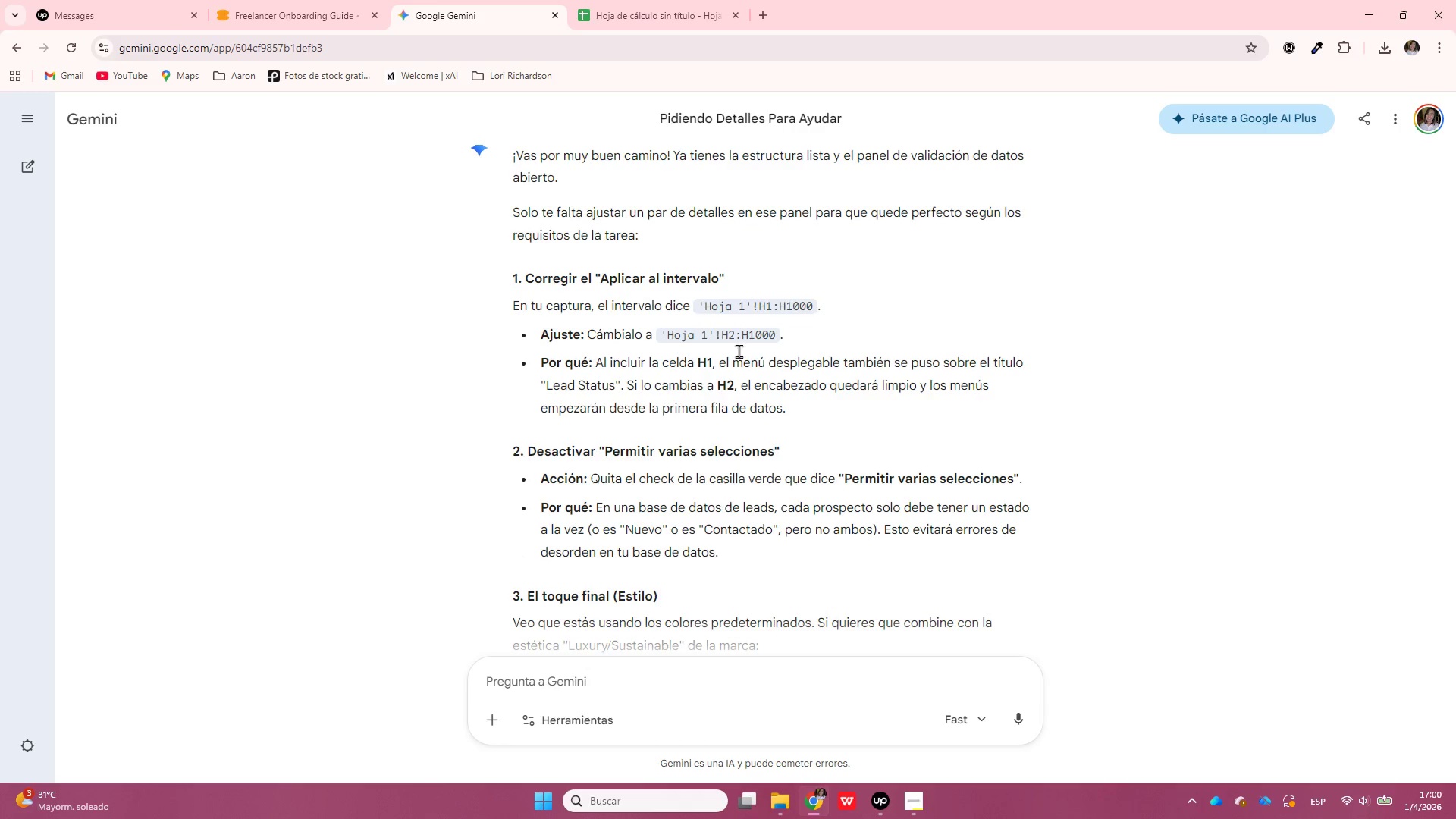 
left_click([639, 0])
 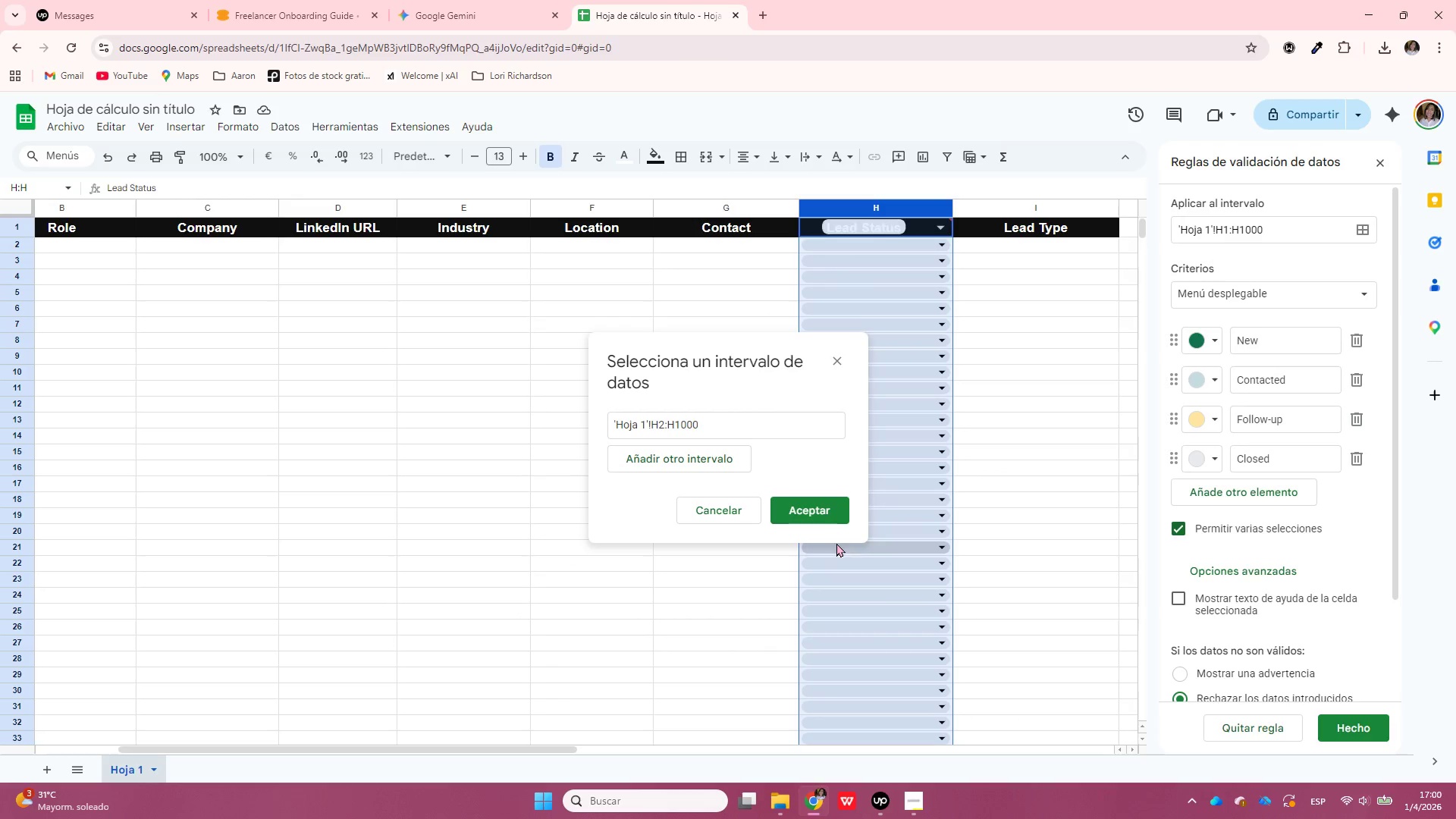 
left_click([825, 507])
 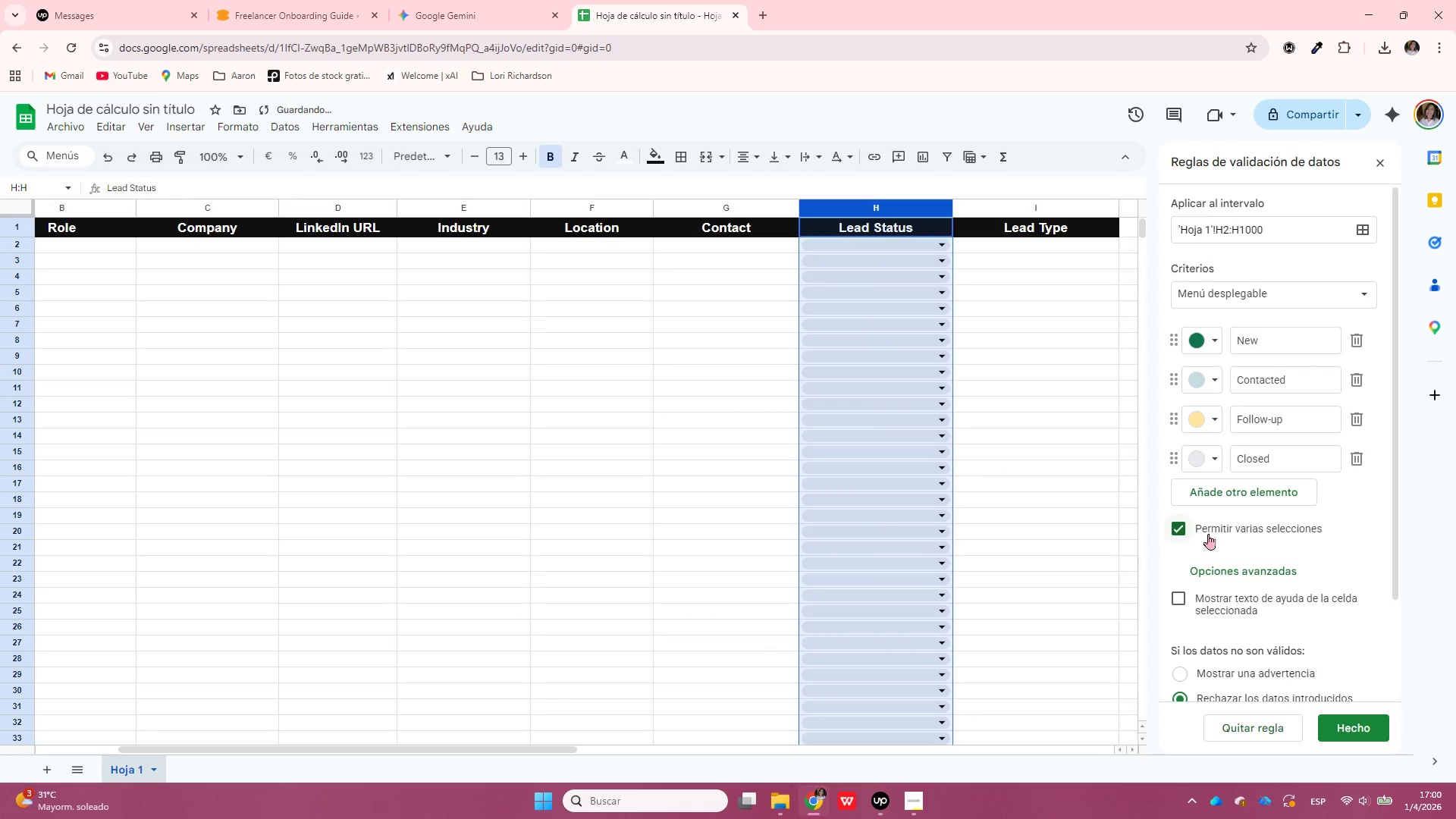 
left_click([1193, 528])
 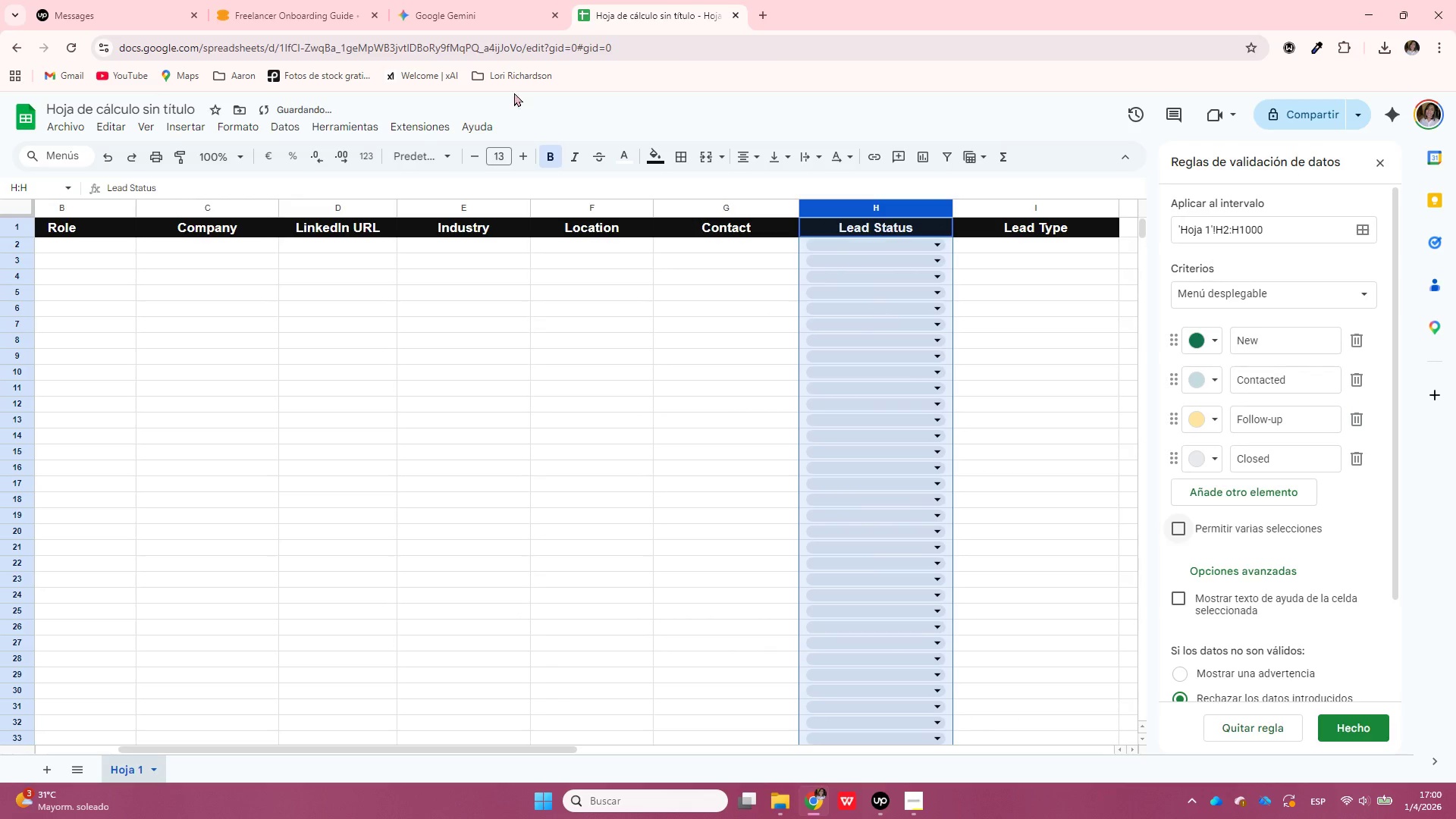 
left_click([425, 0])
 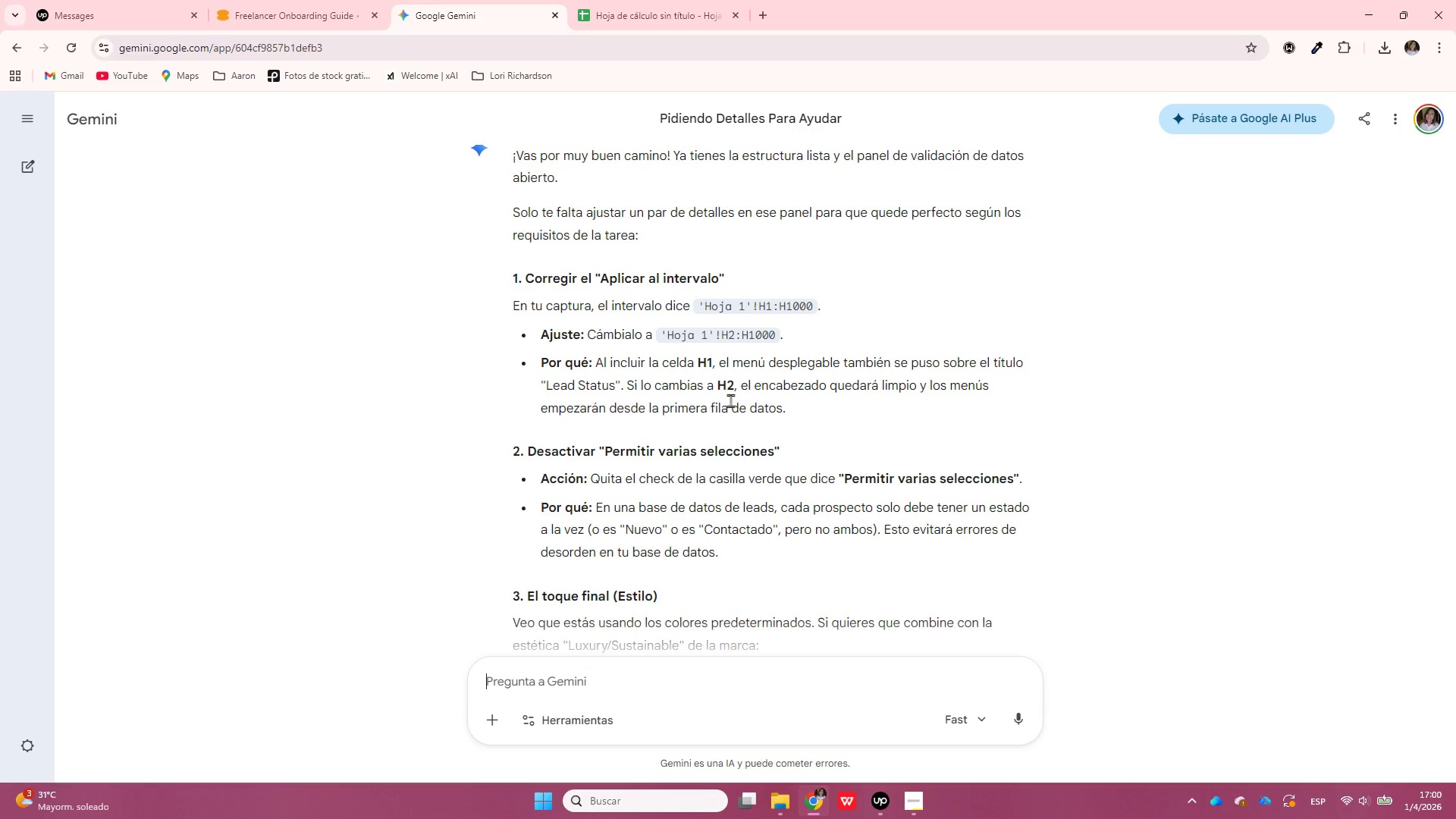 
scroll: coordinate [878, 463], scroll_direction: down, amount: 2.0
 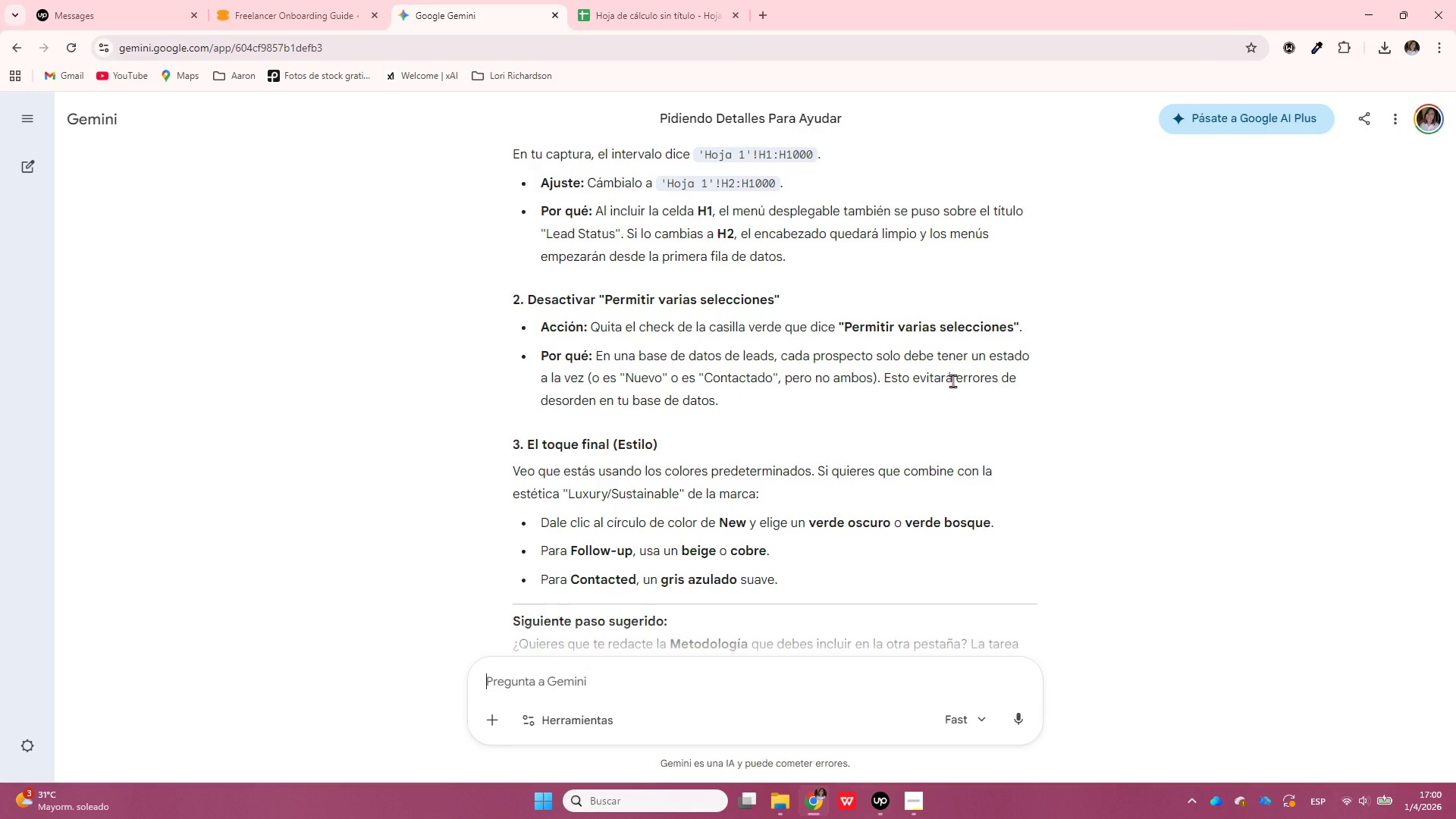 
wait(5.93)
 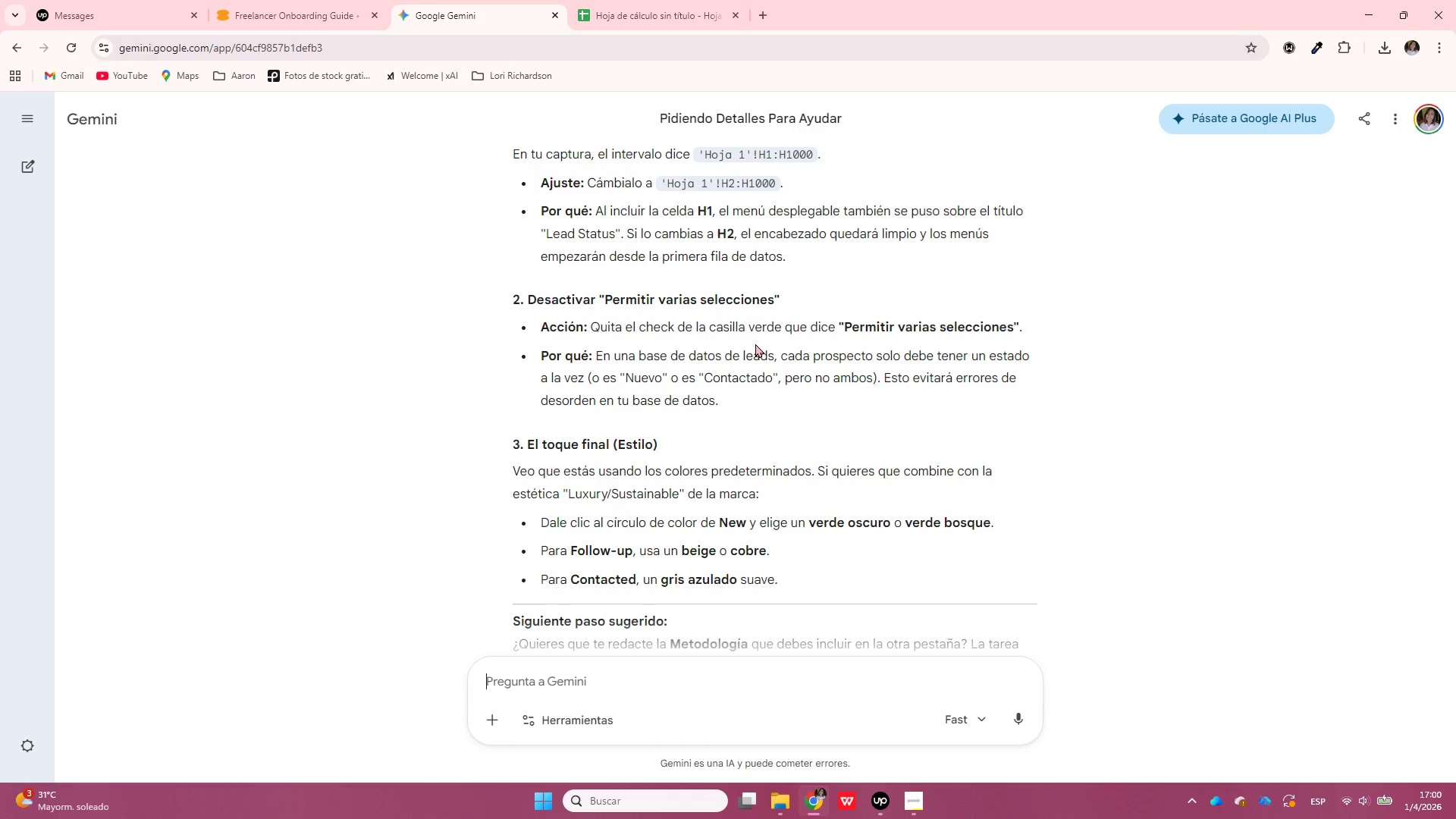 
scroll: coordinate [953, 381], scroll_direction: down, amount: 1.0
 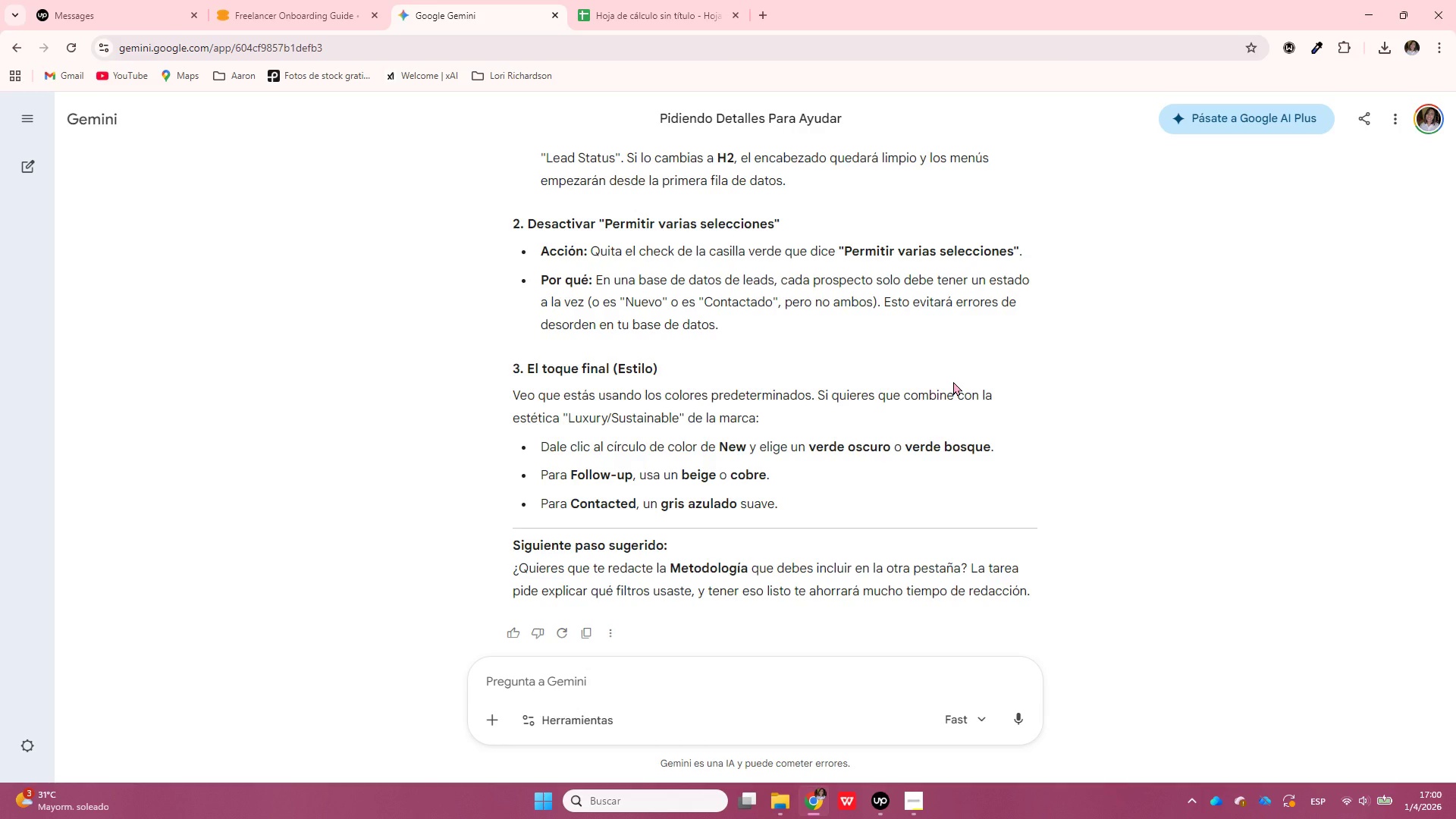 
wait(5.15)
 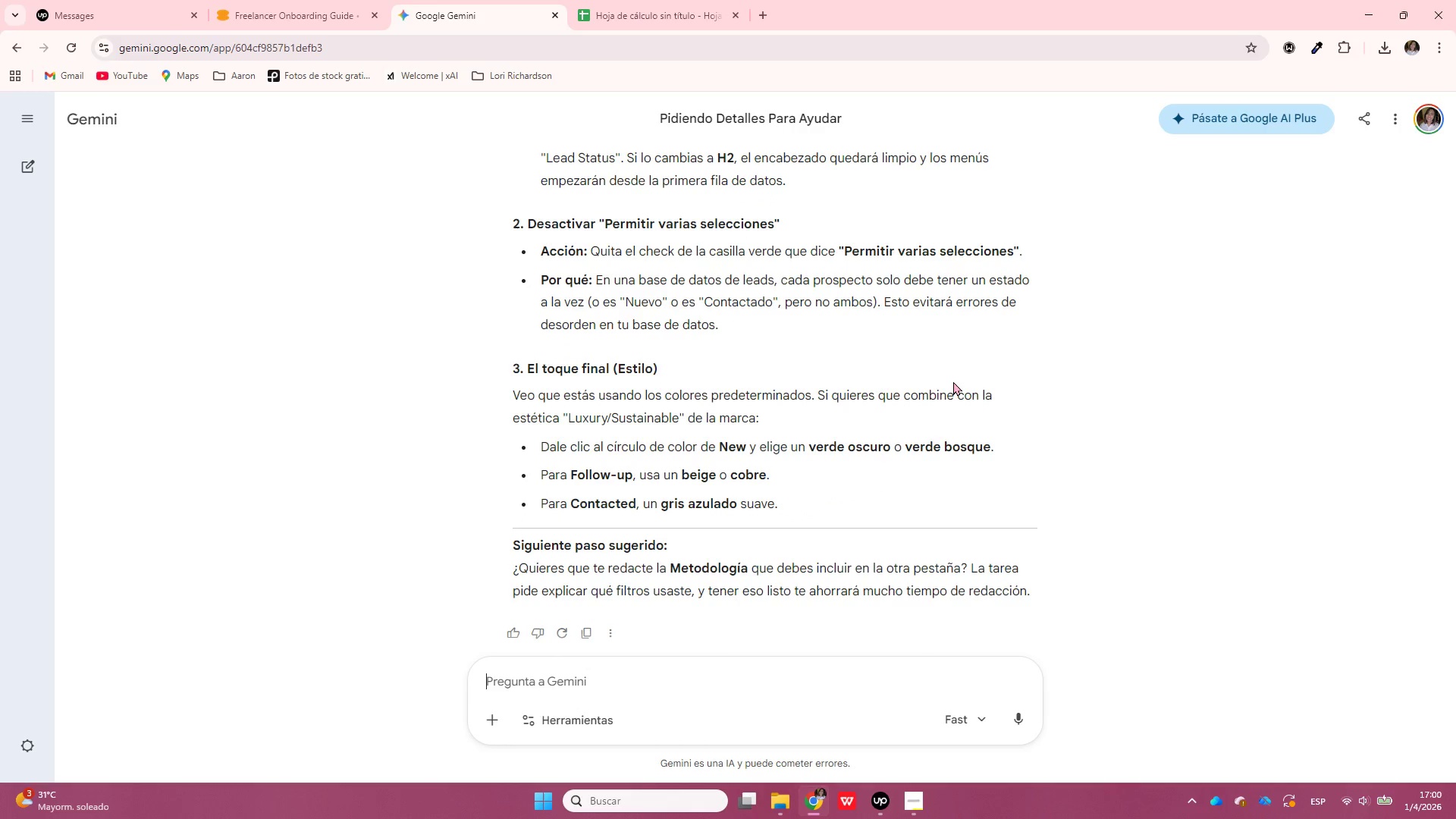 
scroll: coordinate [900, 414], scroll_direction: down, amount: 2.0
 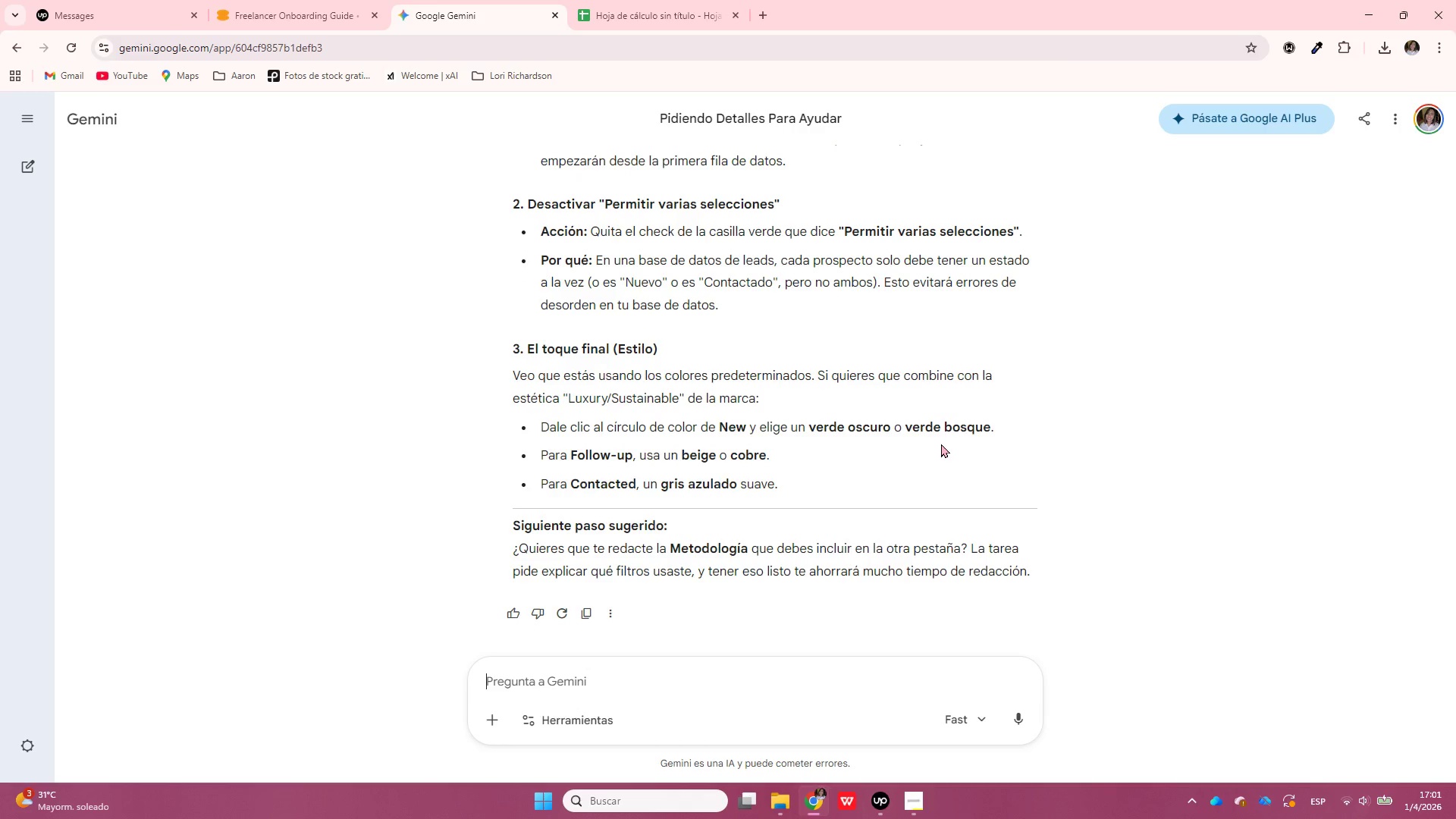 
wait(7.72)
 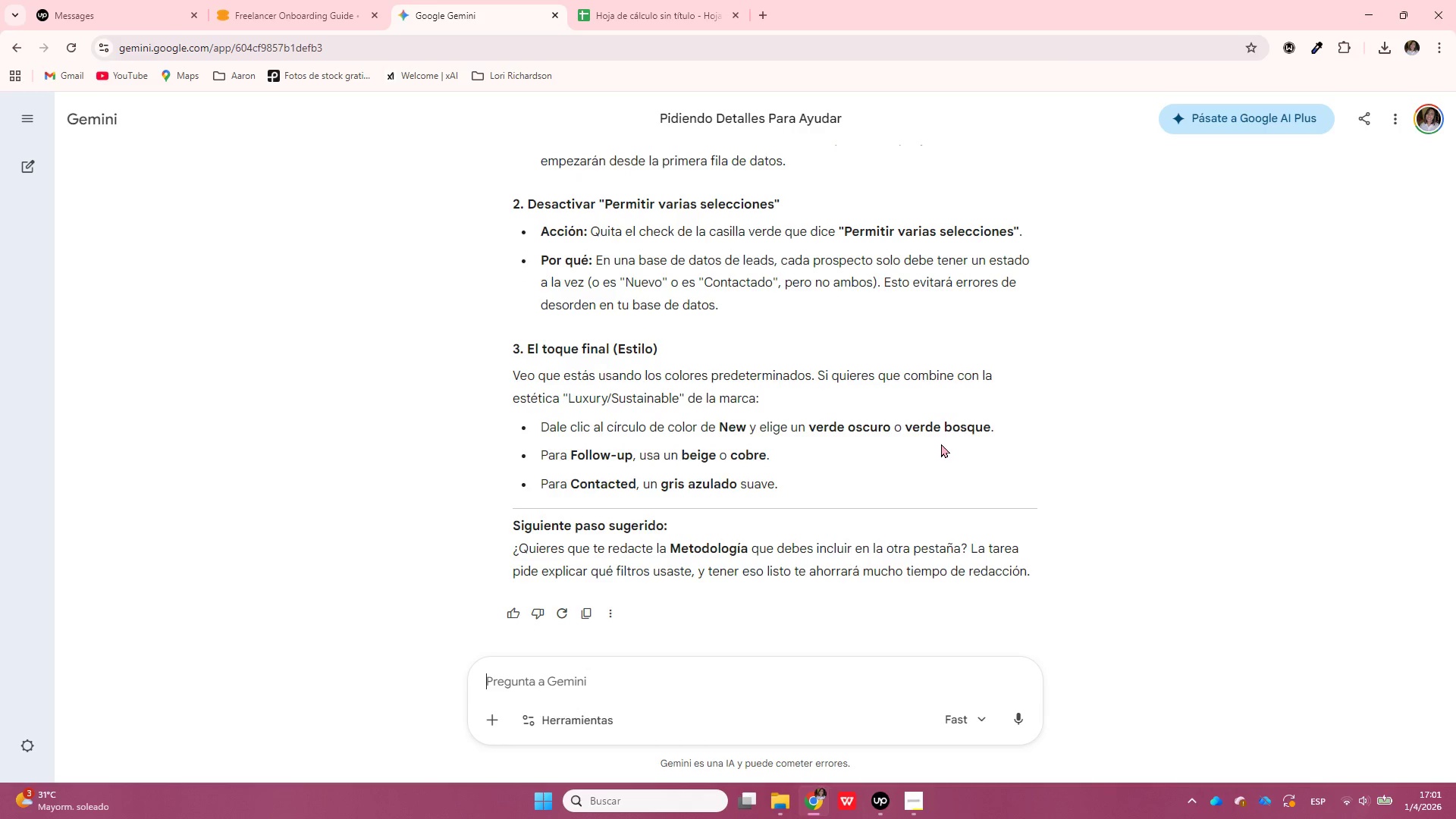 
left_click([624, 0])
 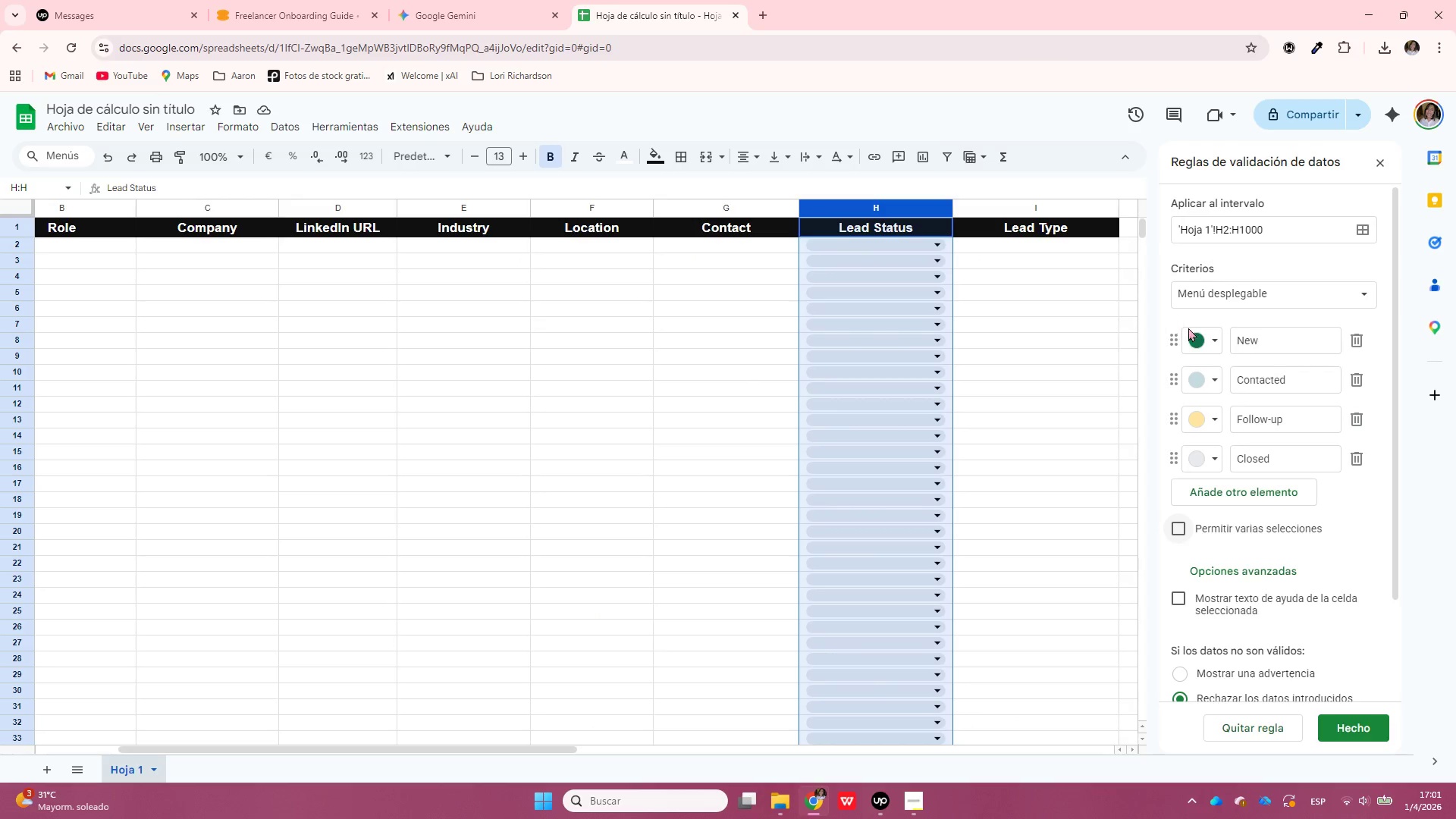 
left_click([1204, 334])
 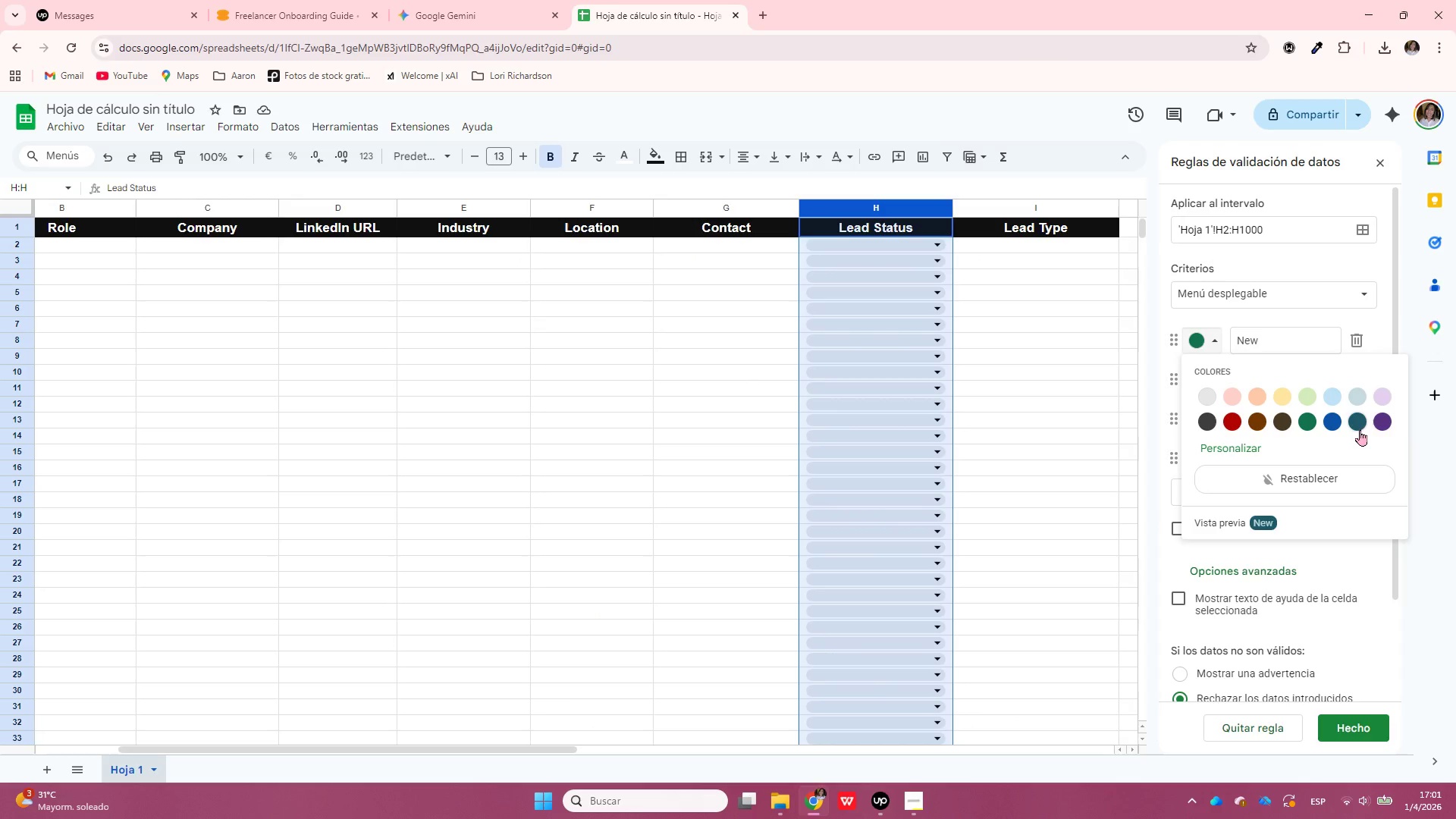 
left_click([1360, 425])
 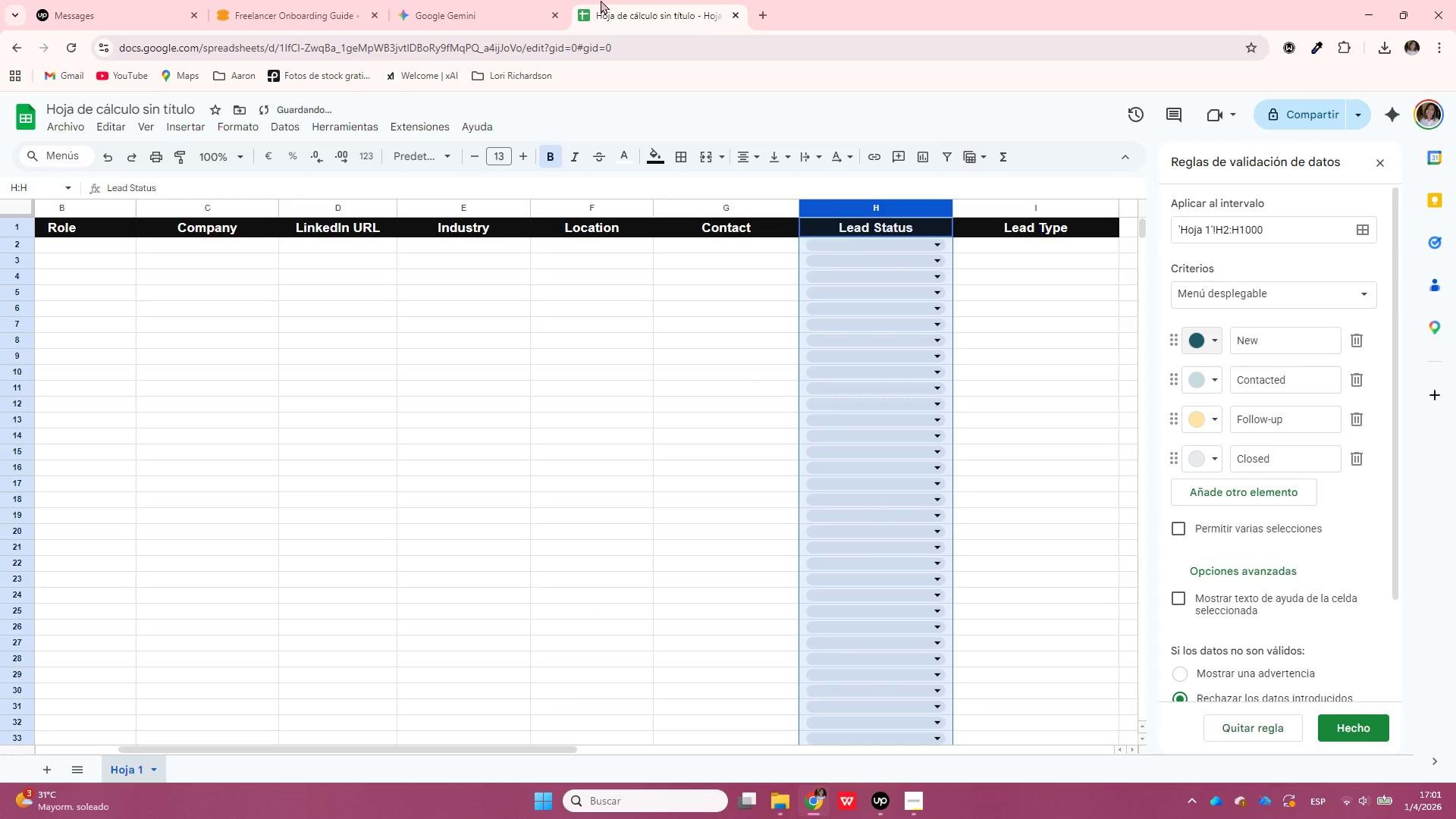 
left_click([521, 0])
 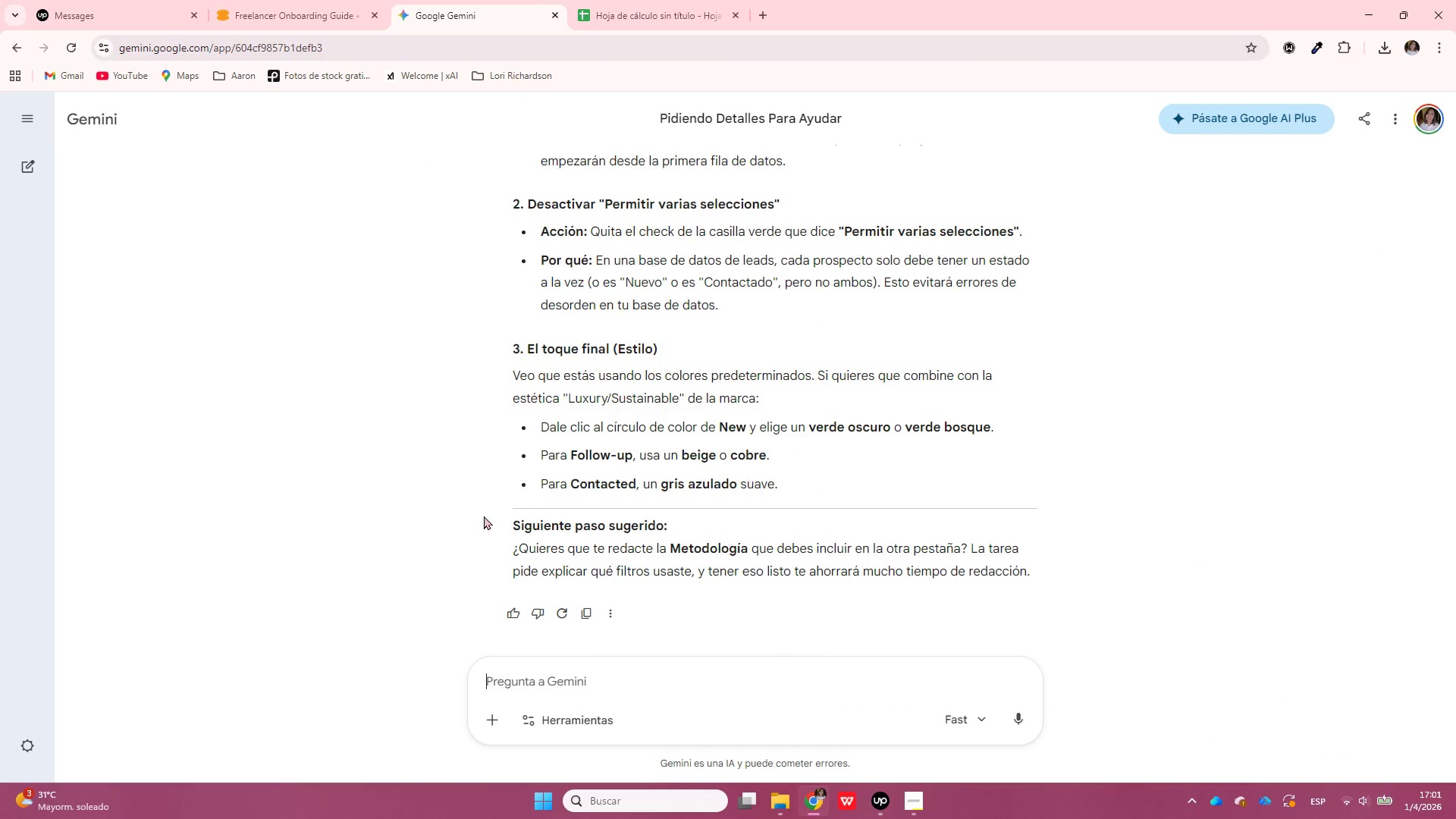 
left_click([594, 0])
 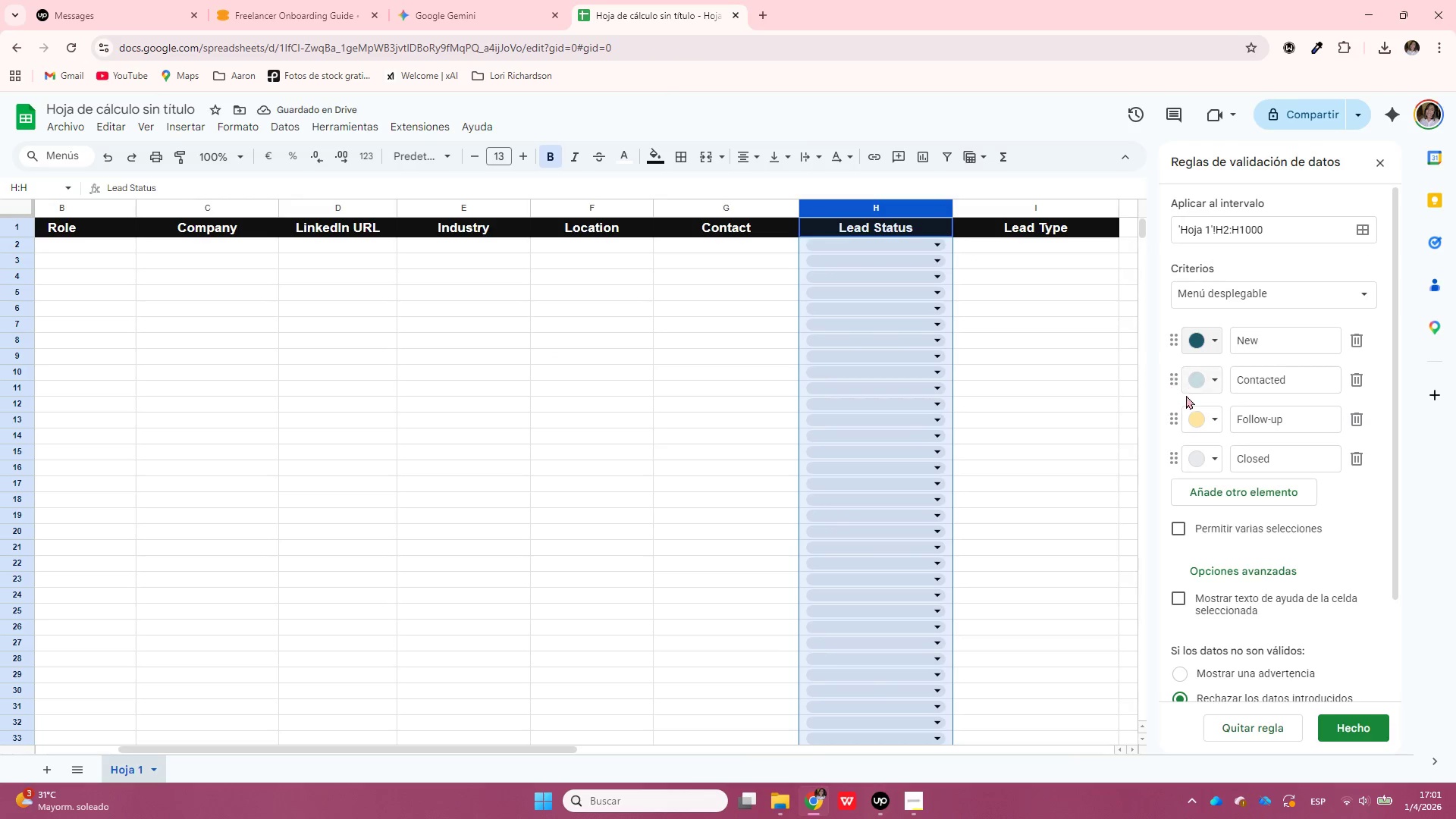 
left_click([1207, 426])
 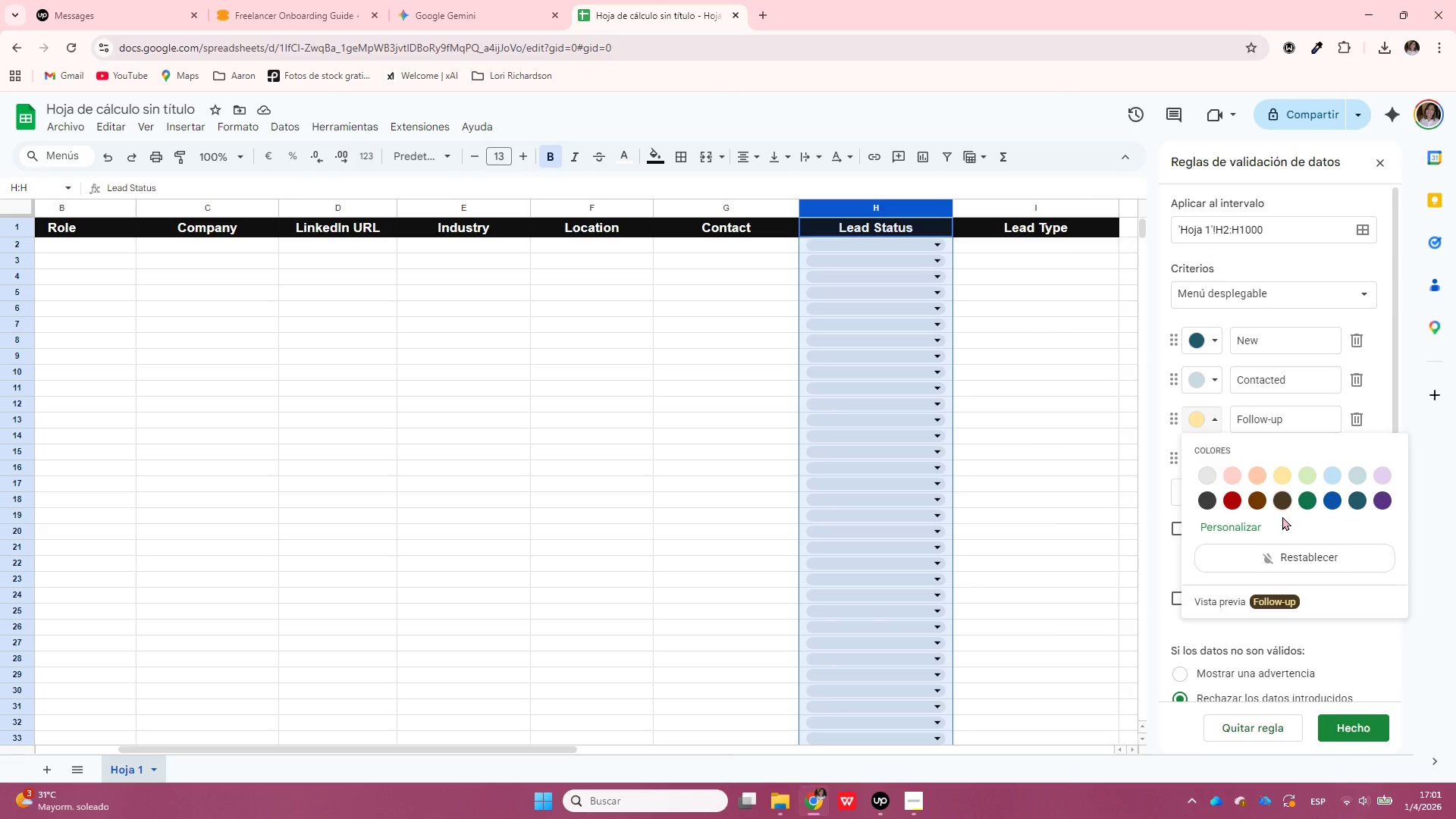 
left_click([1238, 525])
 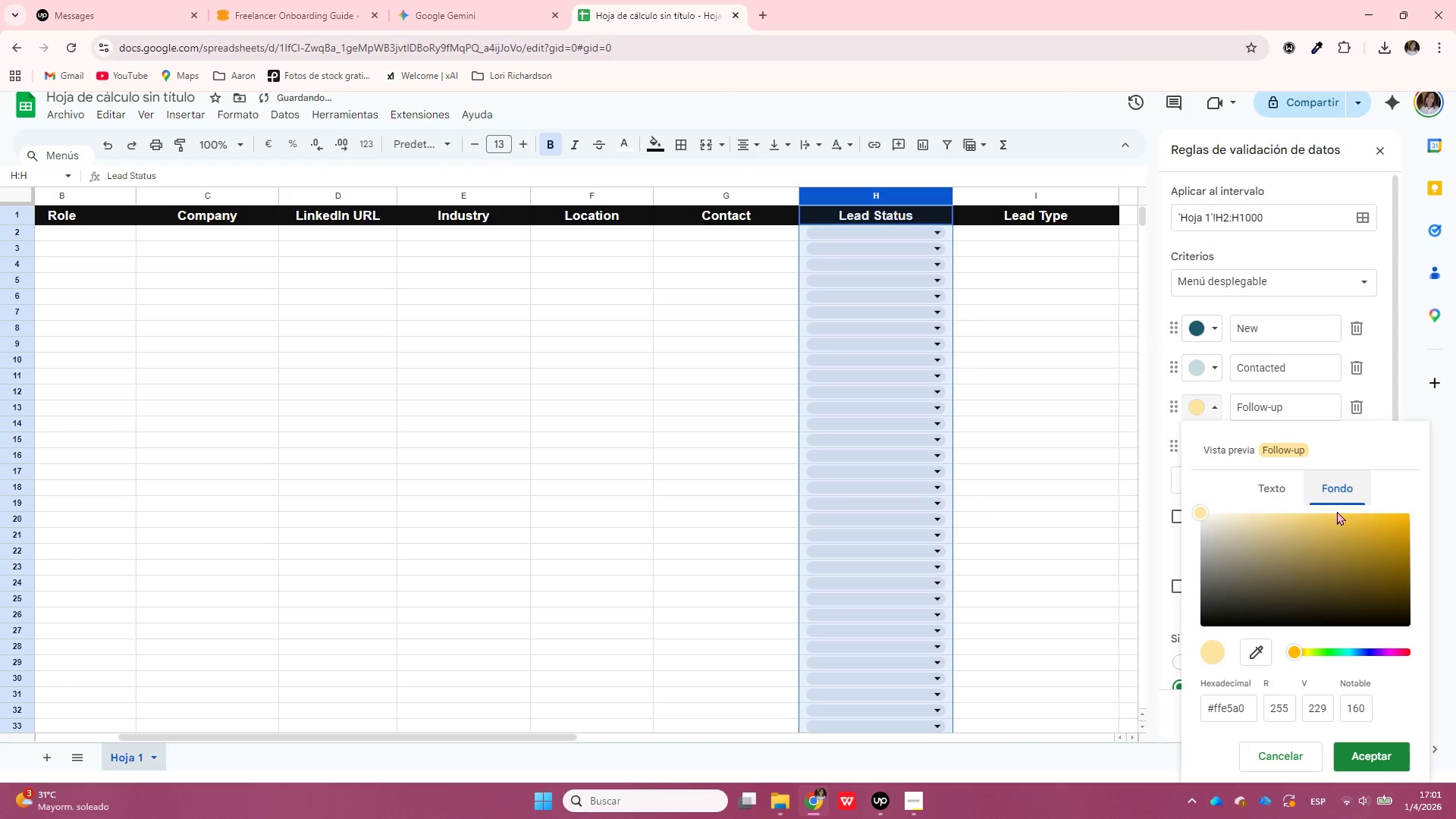 
left_click([1302, 522])
 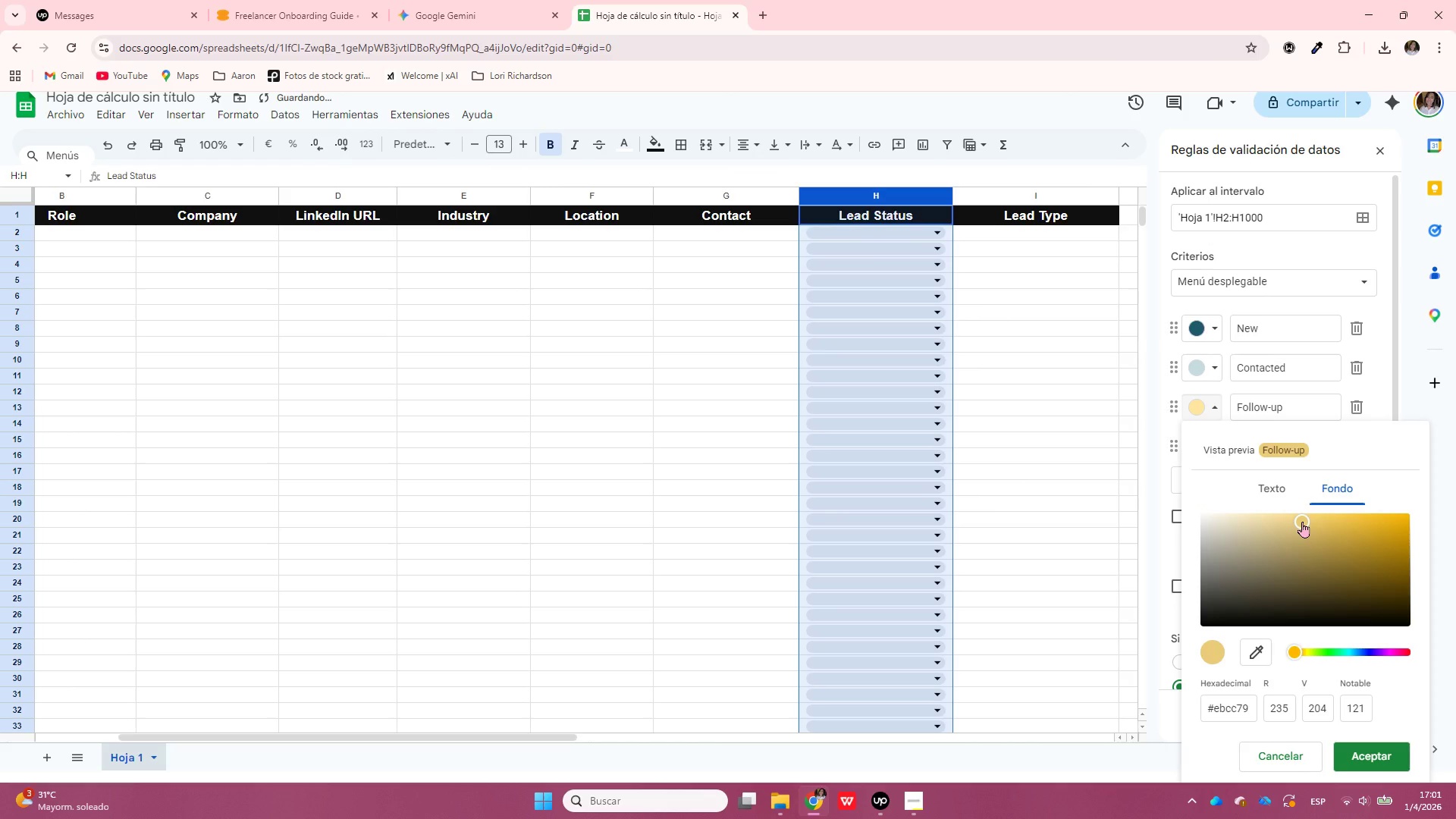 
left_click_drag(start_coordinate=[1302, 522], to_coordinate=[1263, 519])
 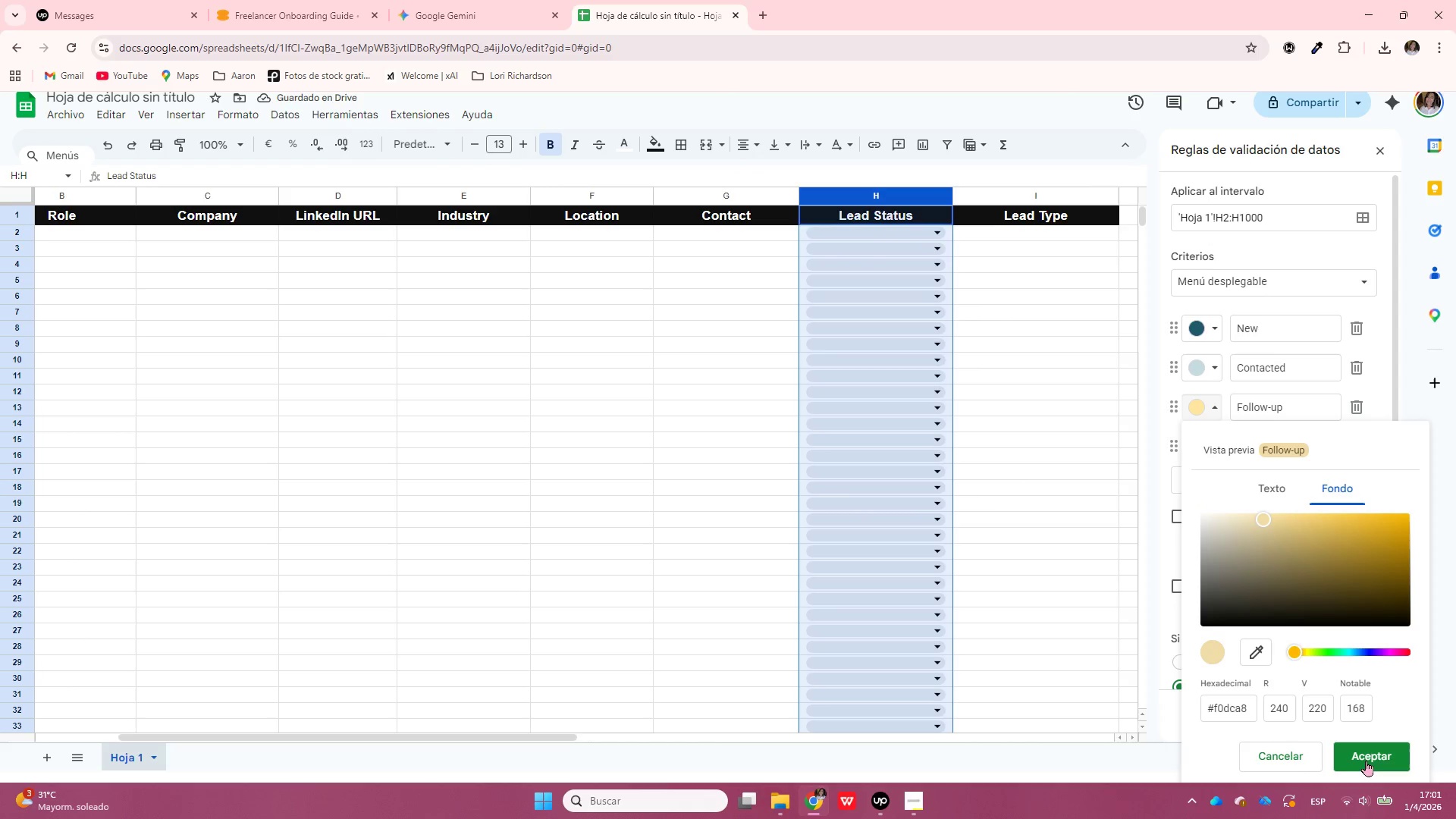 
left_click([1367, 761])
 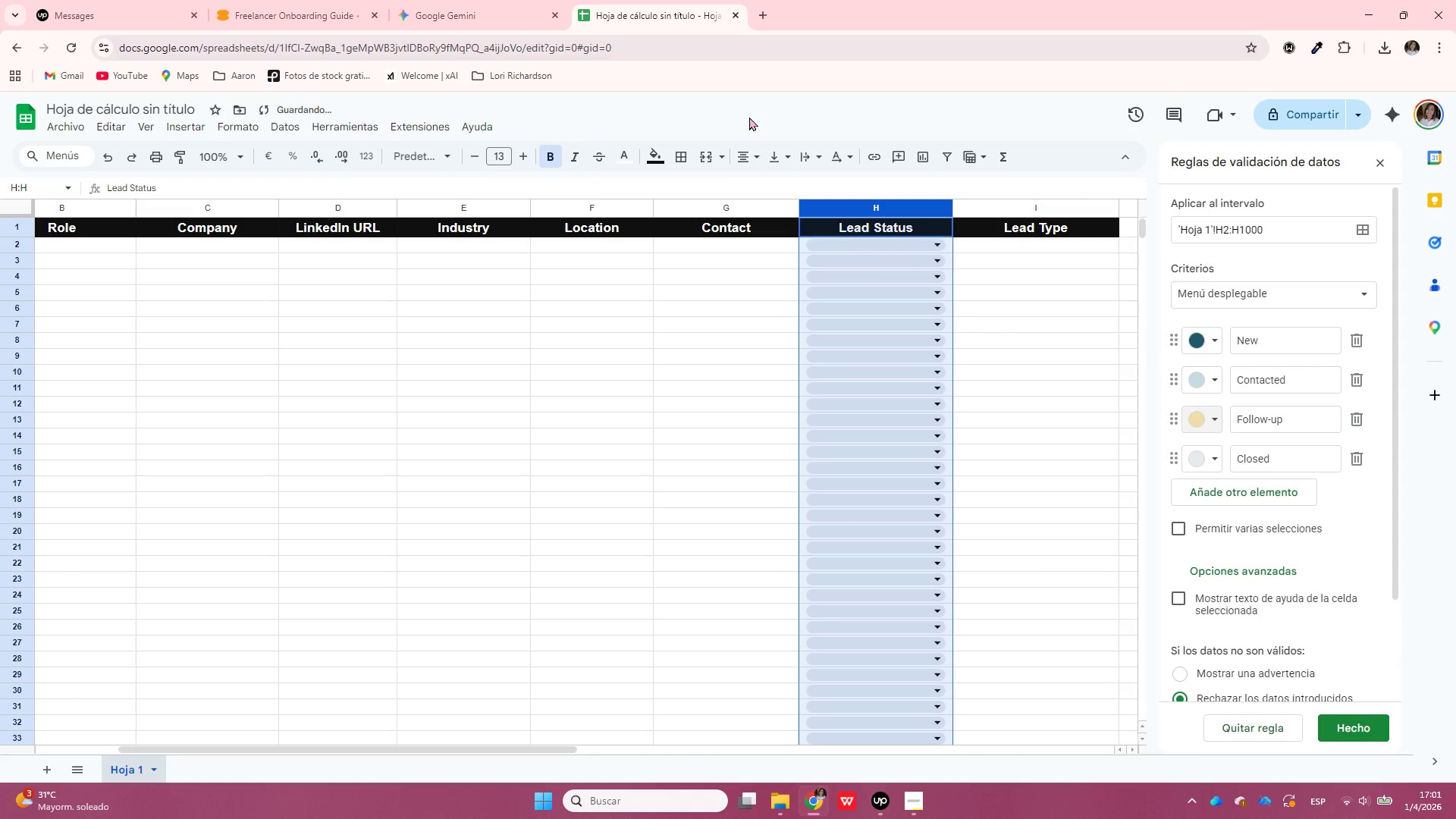 
left_click([414, 0])
 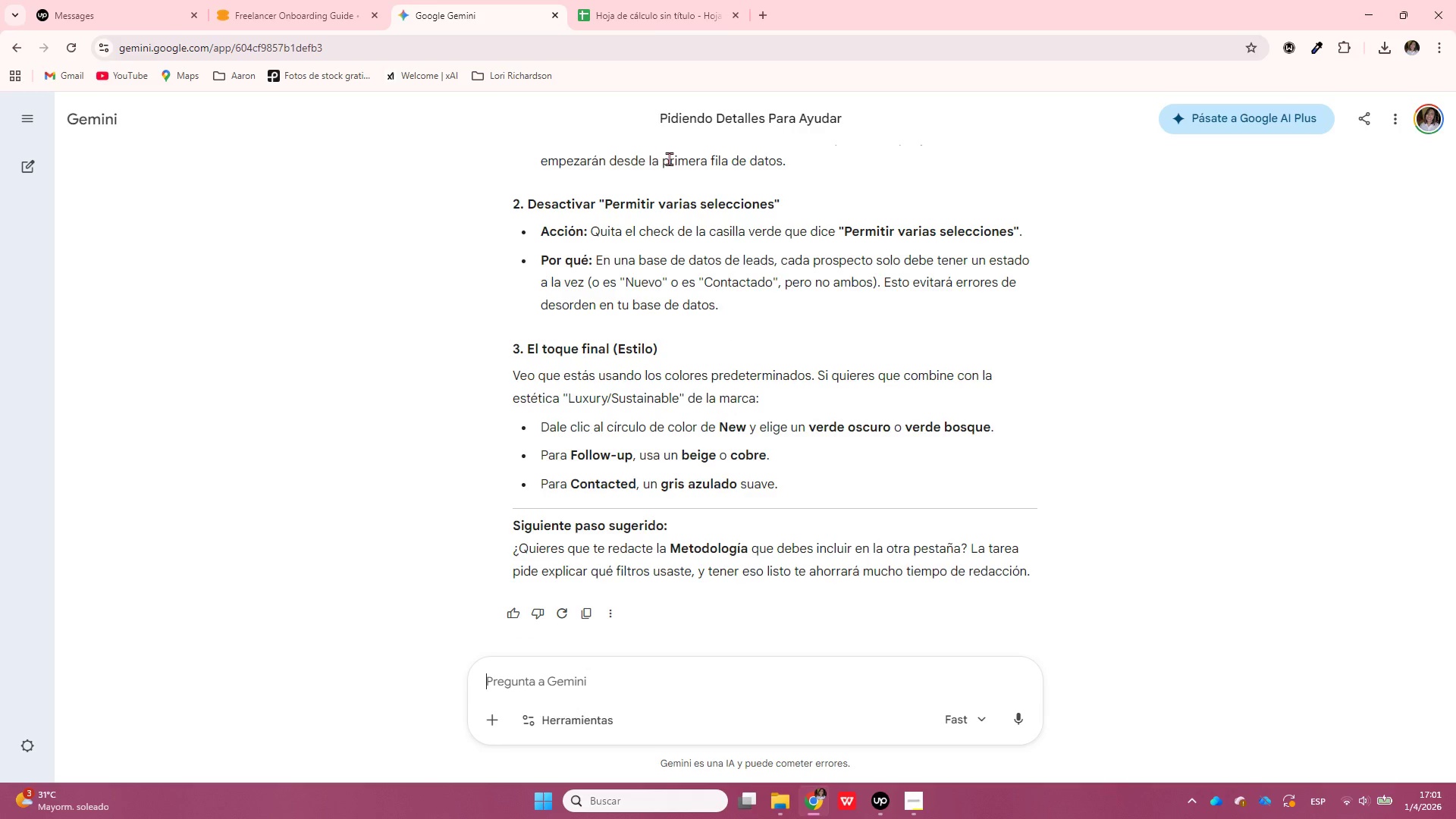 
left_click([613, 0])
 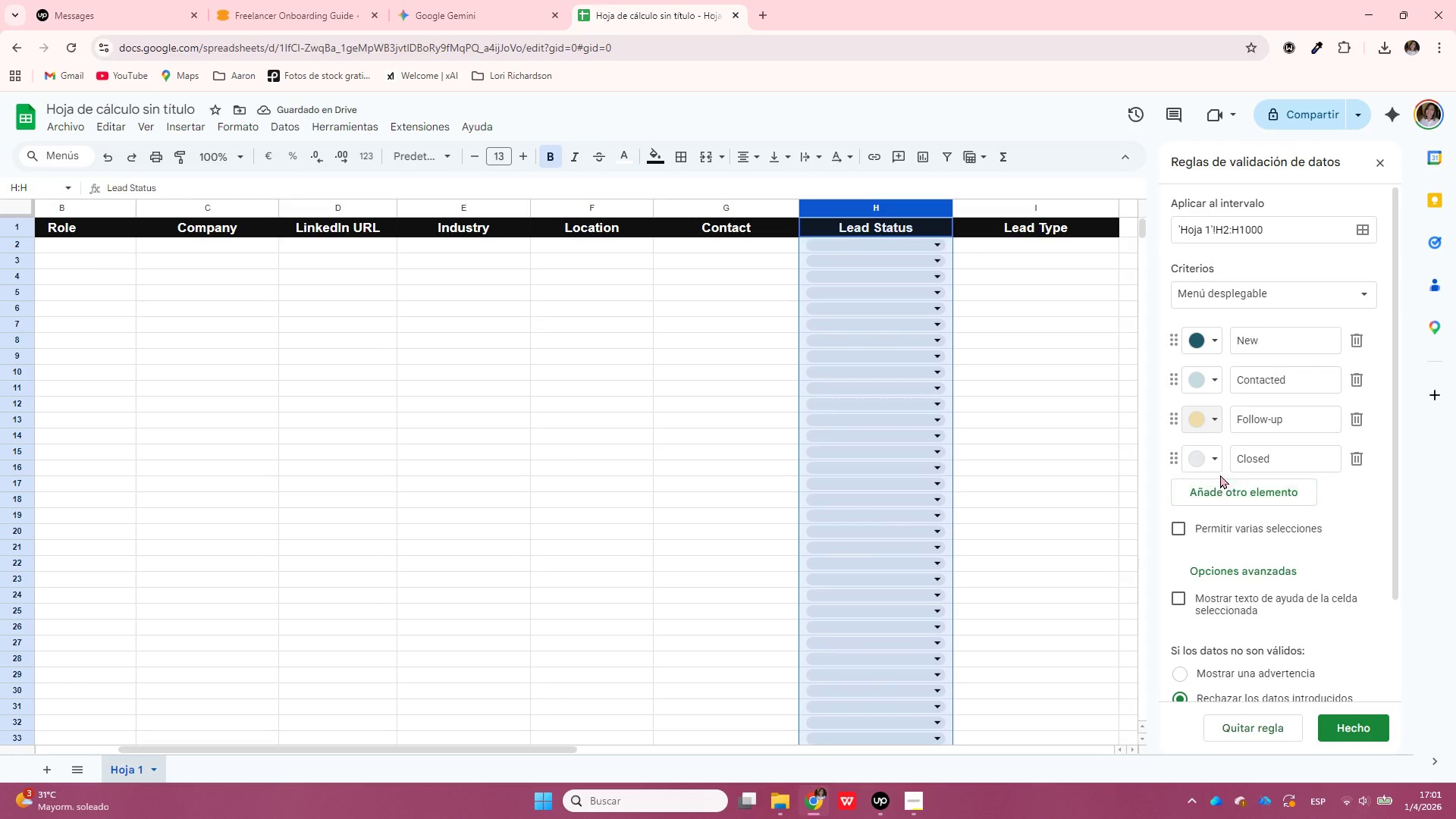 
left_click([1212, 464])
 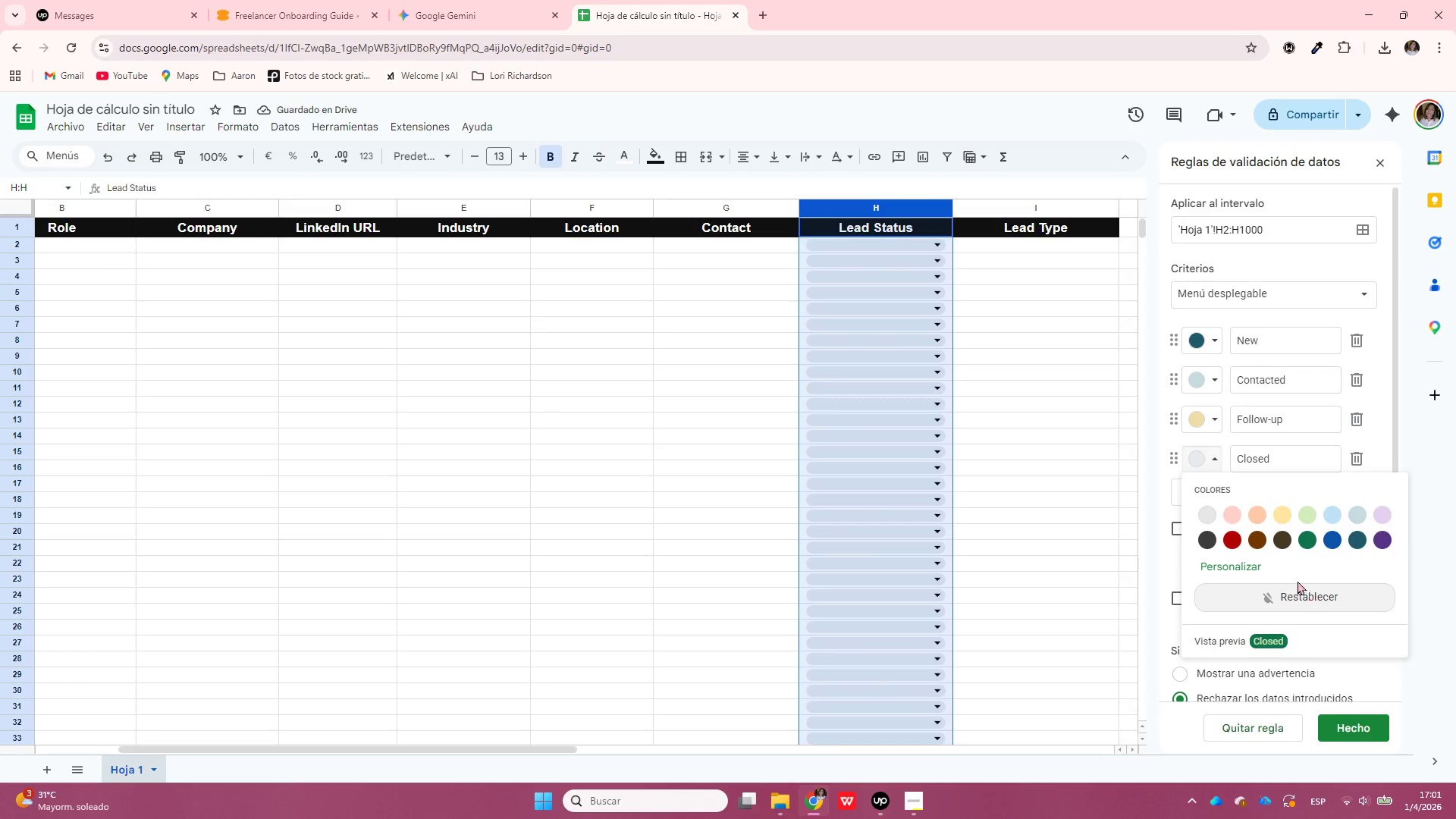 
left_click([1246, 569])
 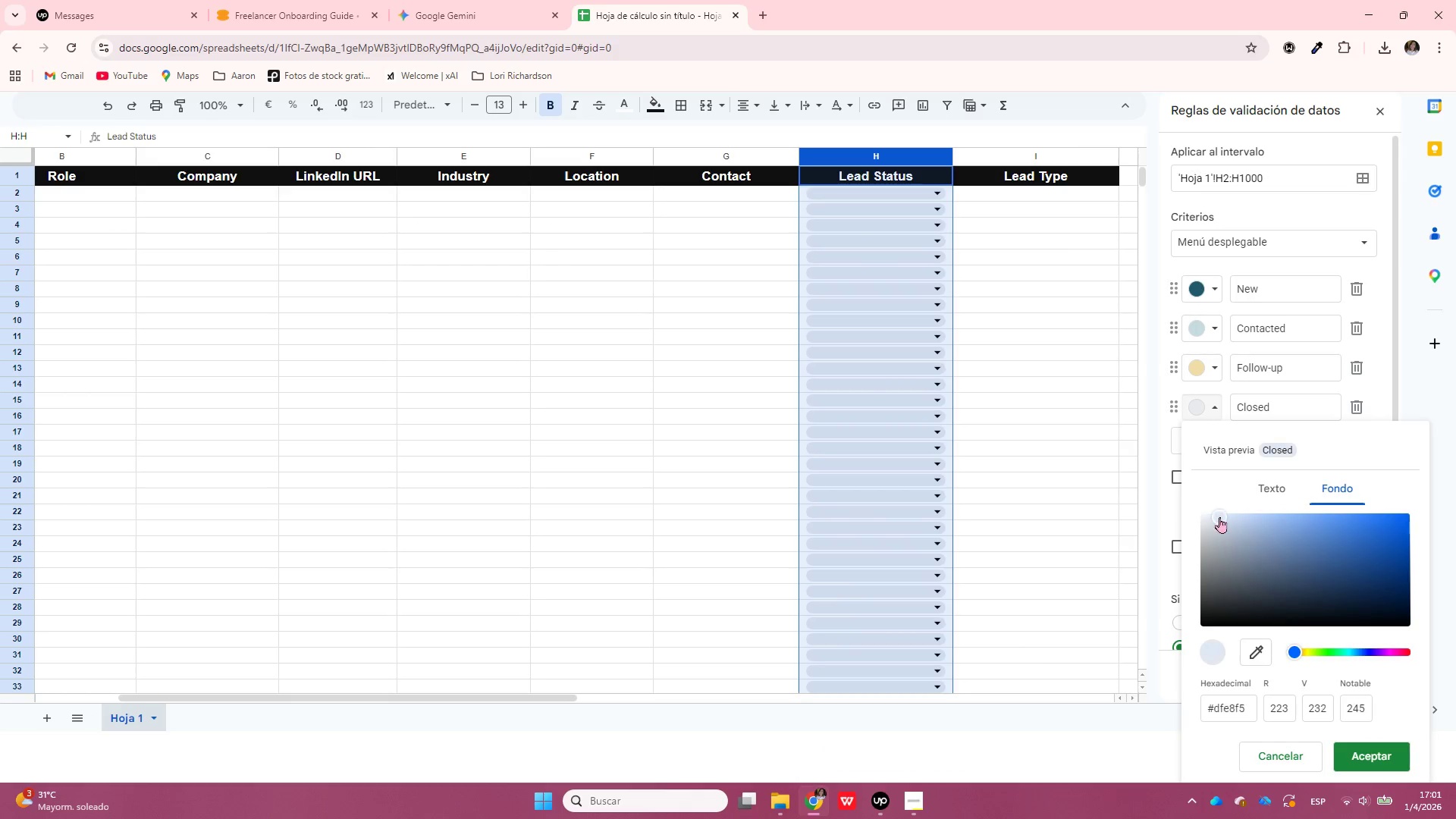 
double_click([1219, 517])
 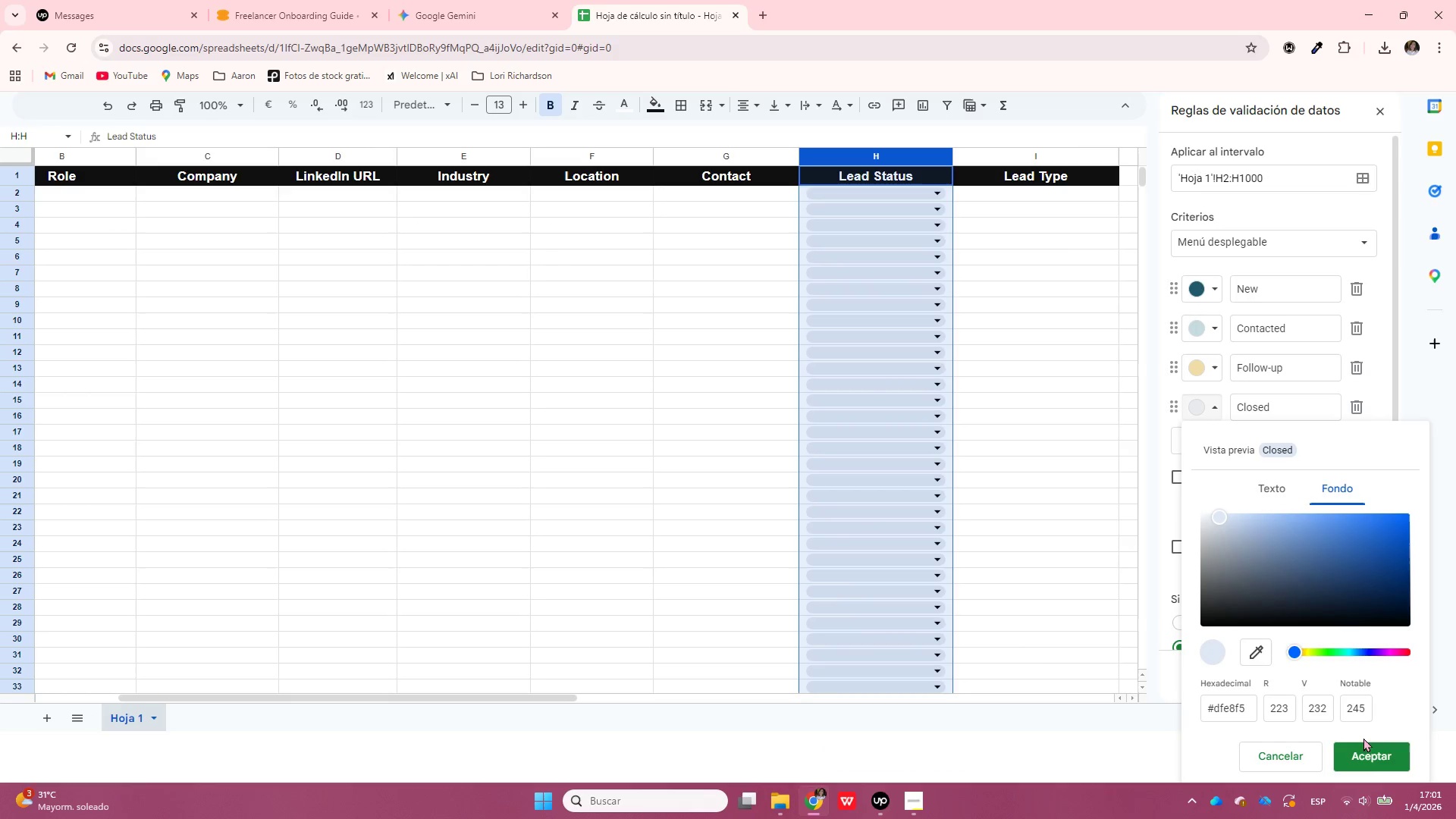 
left_click([1367, 752])
 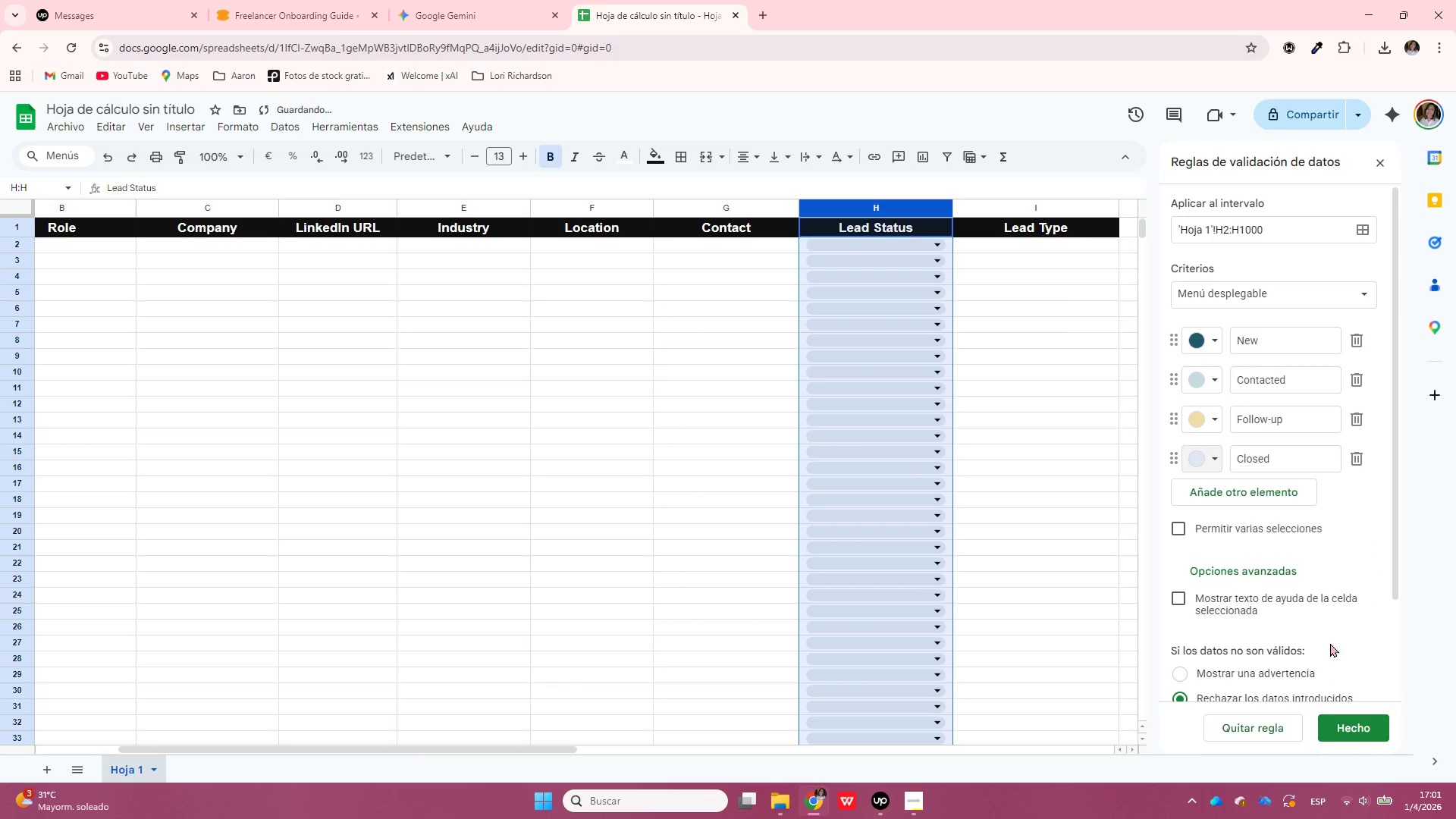 
left_click([457, 0])
 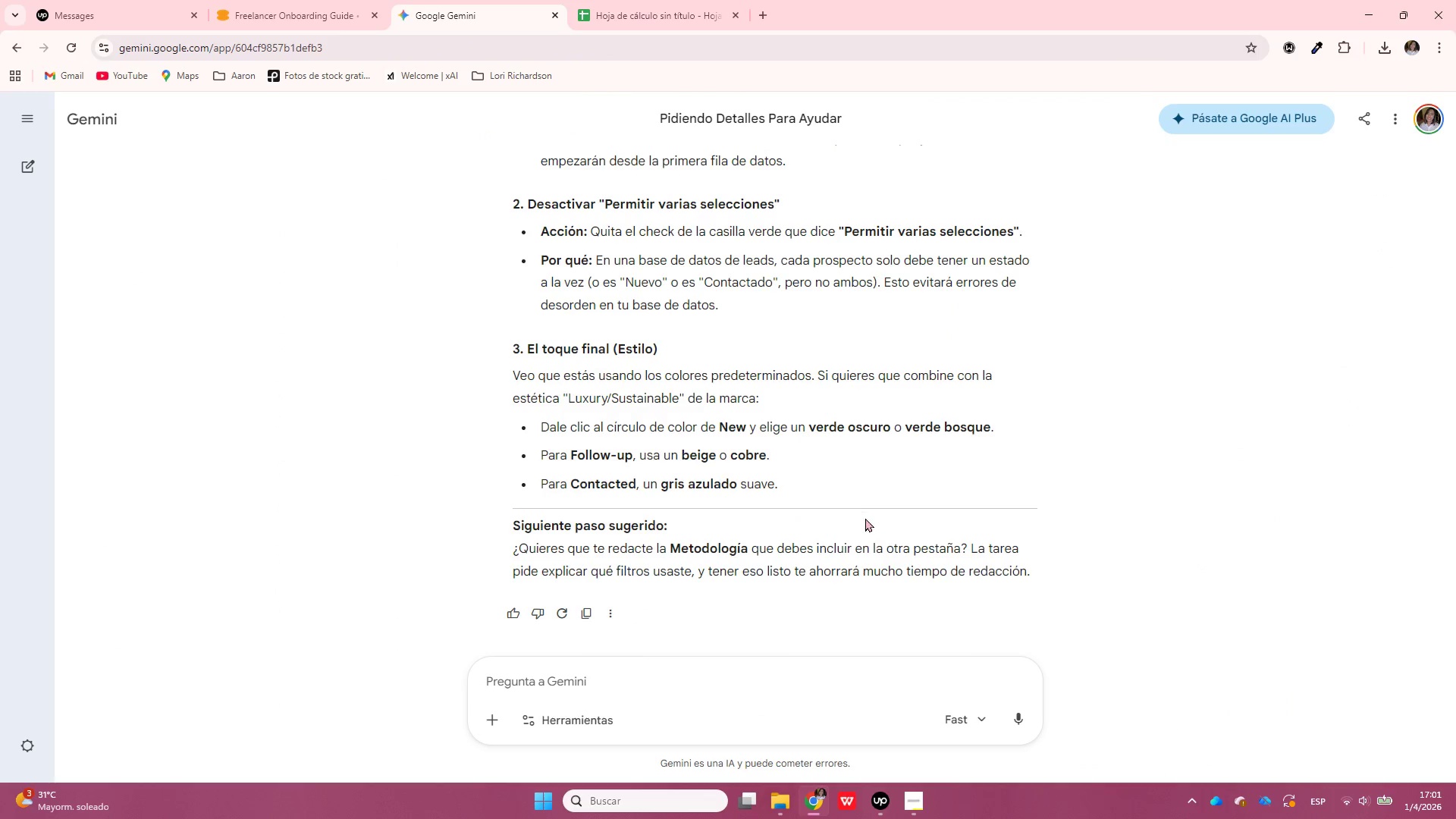 
scroll: coordinate [963, 557], scroll_direction: down, amount: 3.0
 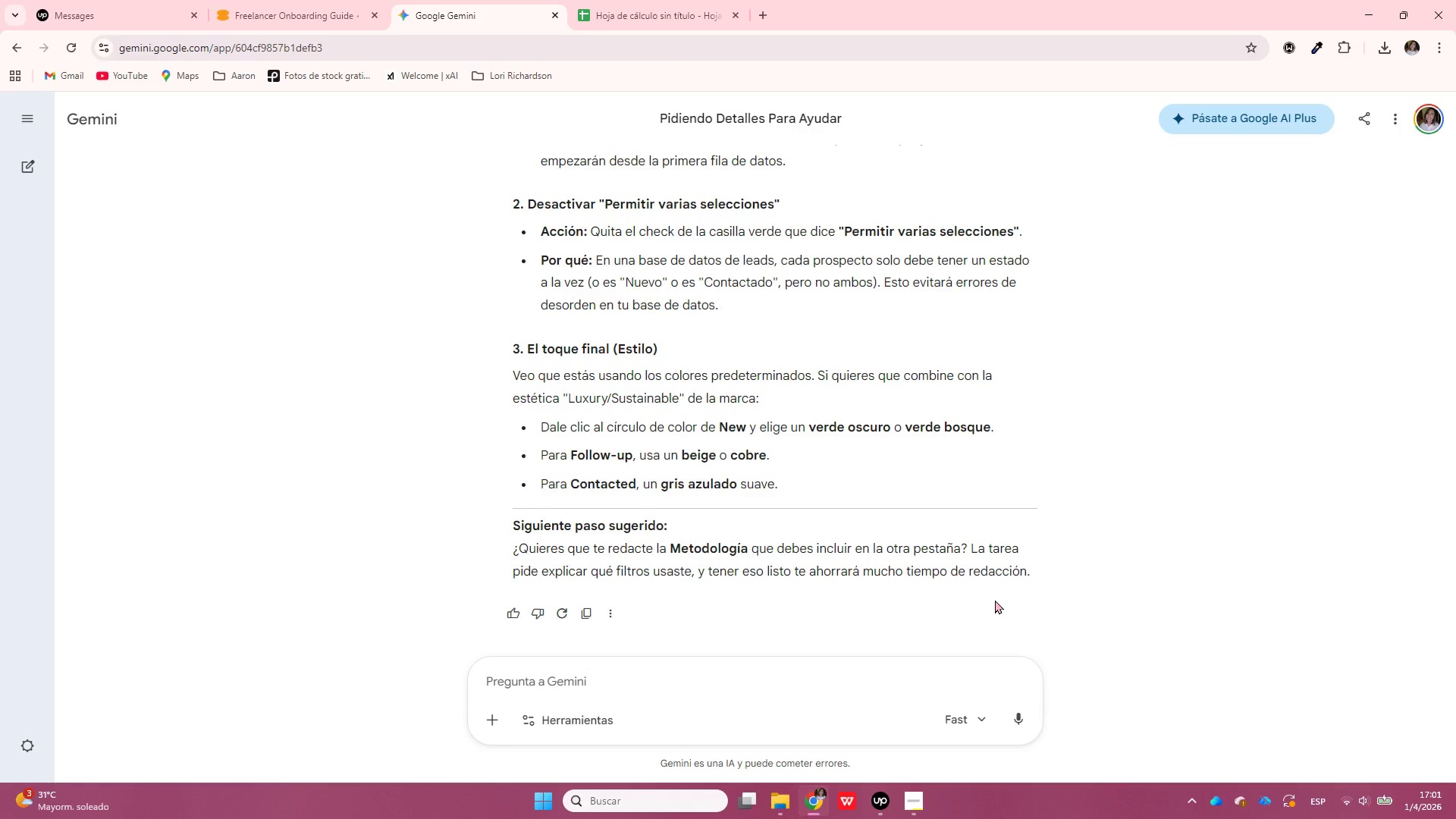 
scroll: coordinate [995, 600], scroll_direction: up, amount: 5.0
 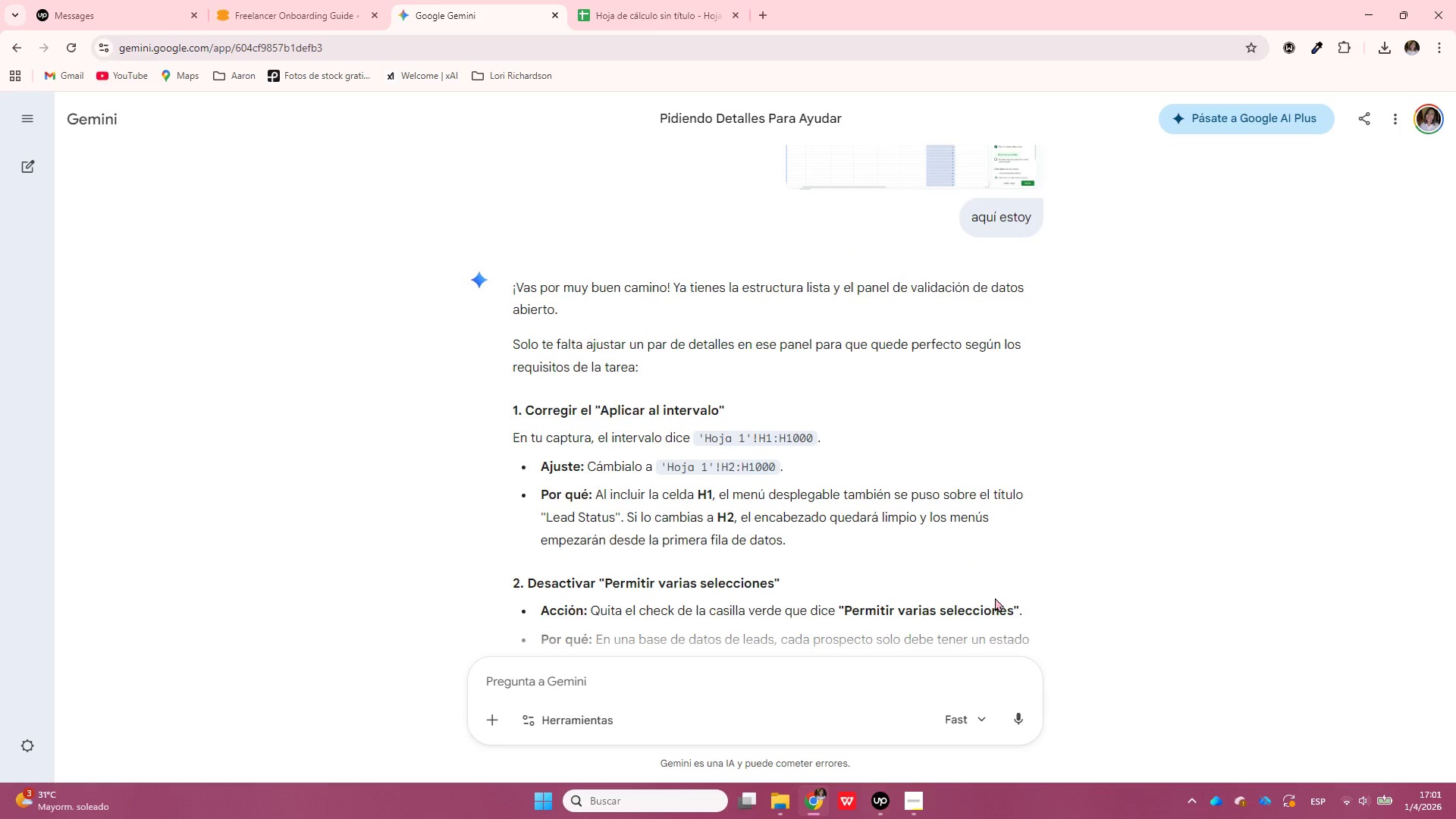 
scroll: coordinate [995, 598], scroll_direction: down, amount: 1.0
 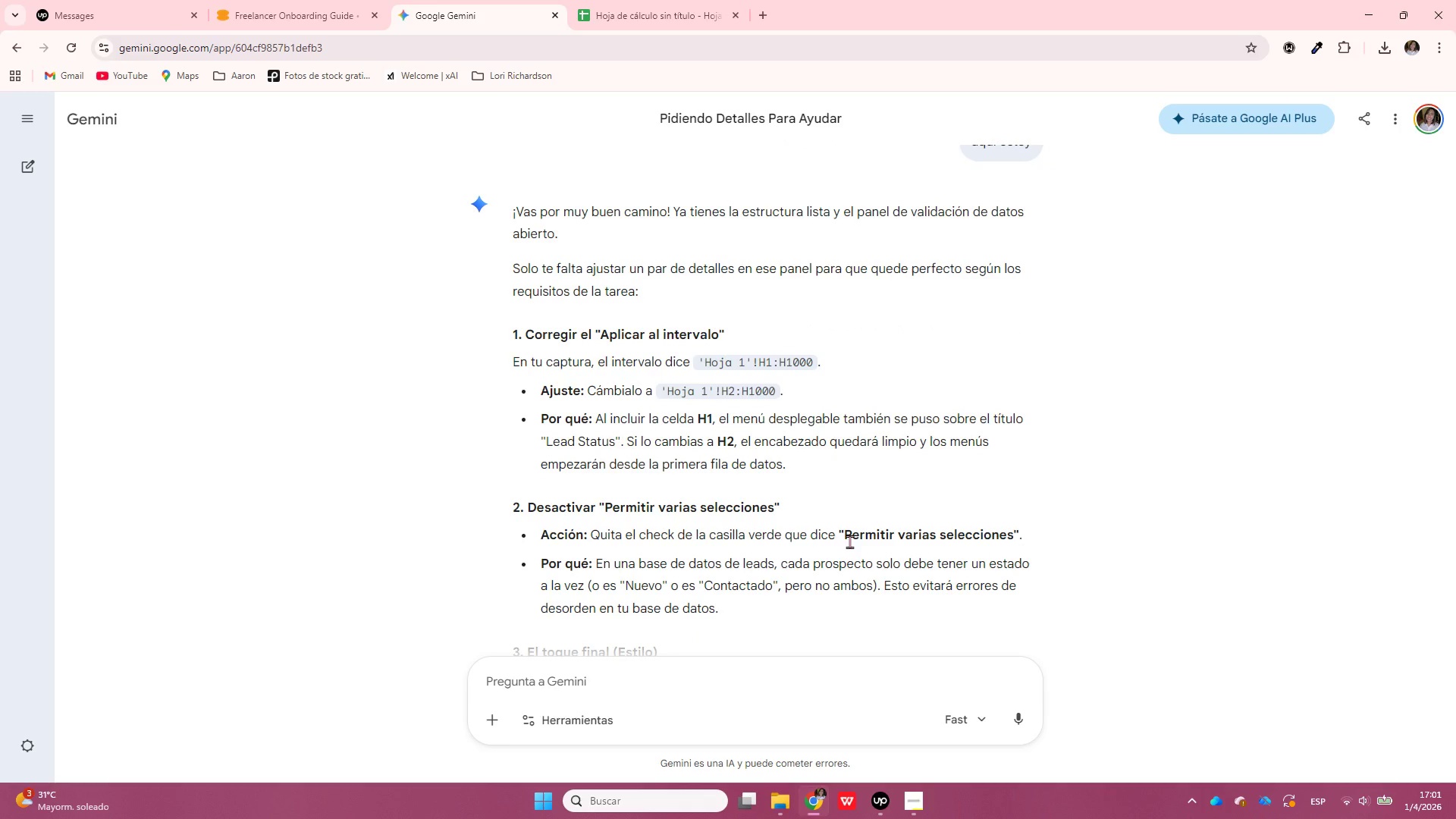 
scroll: coordinate [984, 430], scroll_direction: up, amount: 12.0
 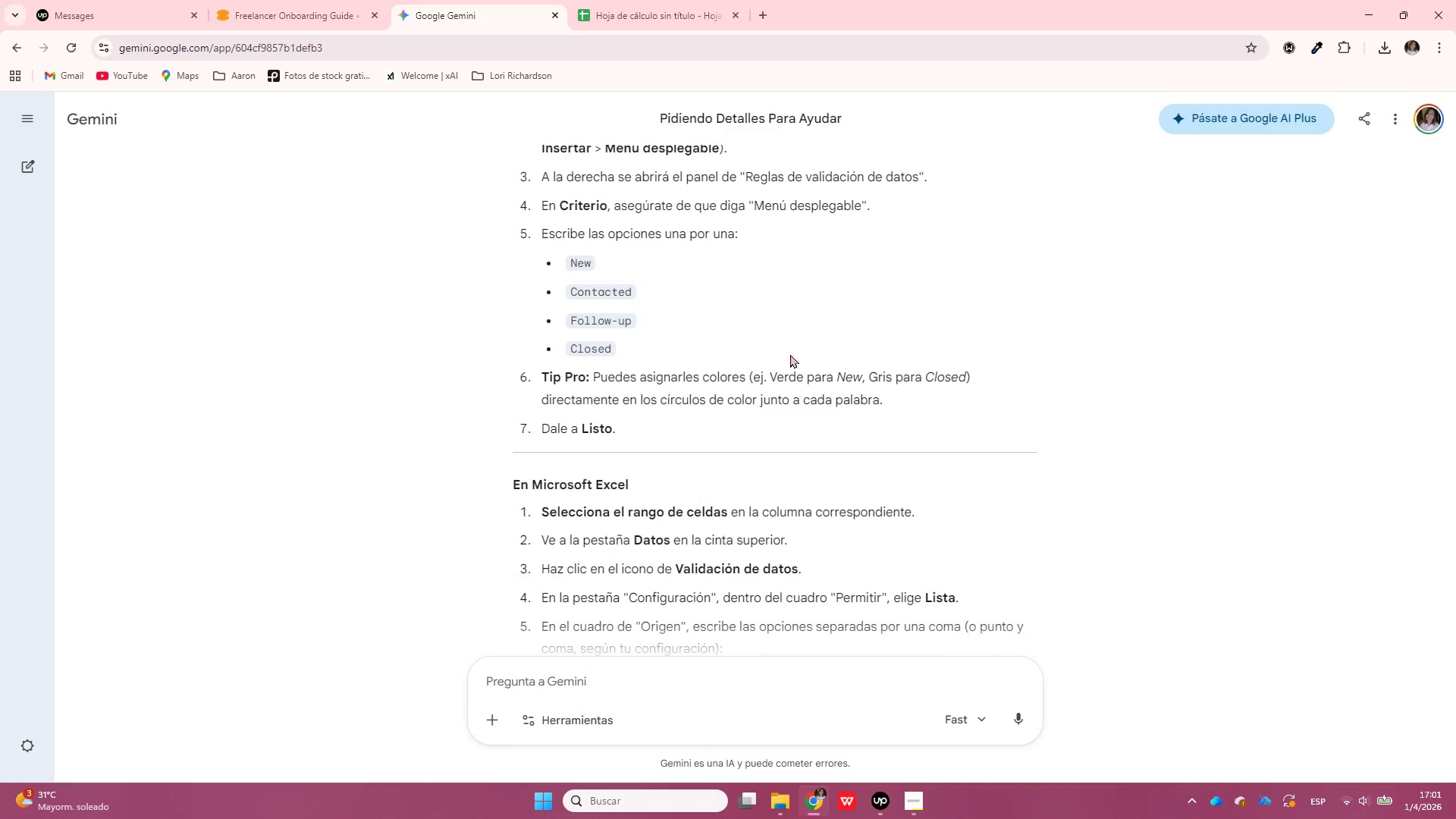 
scroll: coordinate [941, 448], scroll_direction: up, amount: 4.0
 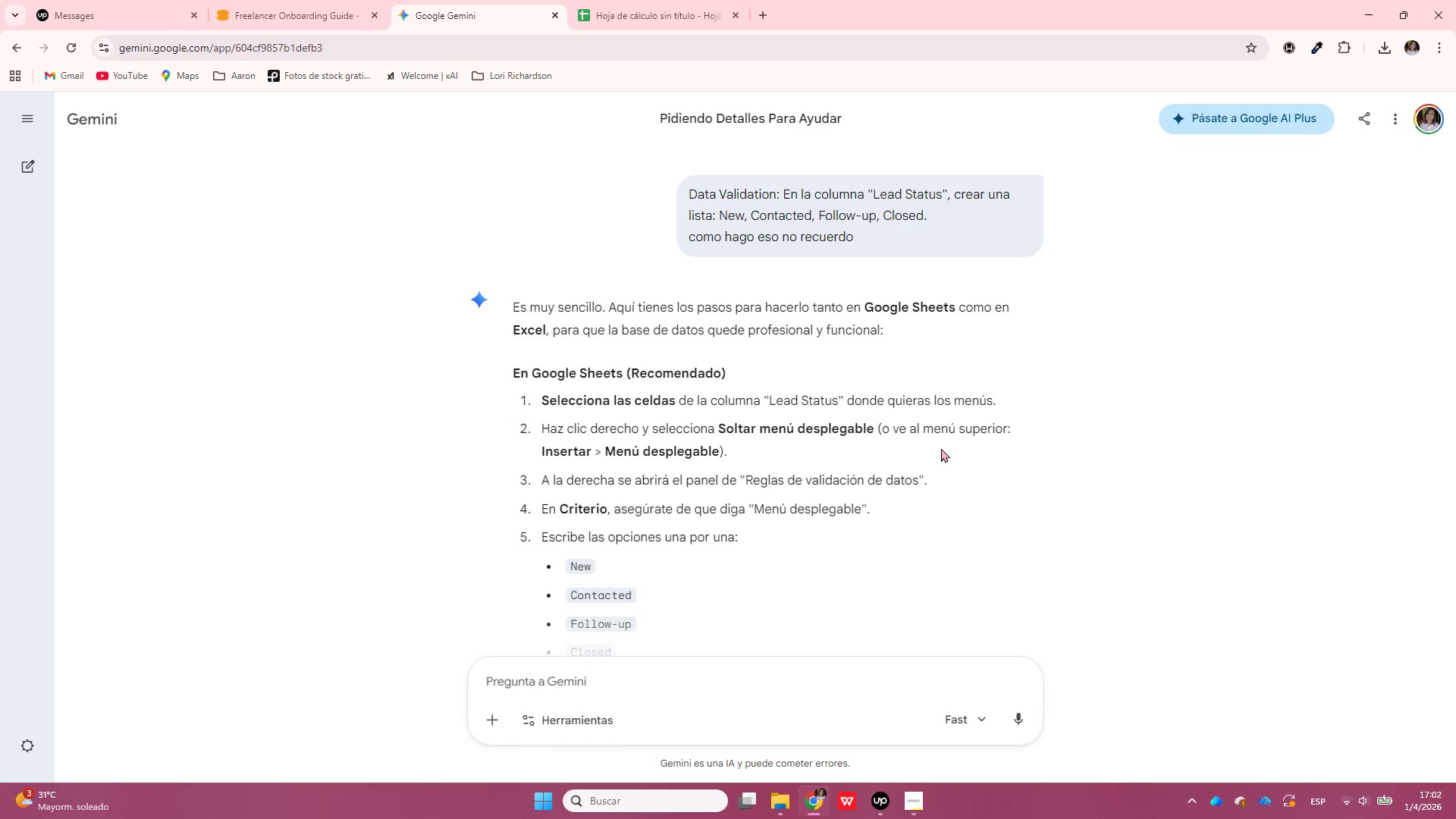 
scroll: coordinate [941, 448], scroll_direction: down, amount: 1.0
 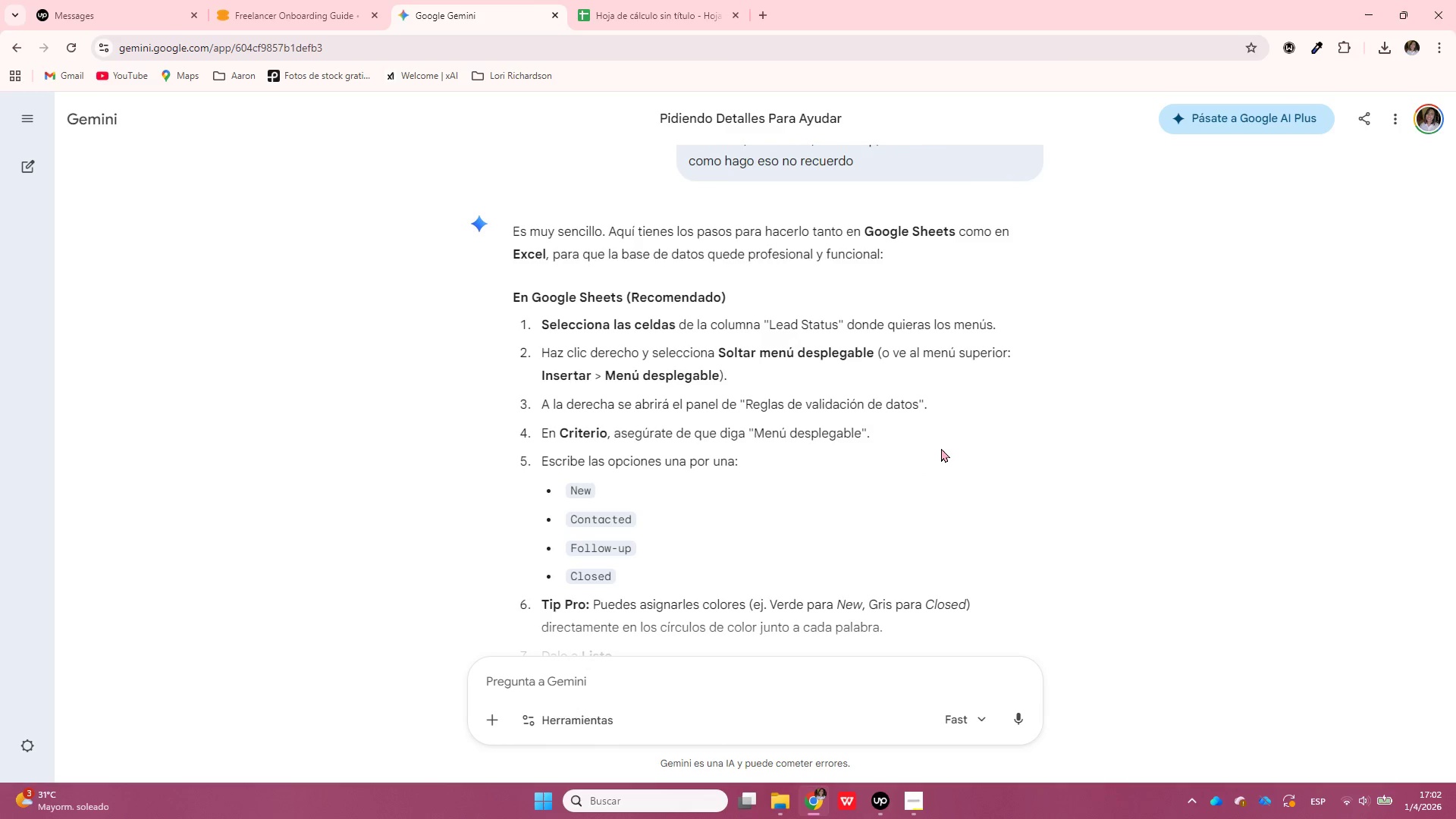 
left_click([889, 792])
 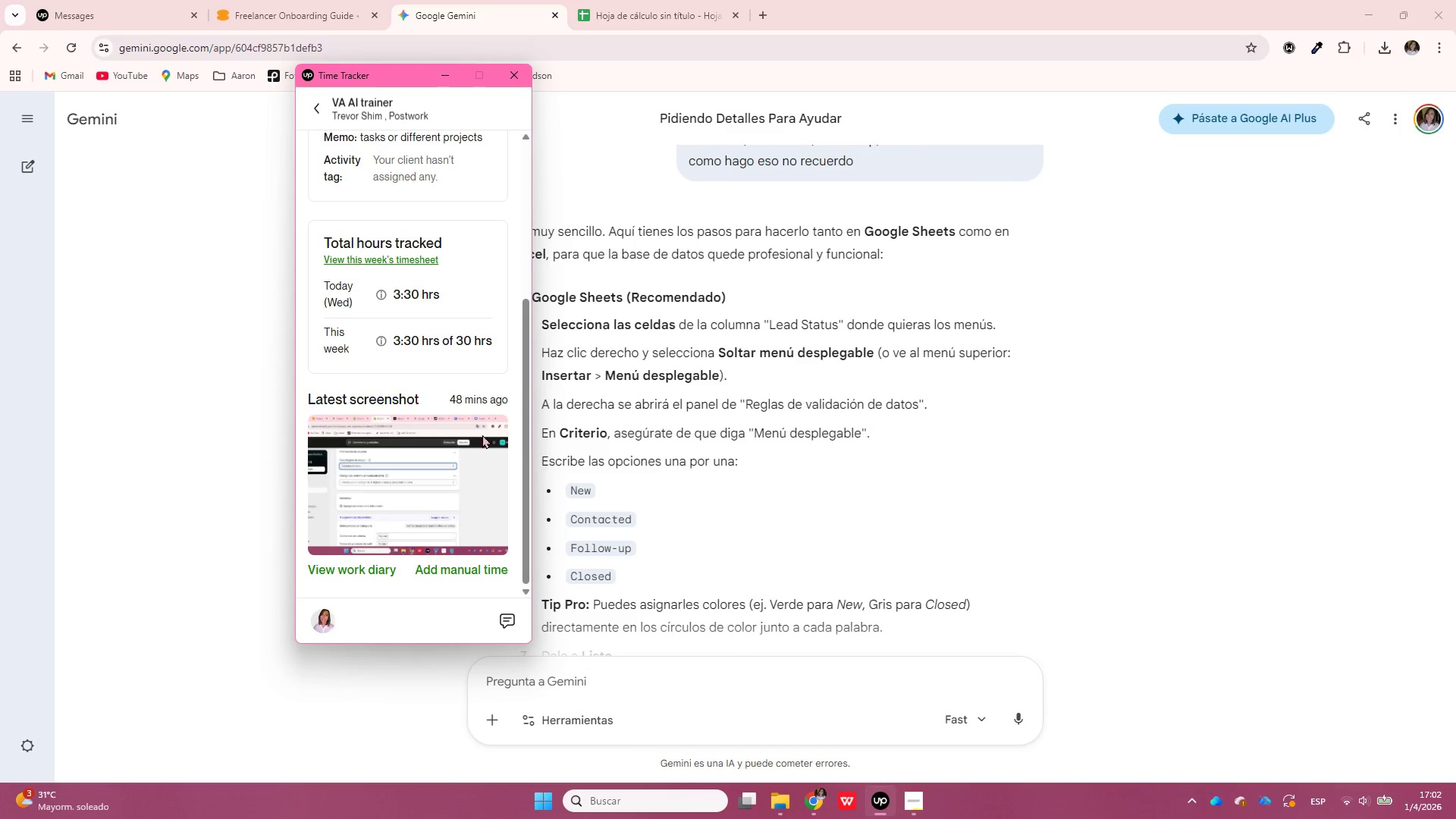 
scroll: coordinate [356, 351], scroll_direction: up, amount: 3.0
 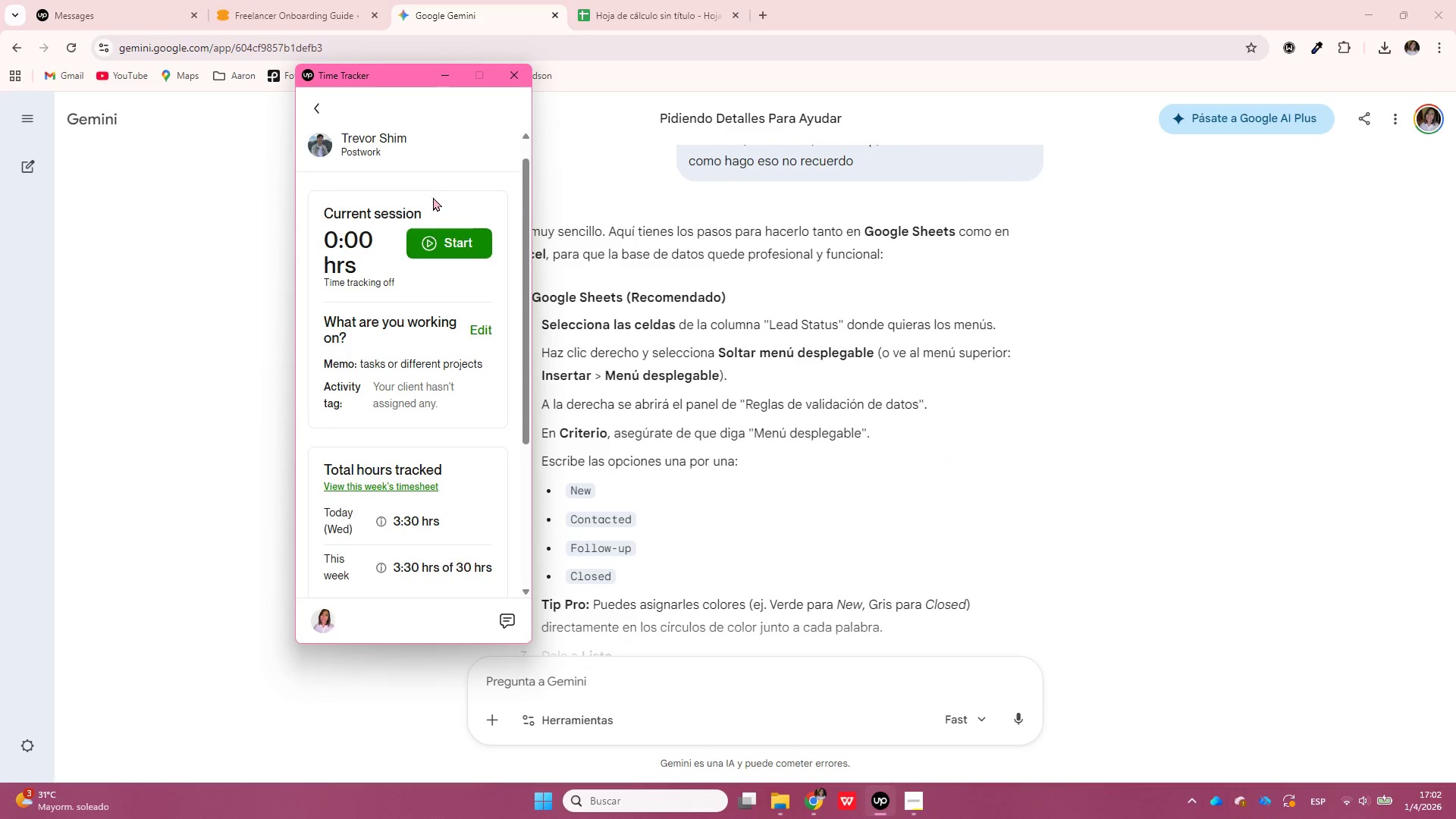 
left_click([440, 244])
 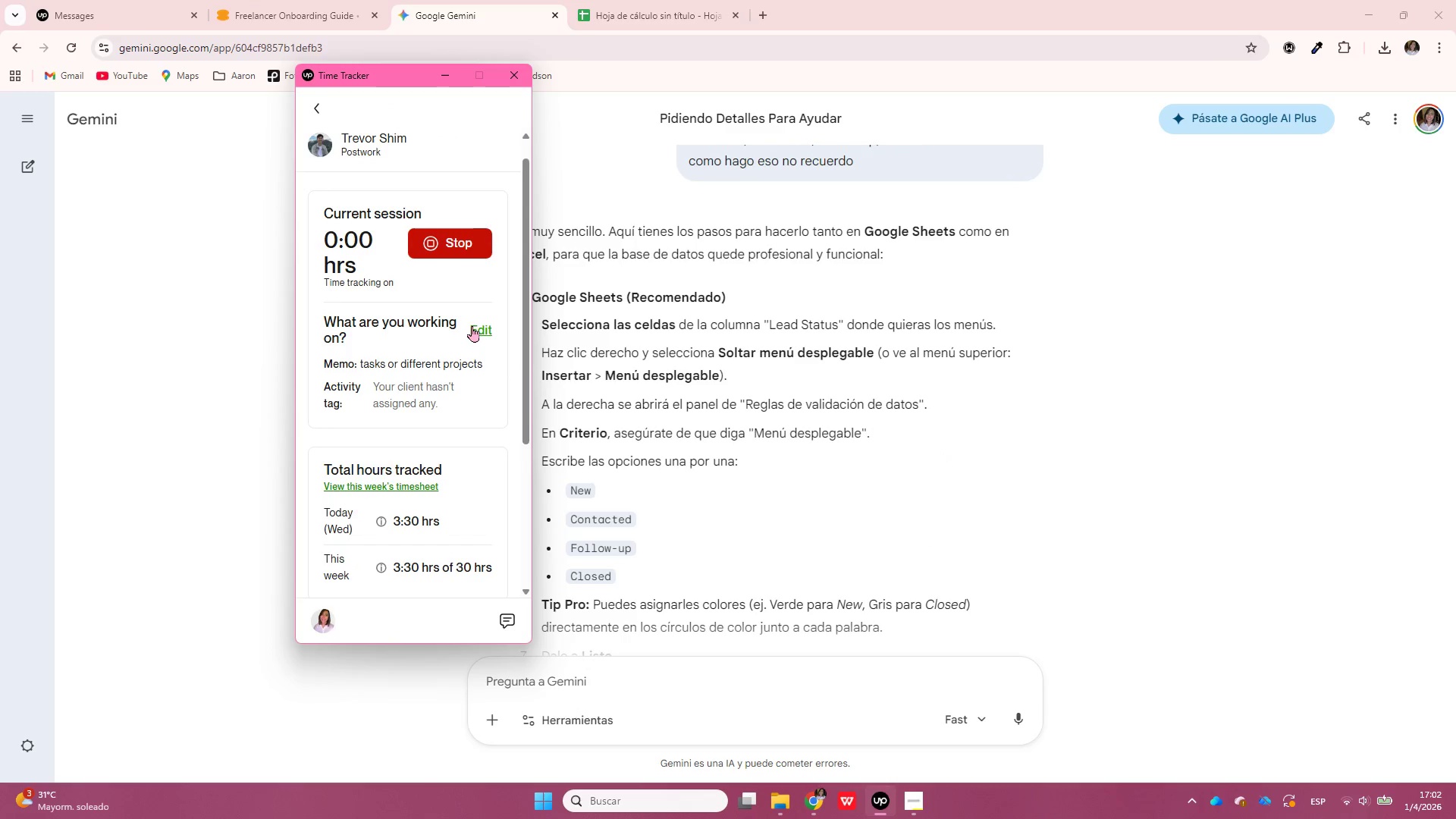 
scroll: coordinate [472, 342], scroll_direction: down, amount: 6.0
 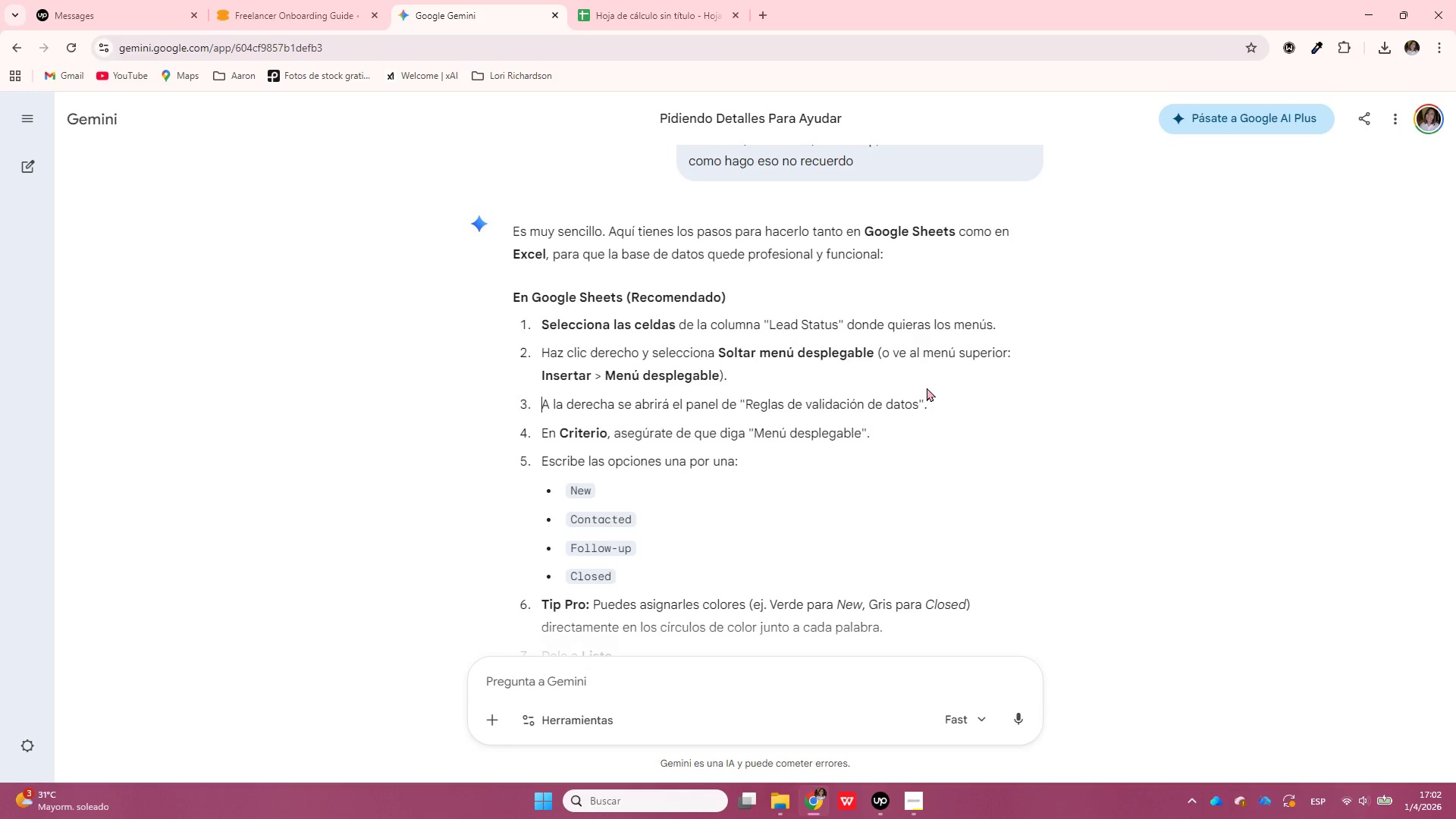 
wait(50.06)
 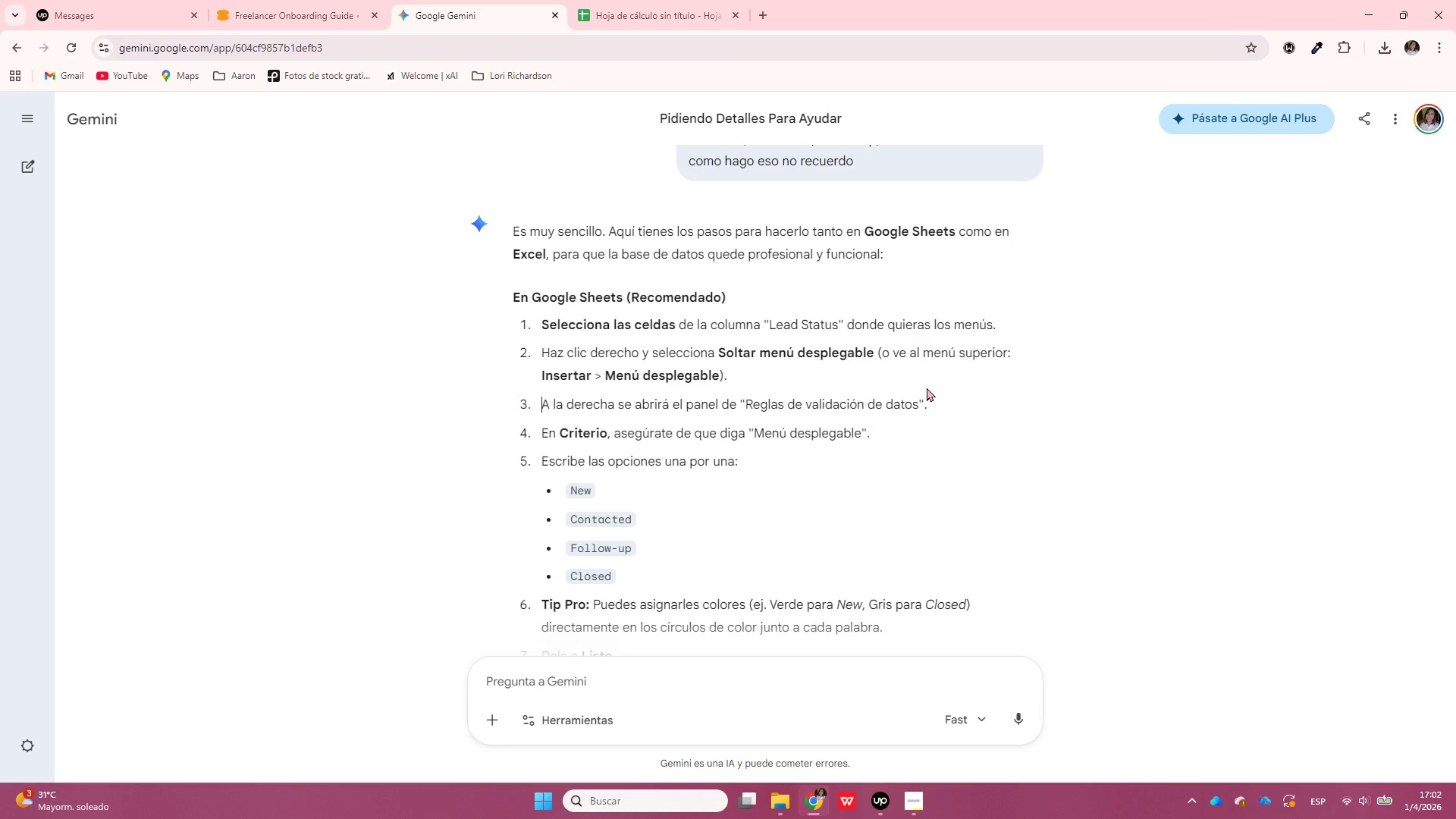 
scroll: coordinate [927, 388], scroll_direction: down, amount: 1.0
 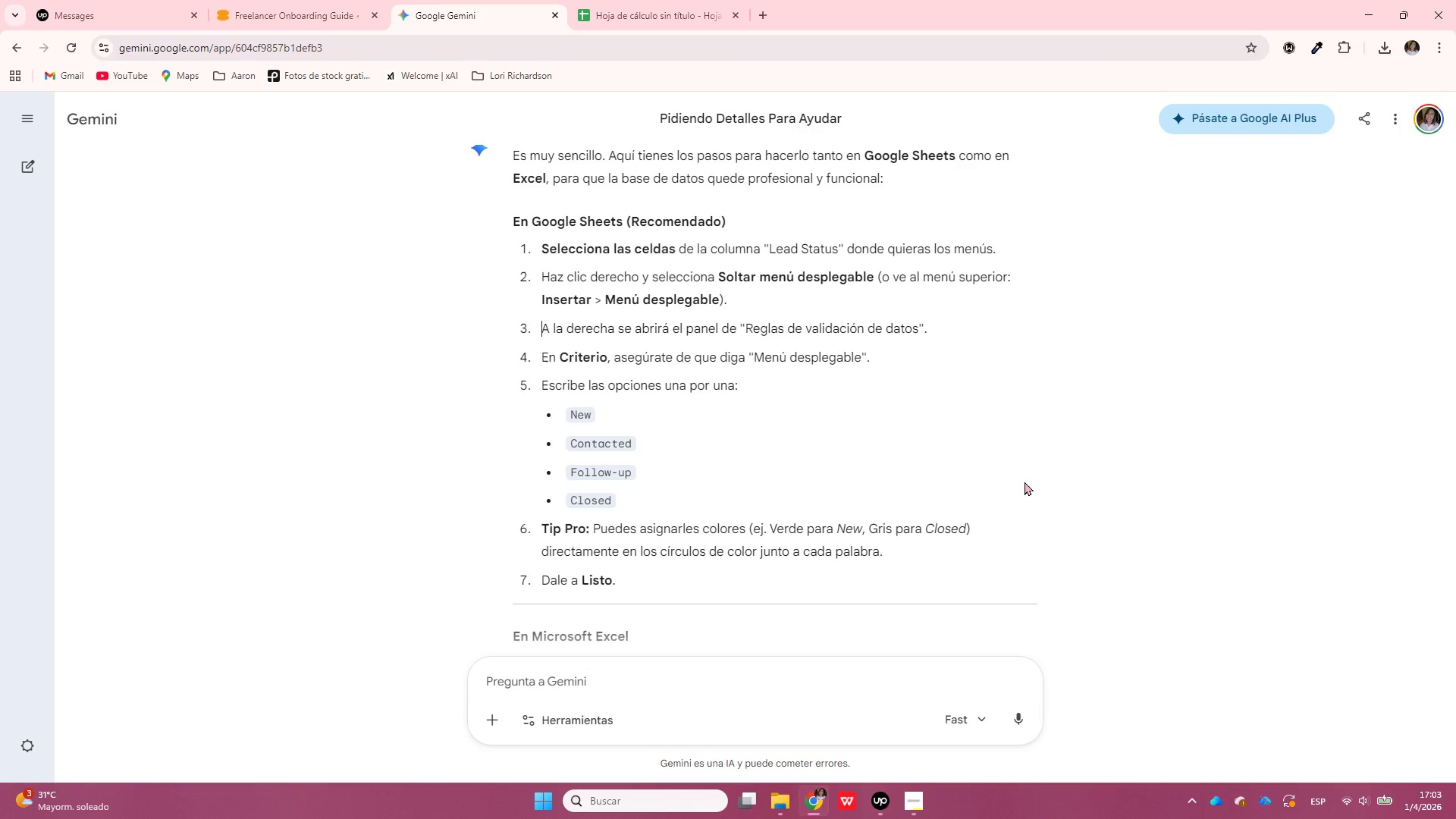 
wait(5.07)
 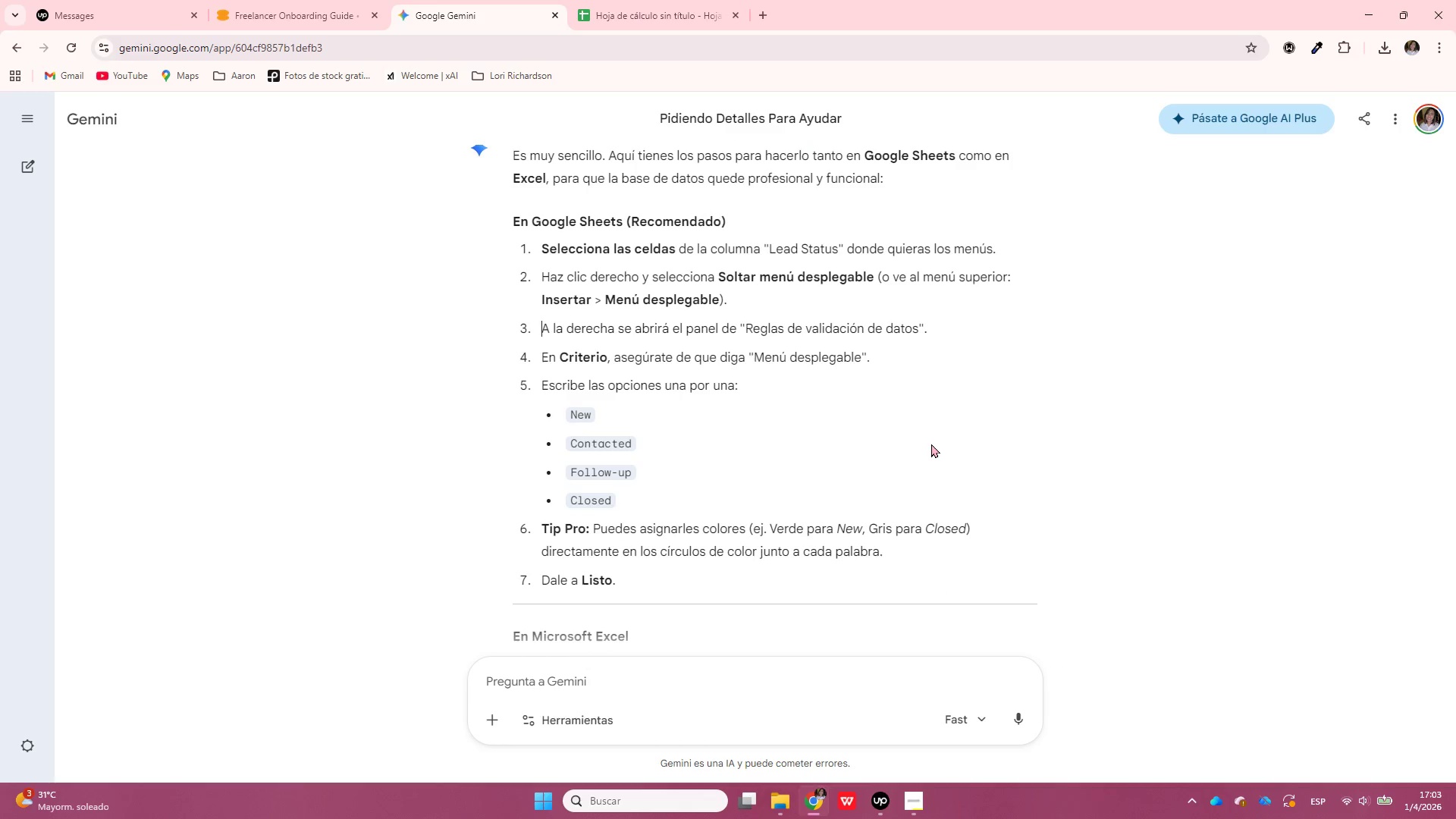 
scroll: coordinate [1025, 482], scroll_direction: up, amount: 2.0
 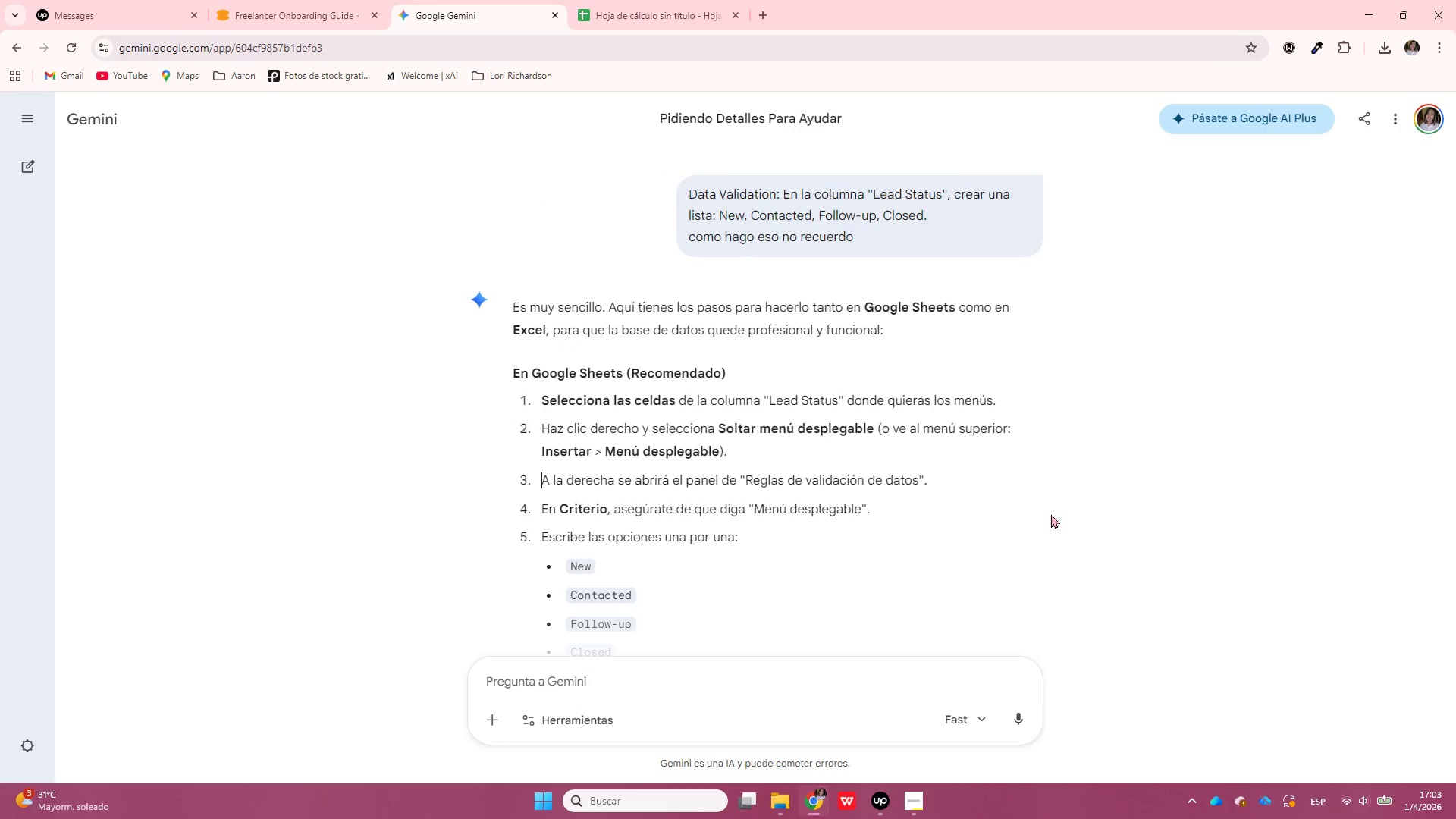 
scroll: coordinate [1050, 515], scroll_direction: down, amount: 10.0
 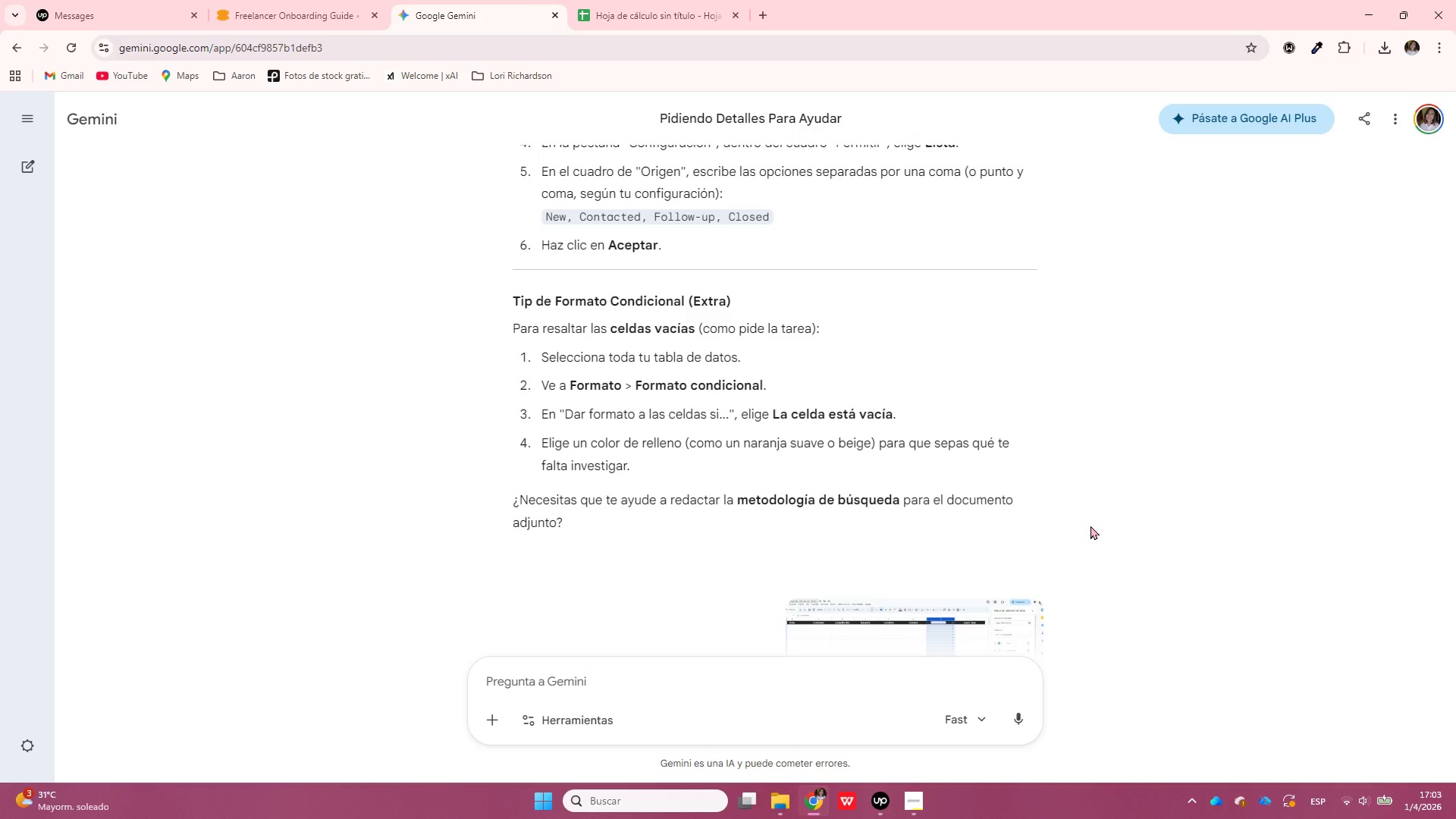 
wait(6.49)
 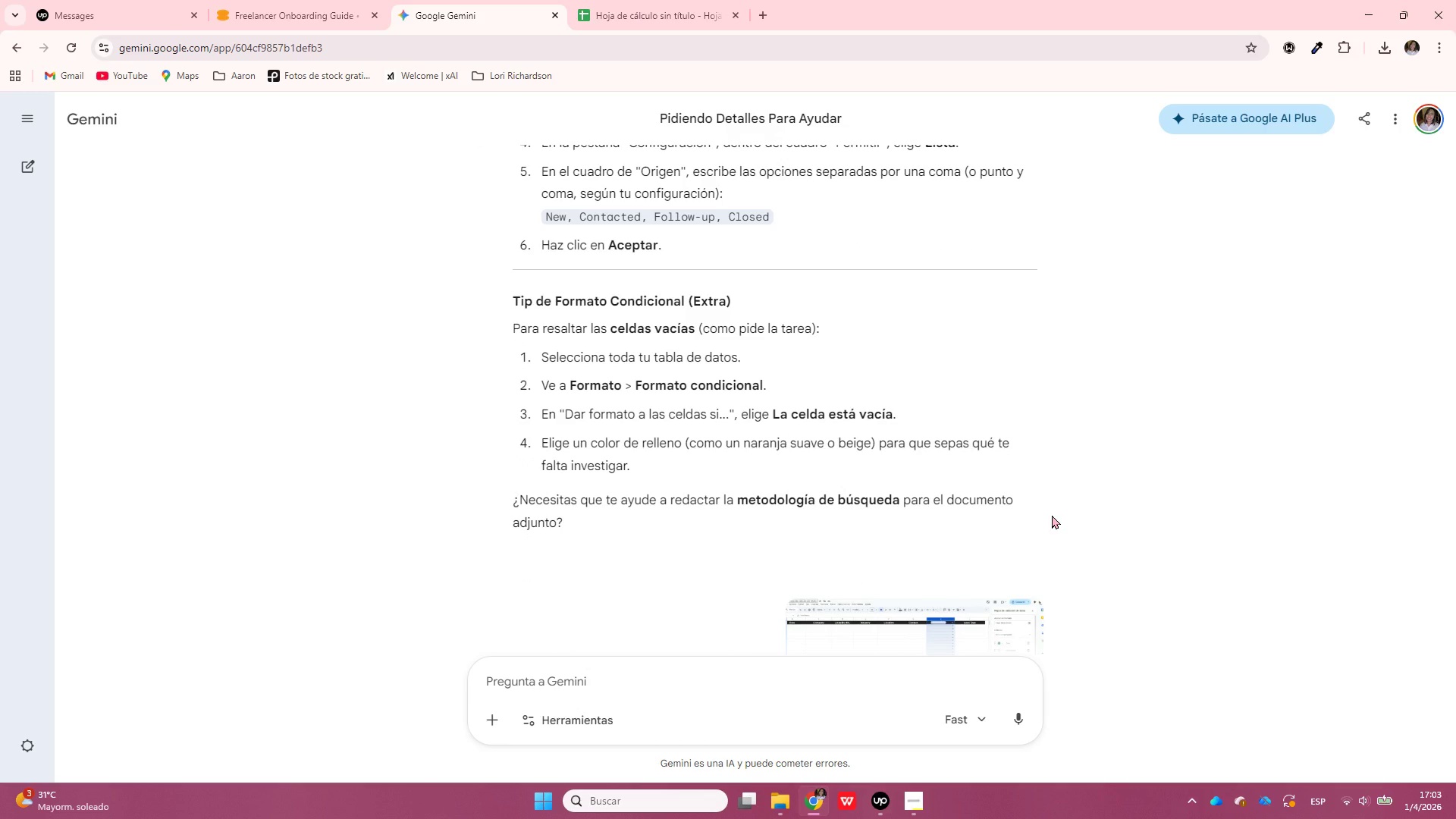 
scroll: coordinate [1090, 525], scroll_direction: down, amount: 1.0
 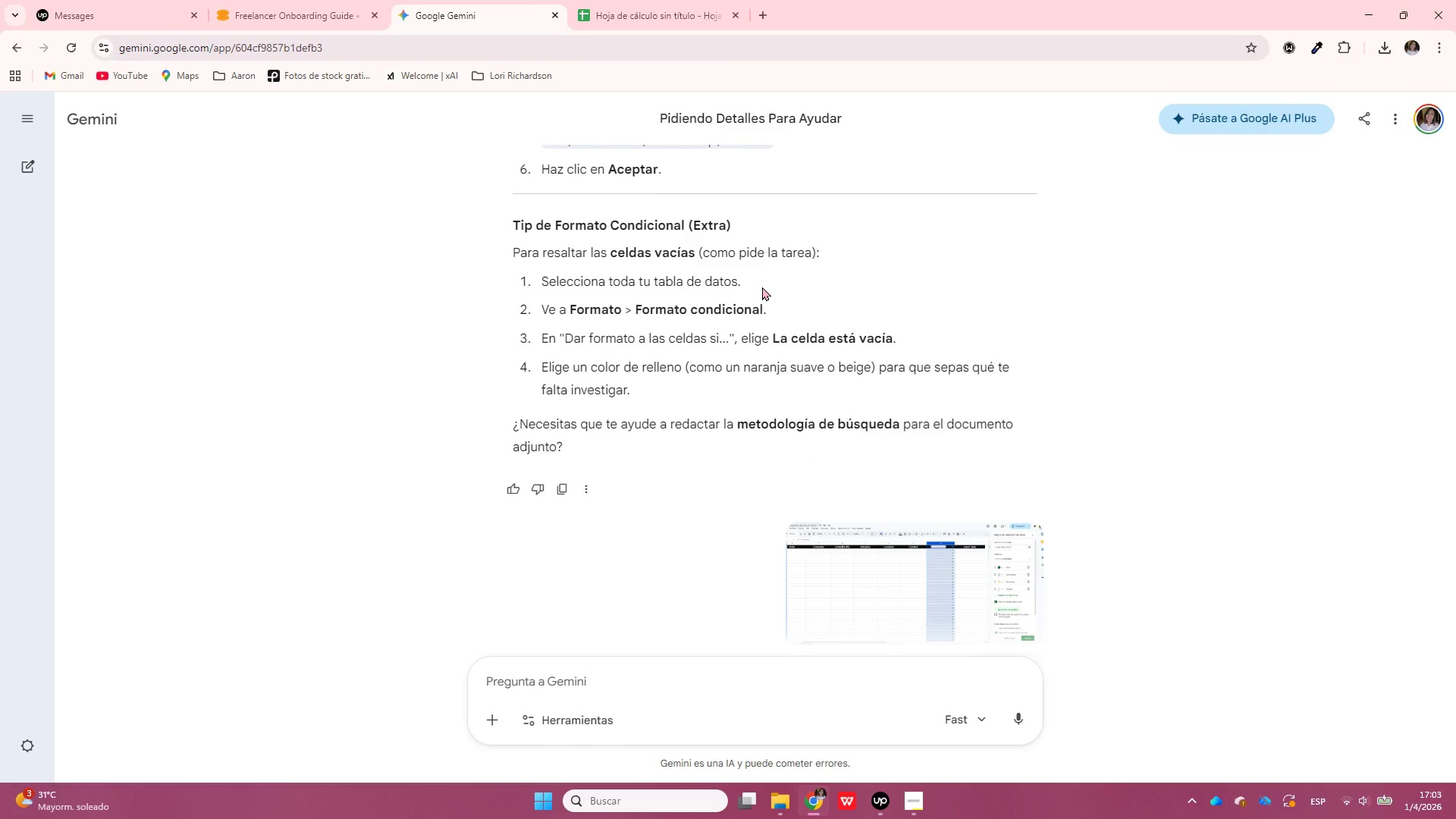 
left_click([679, 9])
 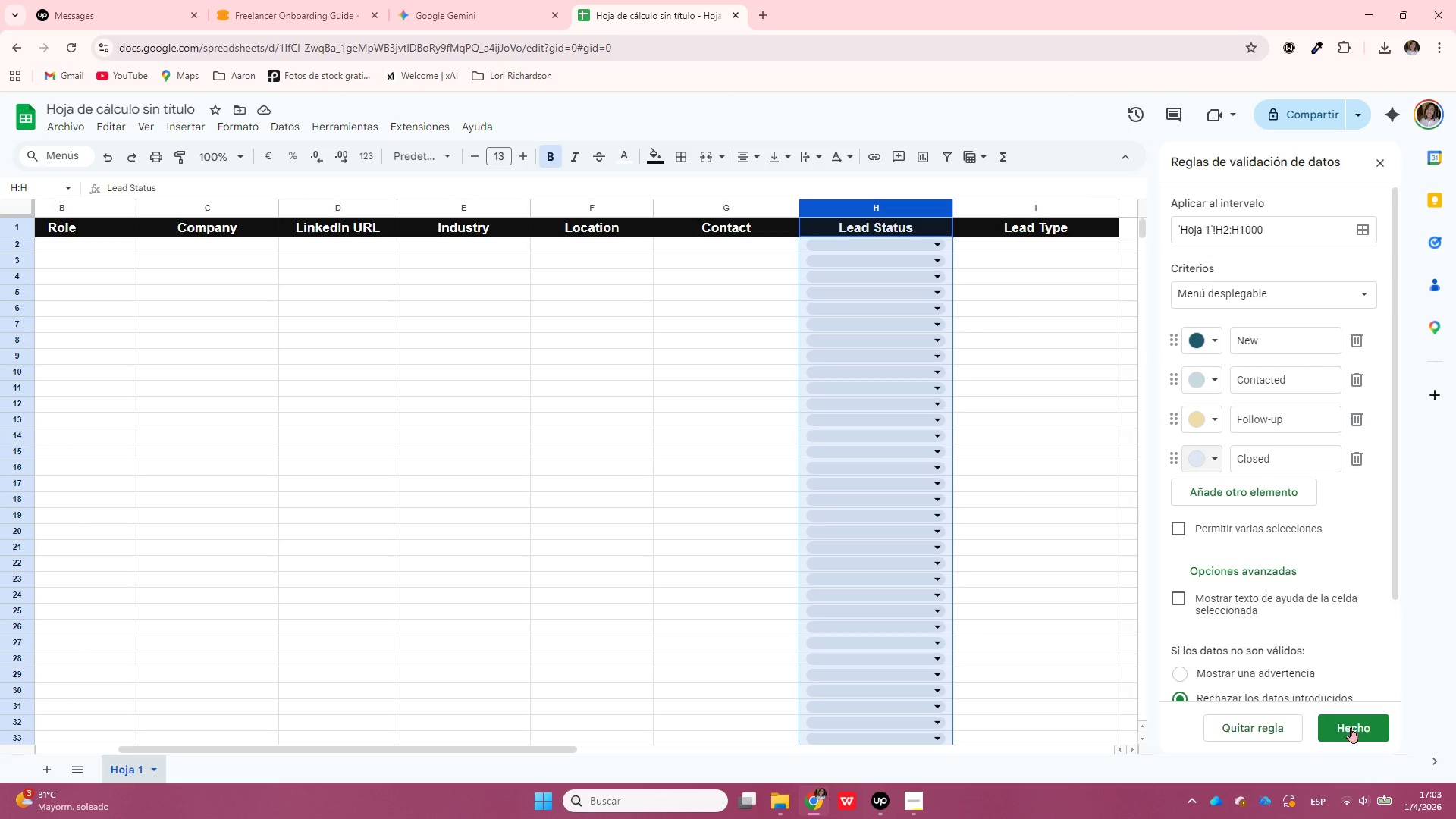 
left_click([1351, 726])
 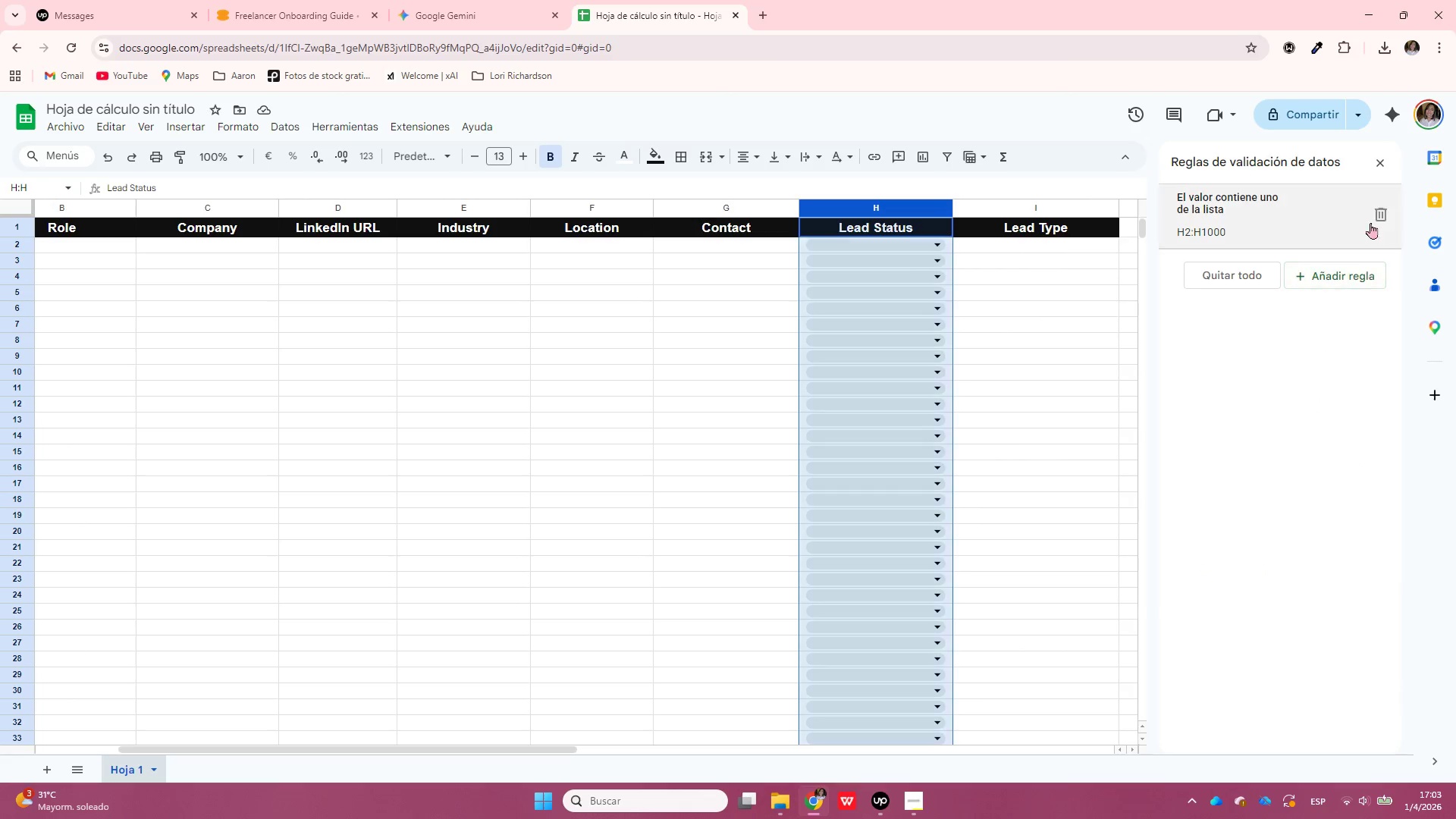 
left_click([1378, 159])
 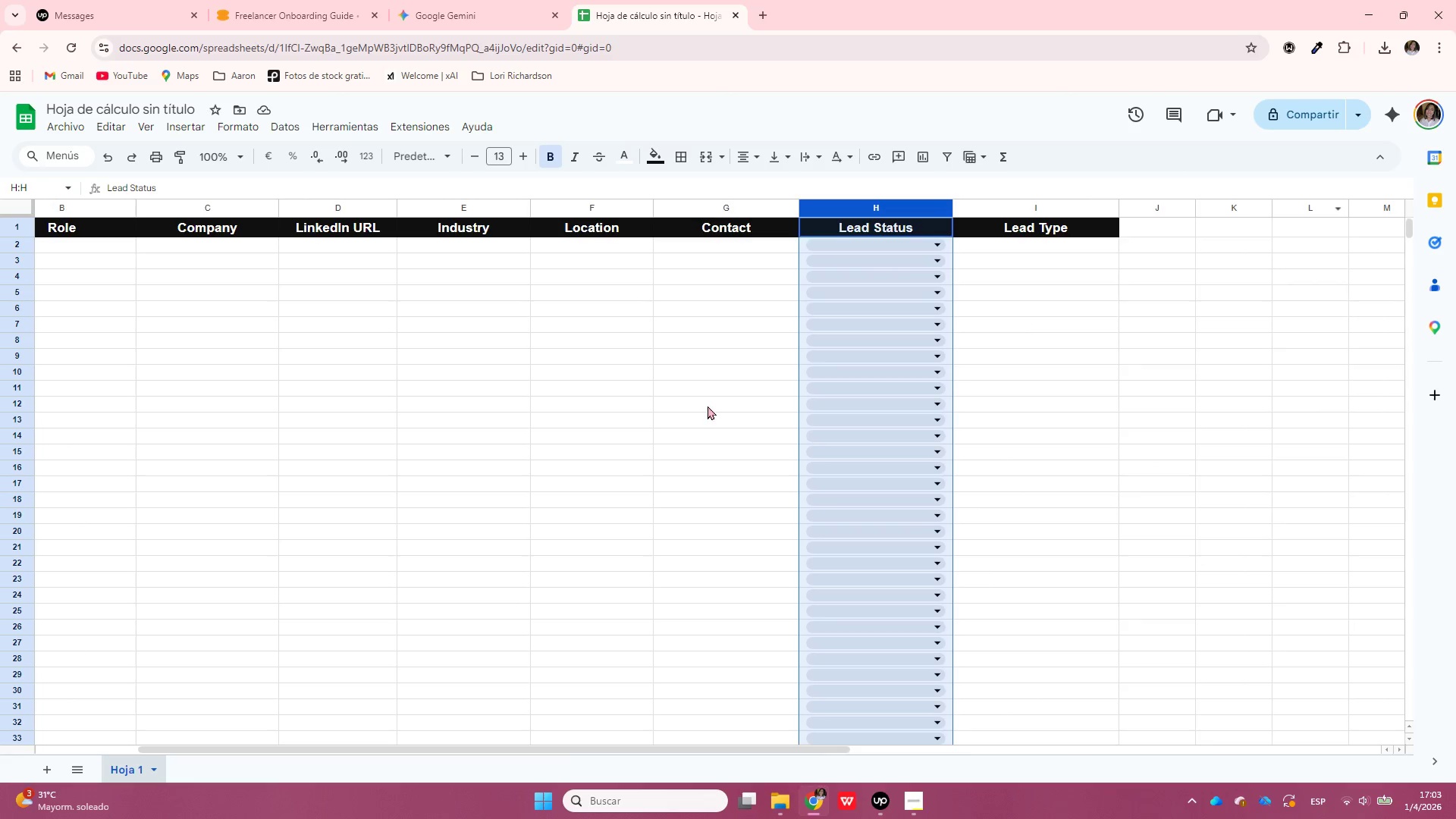 
left_click([481, 450])
 